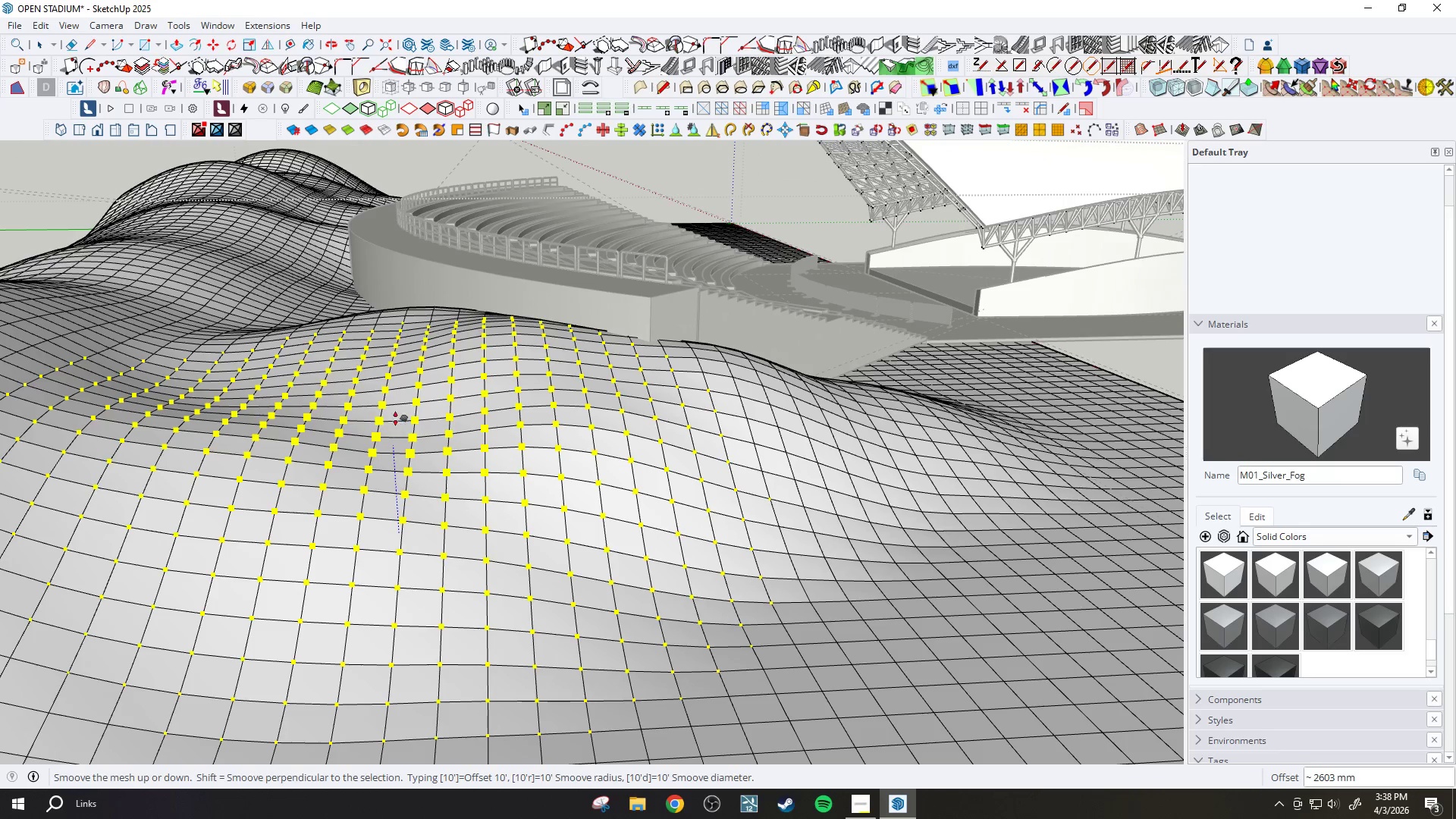 
left_click([396, 420])
 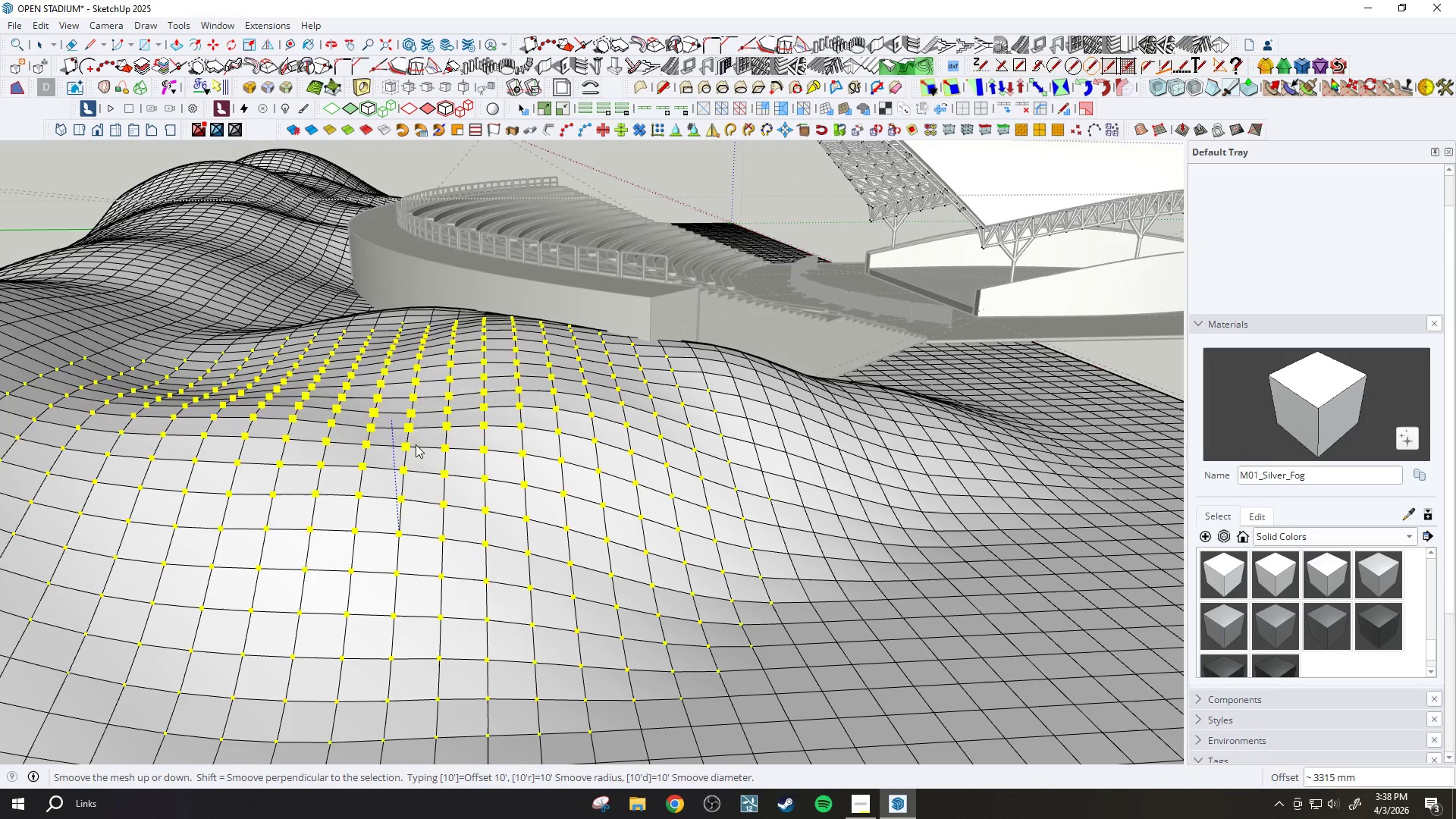 
scroll: coordinate [788, 372], scroll_direction: none, amount: 0.0
 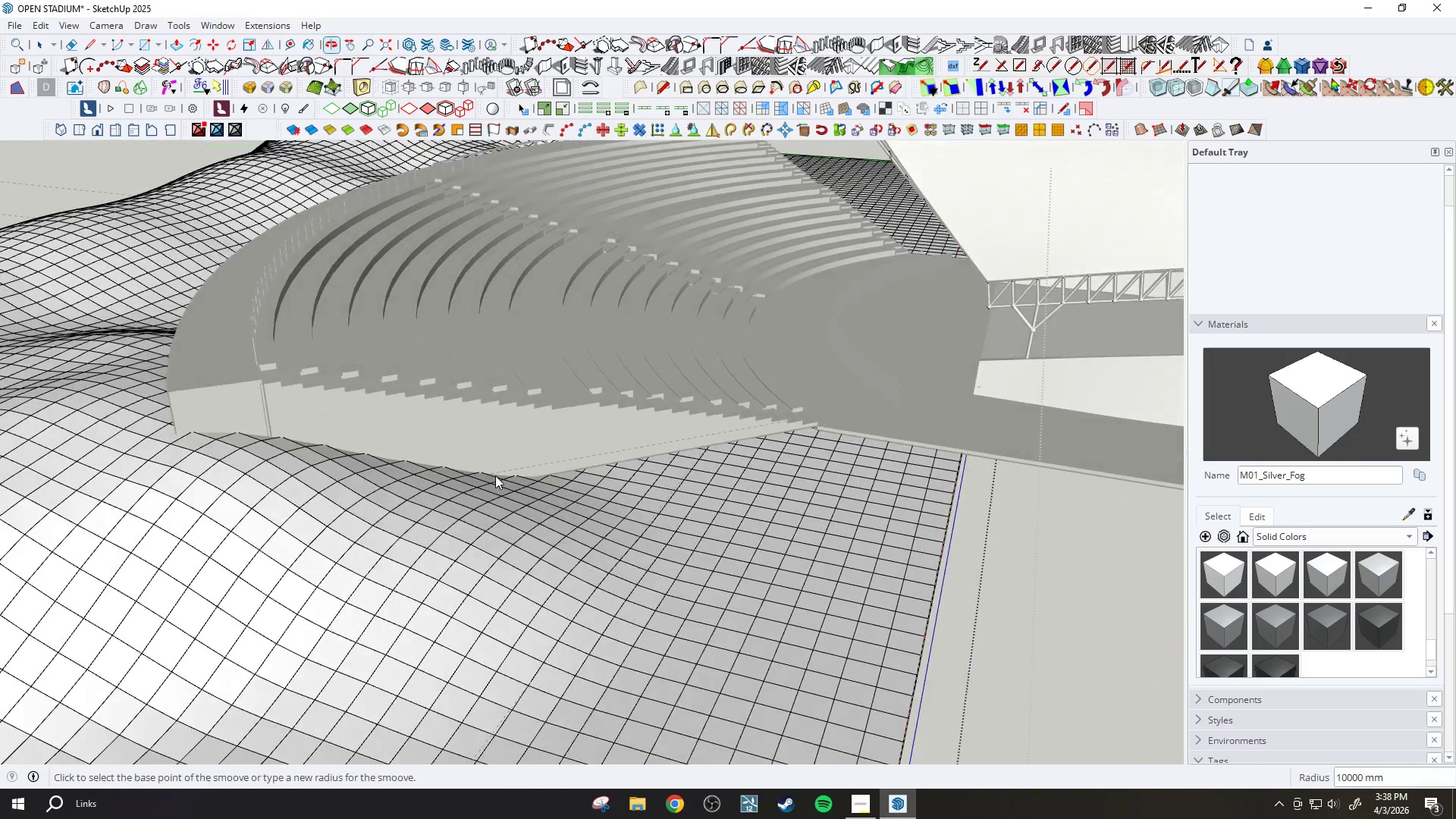 
key(Slash)
 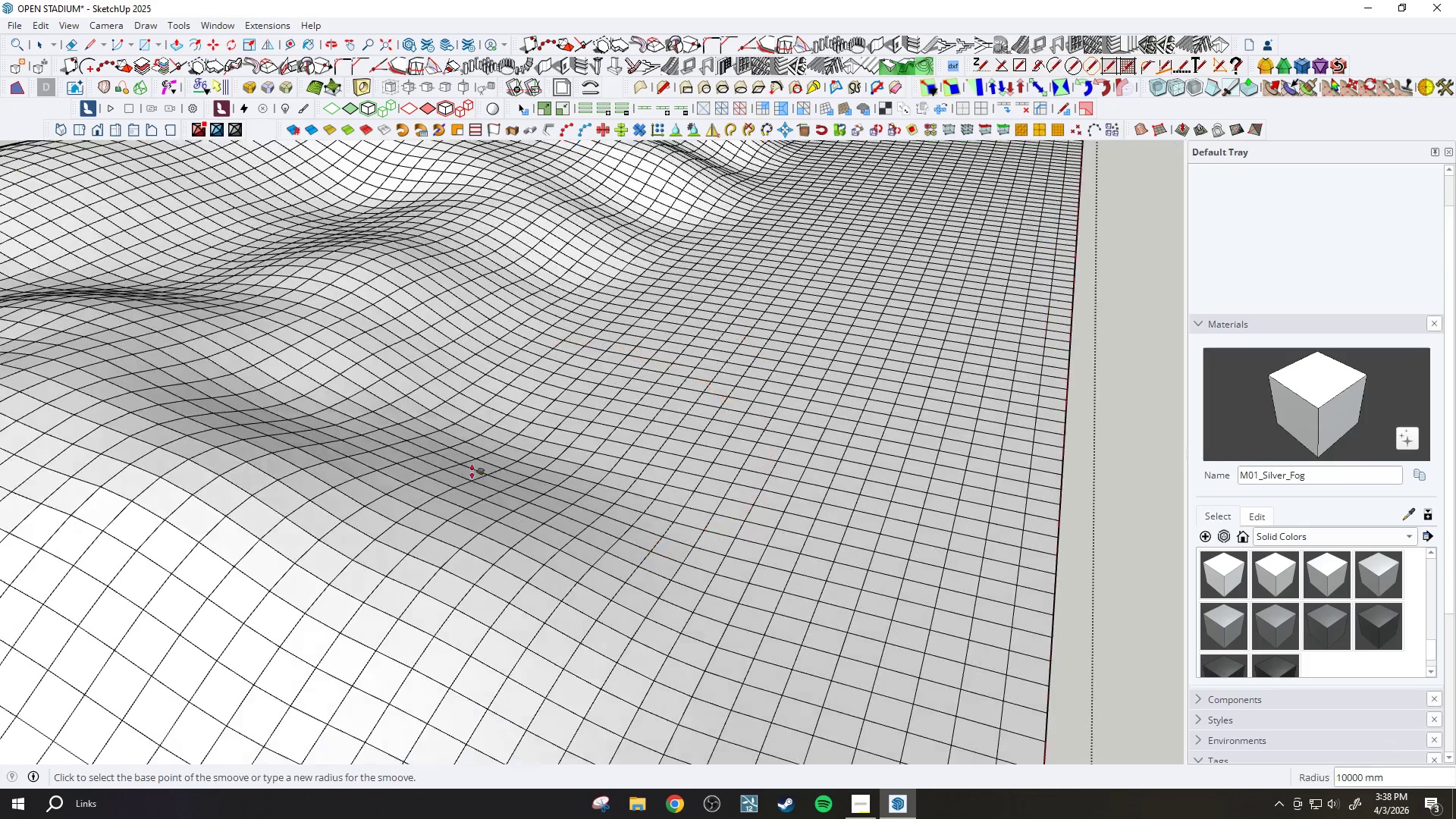 
scroll: coordinate [438, 488], scroll_direction: up, amount: 2.0
 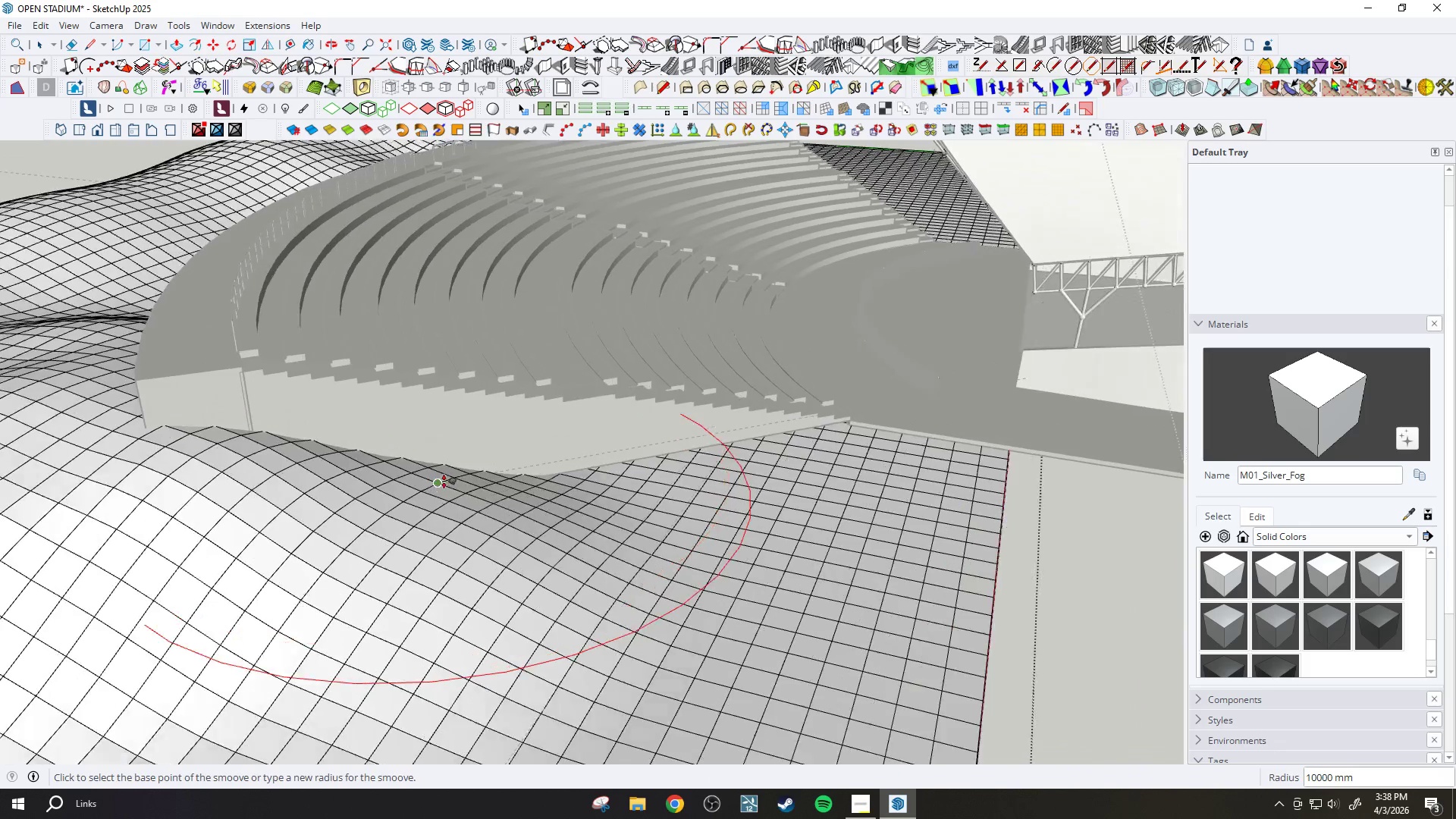 
left_click([447, 435])
 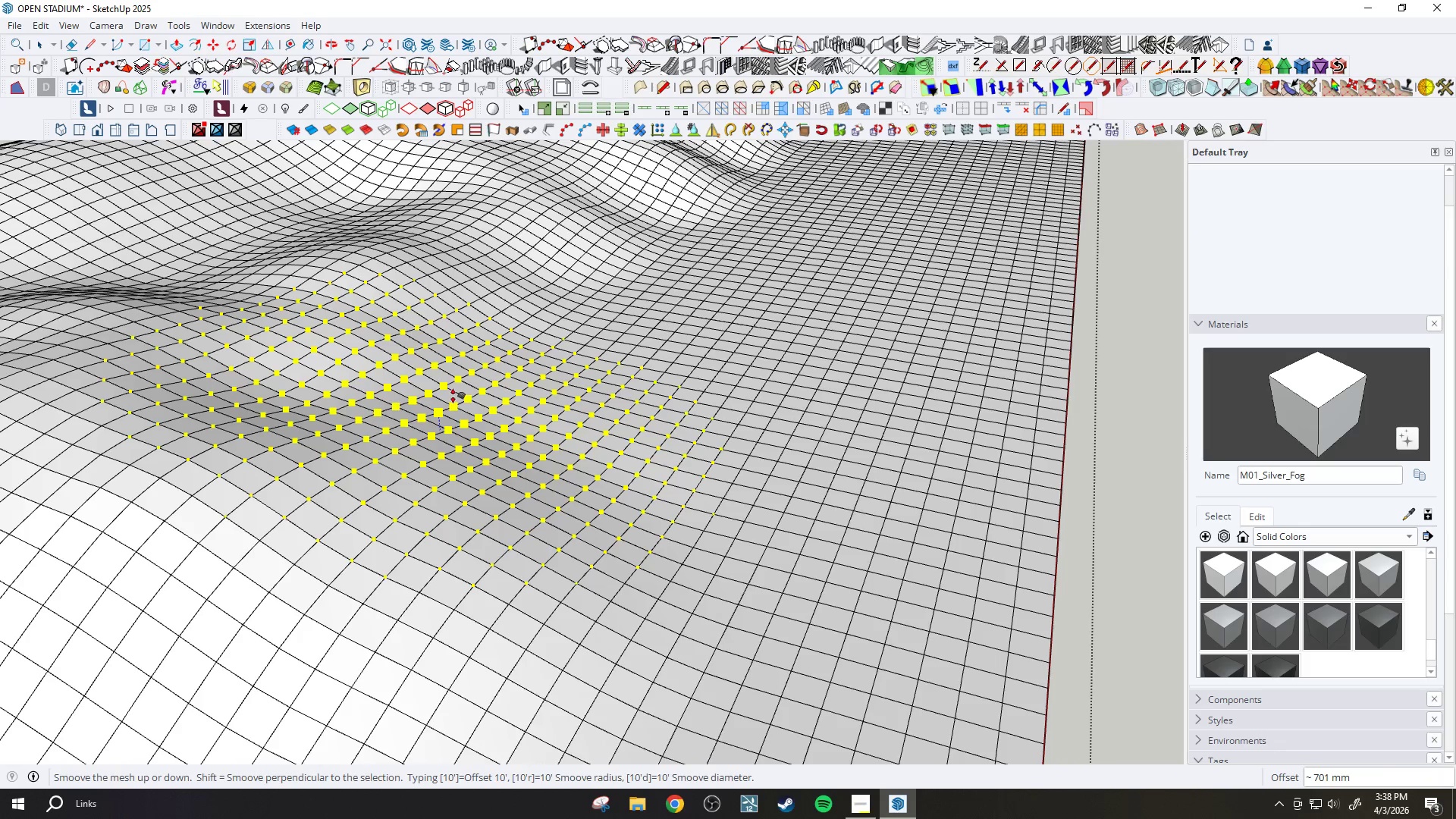 
left_click([453, 384])
 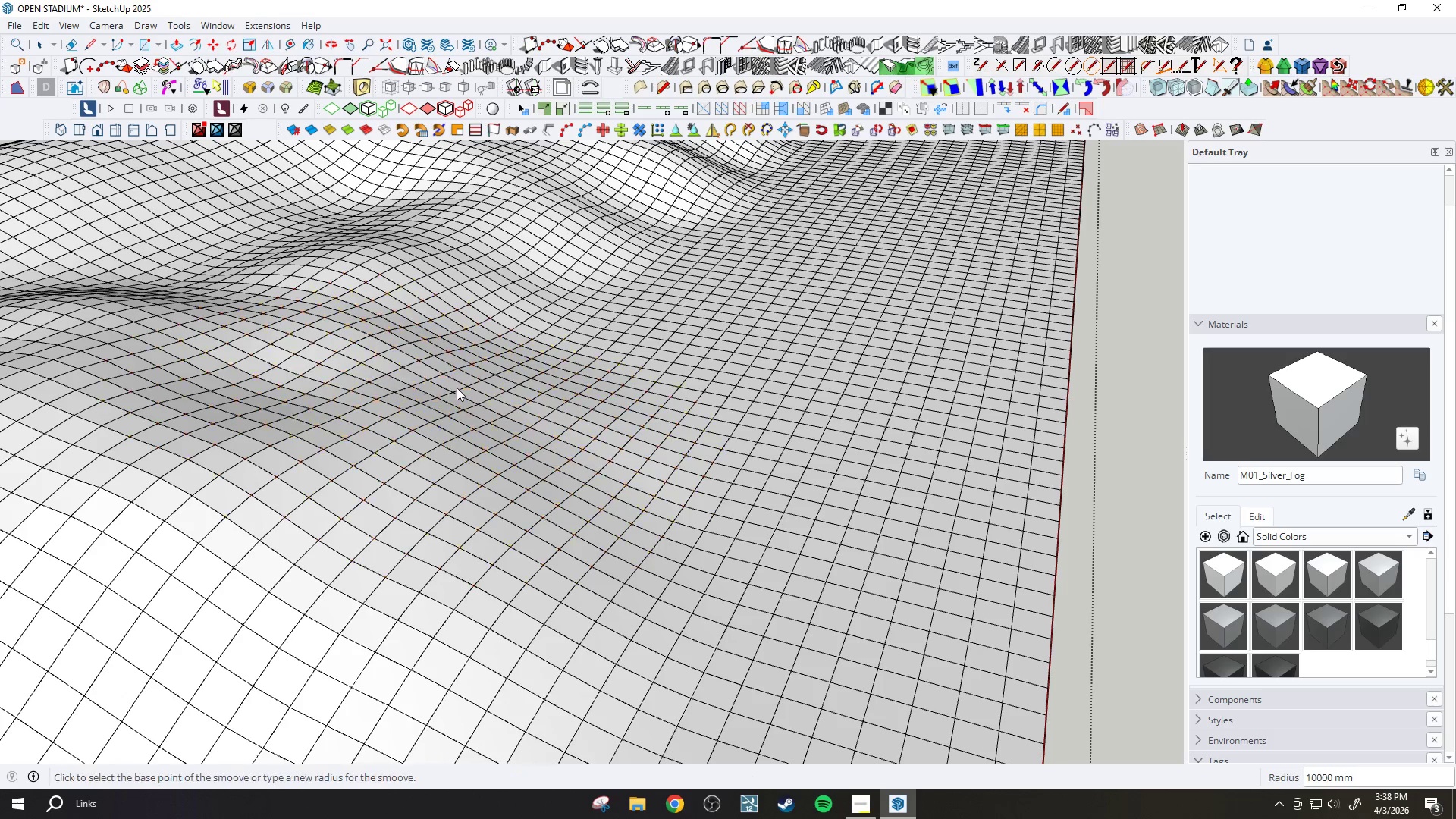 
key(Slash)
 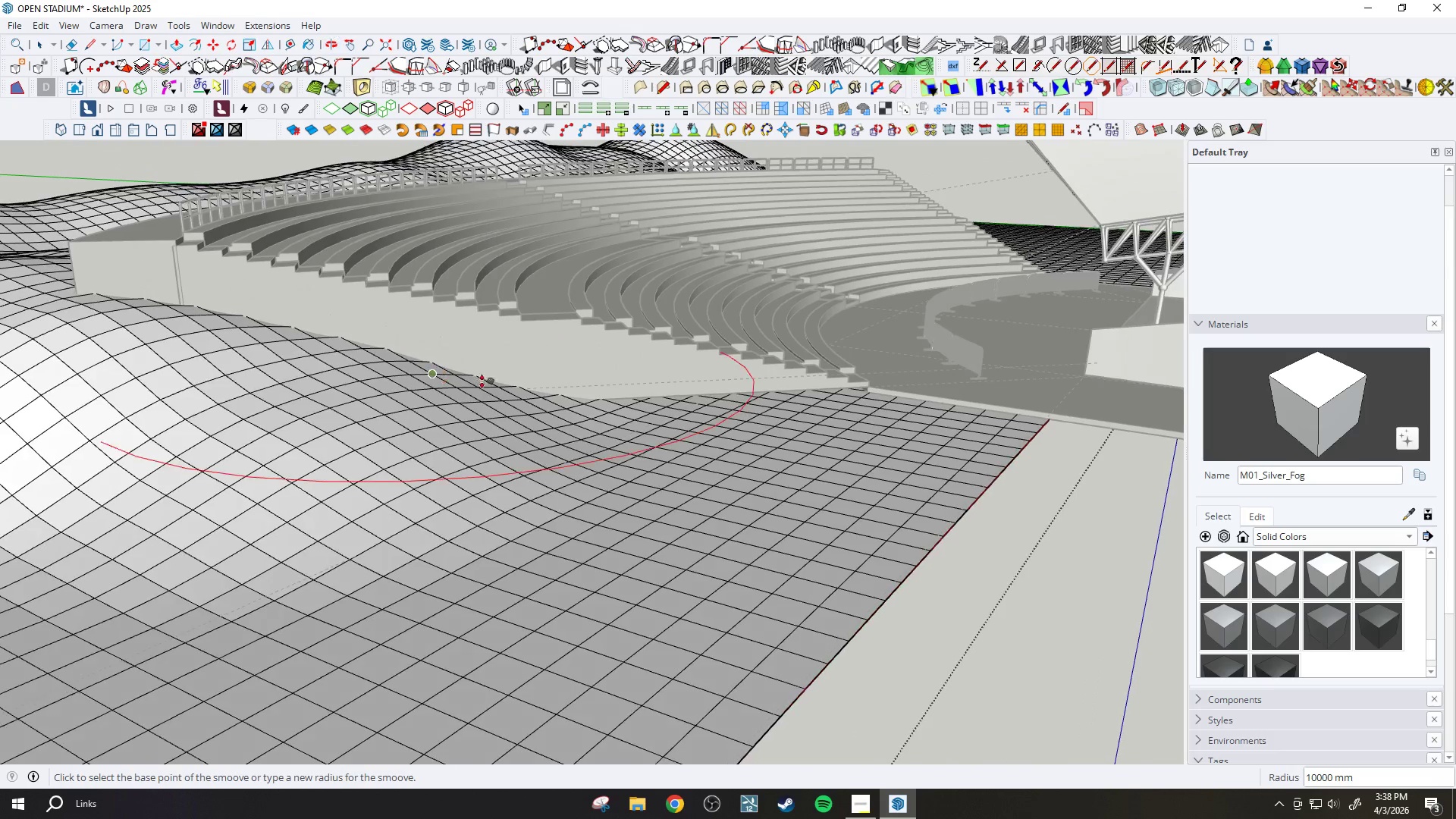 
scroll: coordinate [551, 403], scroll_direction: up, amount: 1.0
 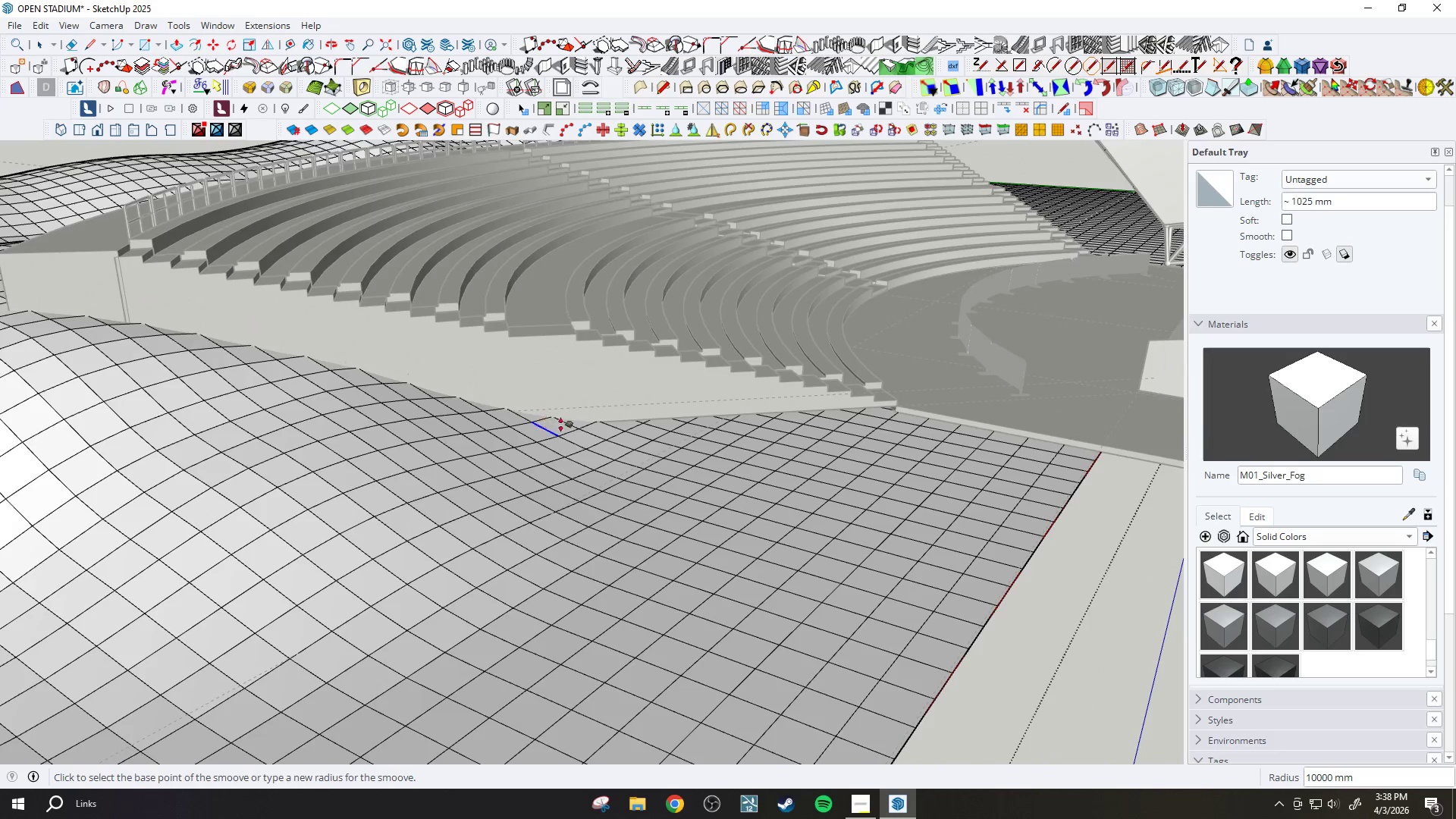 
left_click([567, 428])
 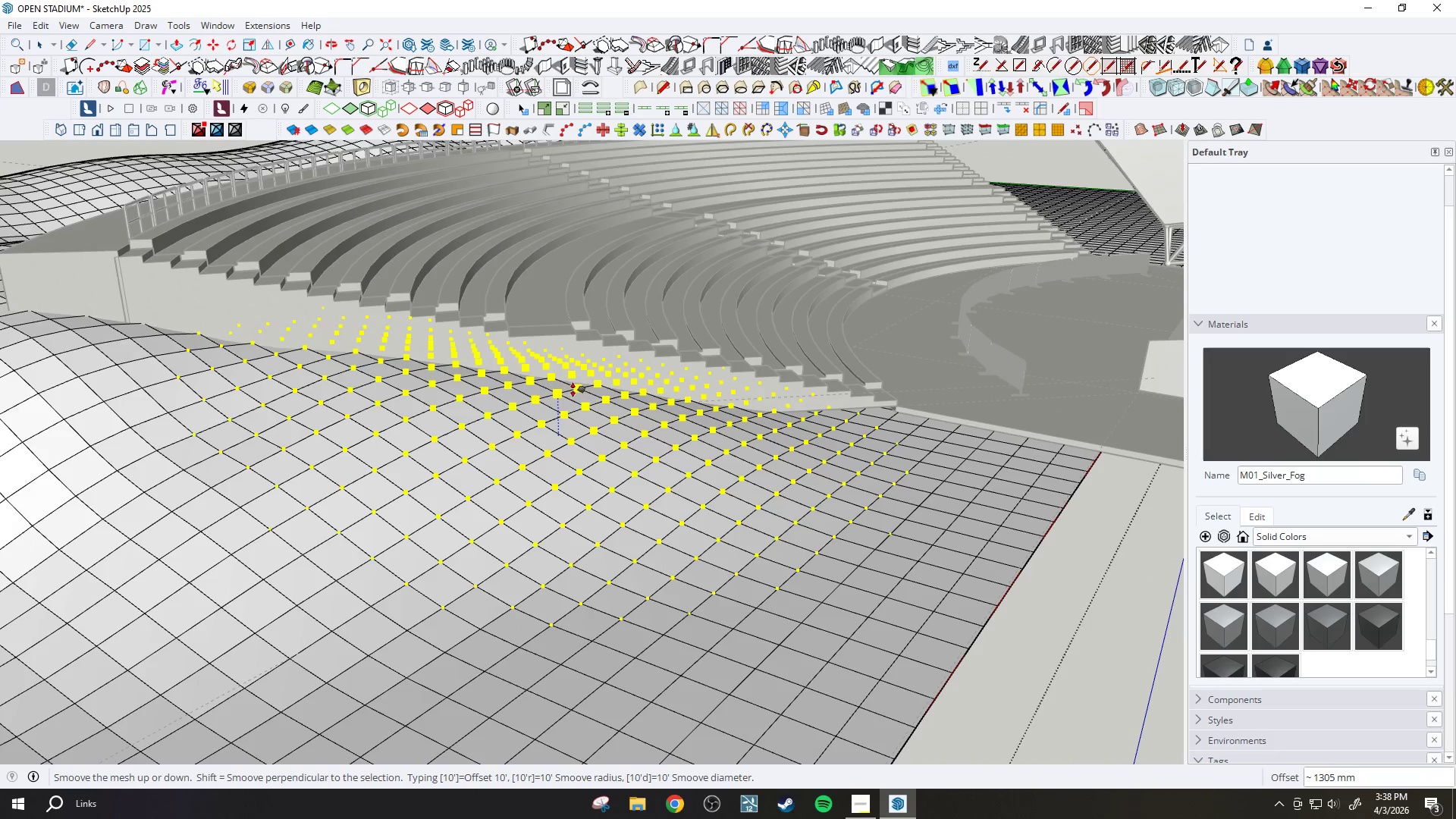 
left_click([573, 392])
 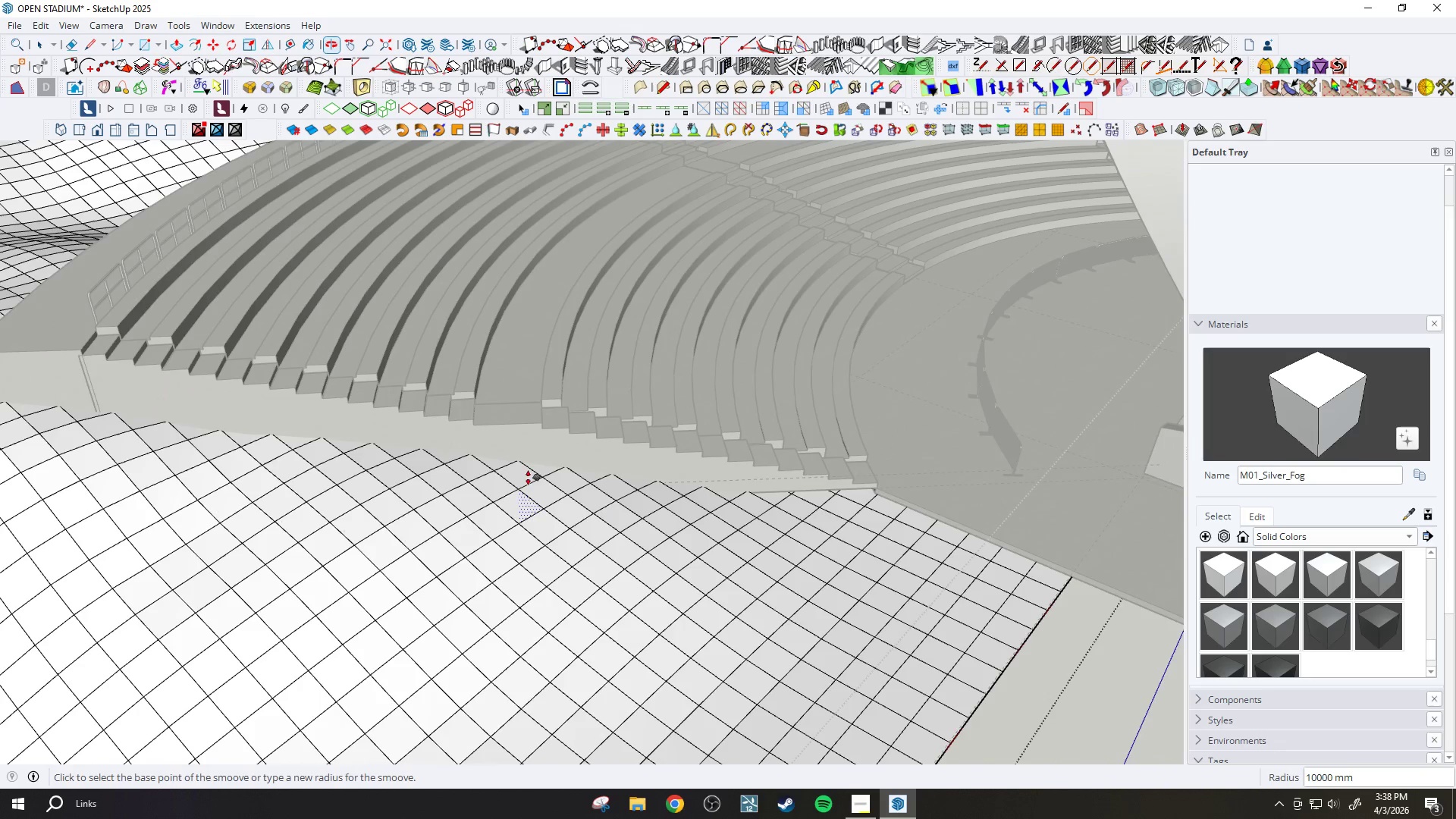 
scroll: coordinate [795, 448], scroll_direction: up, amount: 4.0
 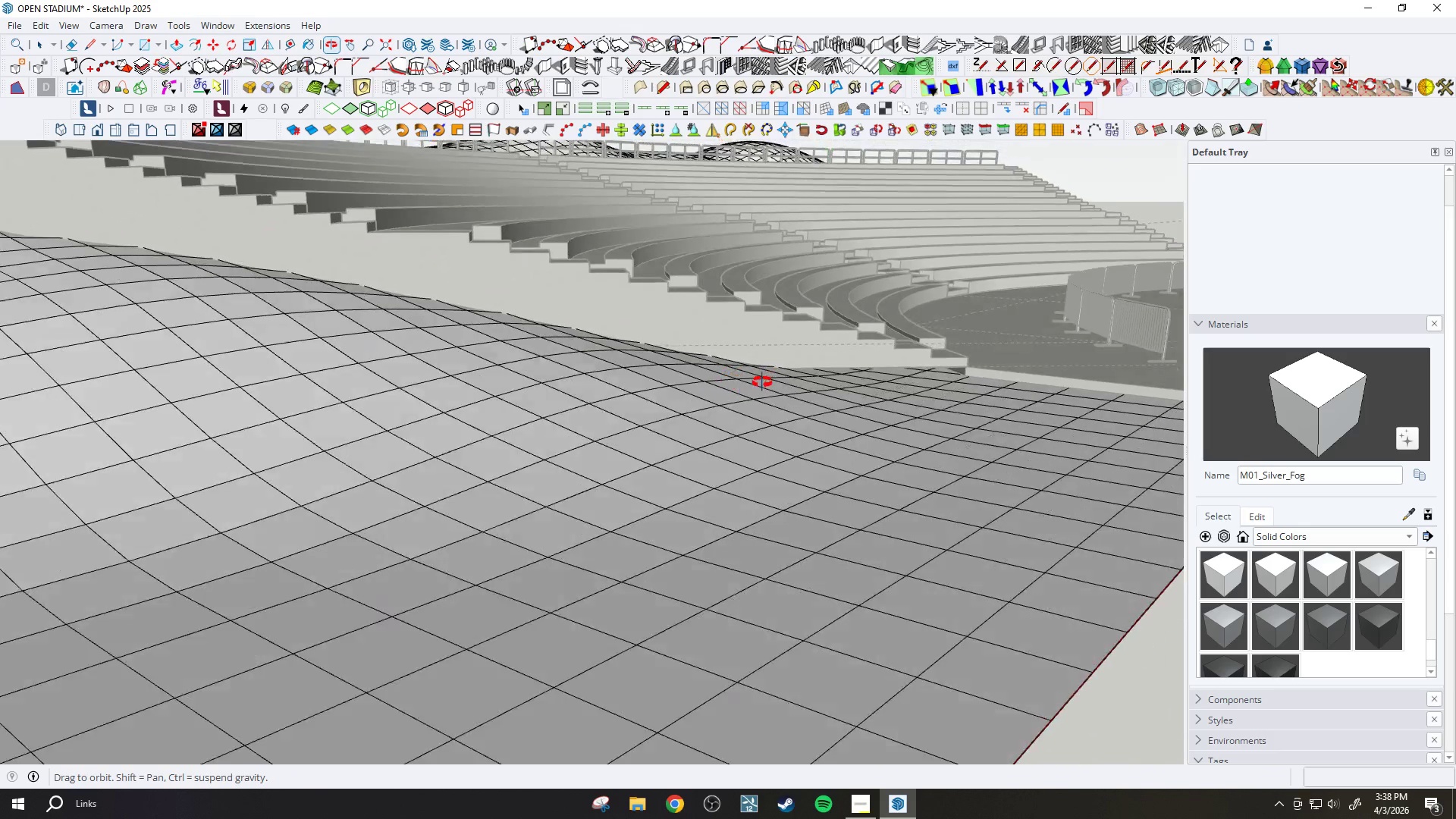 
key(Slash)
 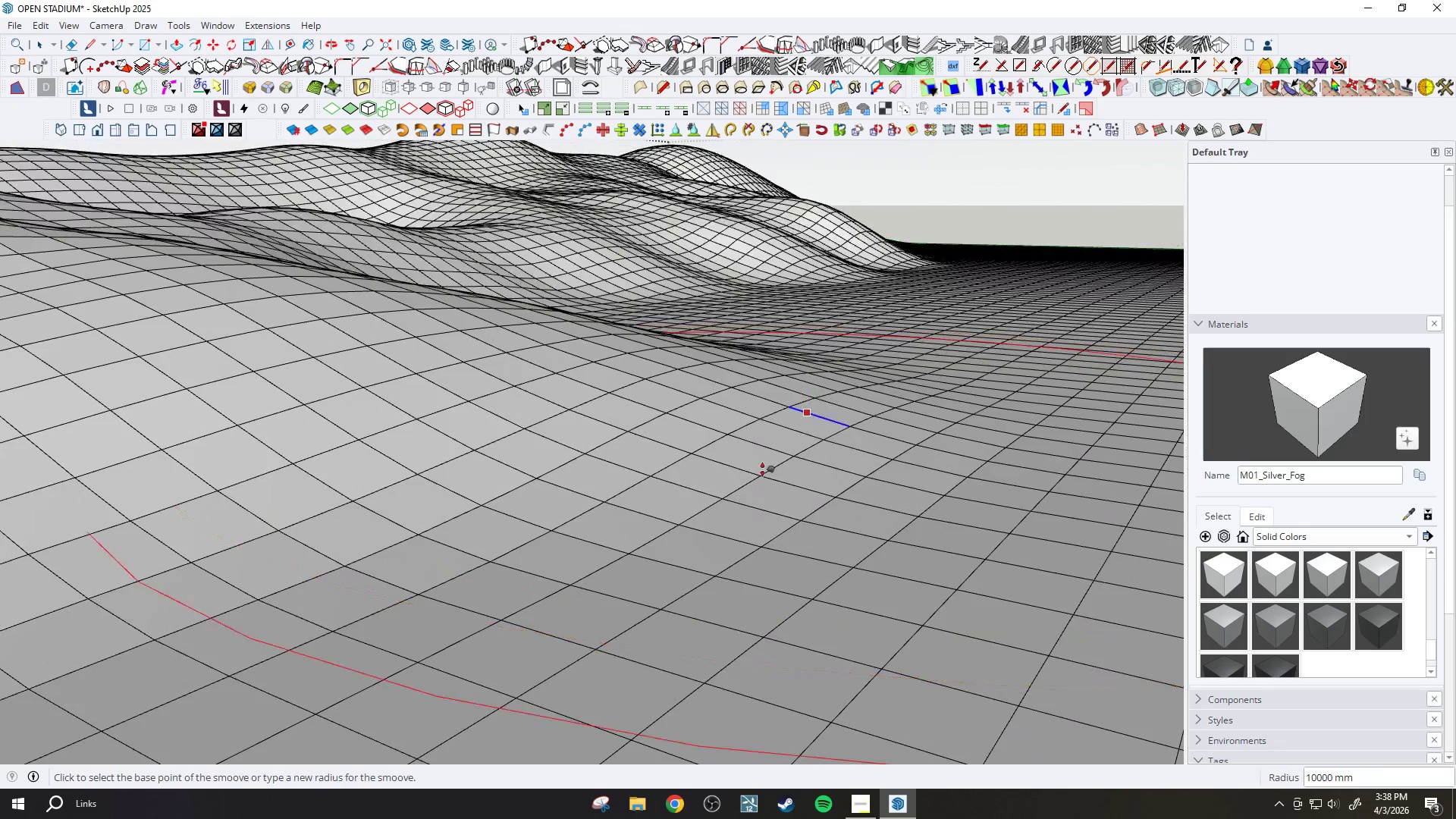 
scroll: coordinate [758, 472], scroll_direction: down, amount: 4.0
 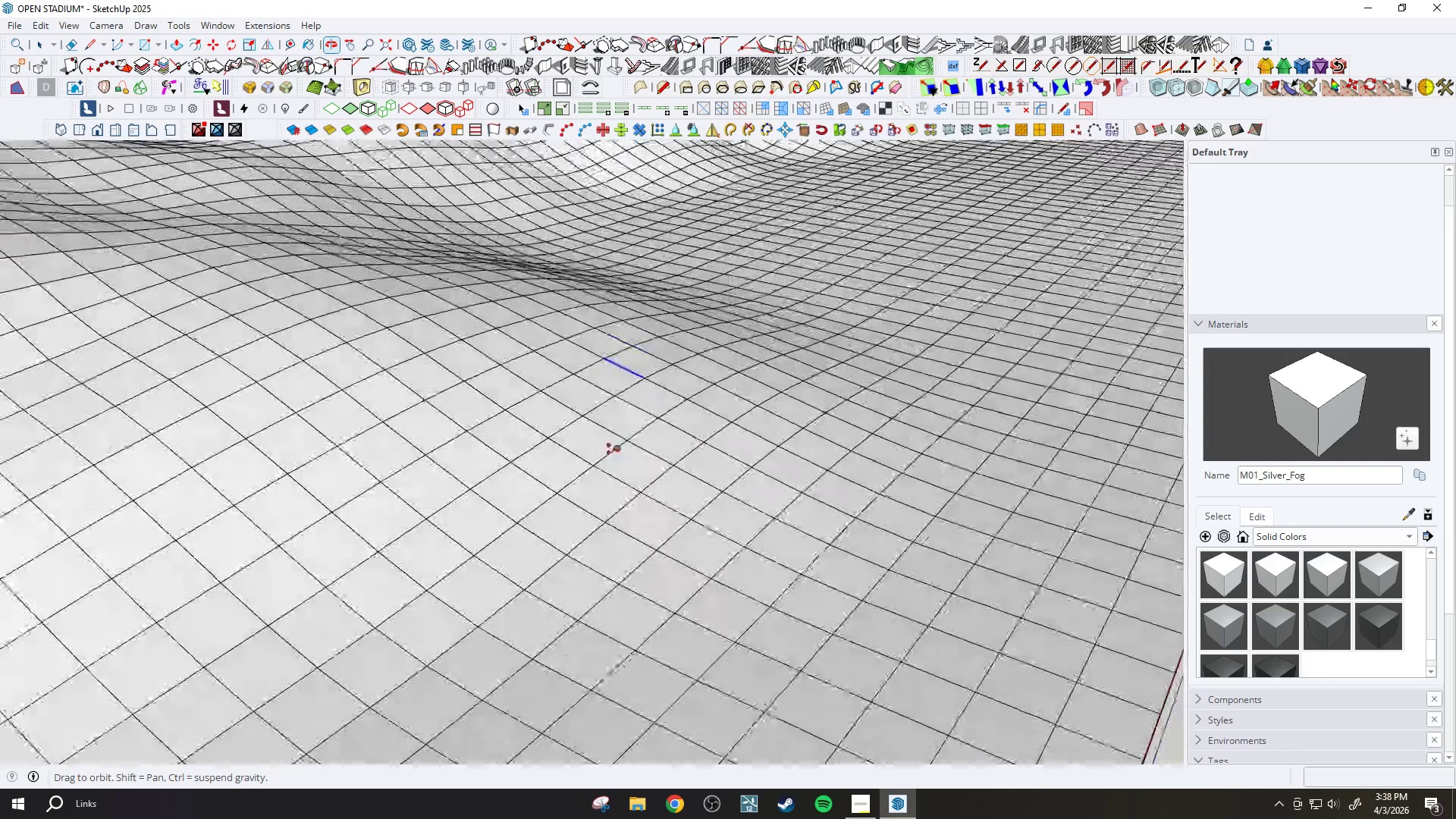 
left_click([481, 302])
 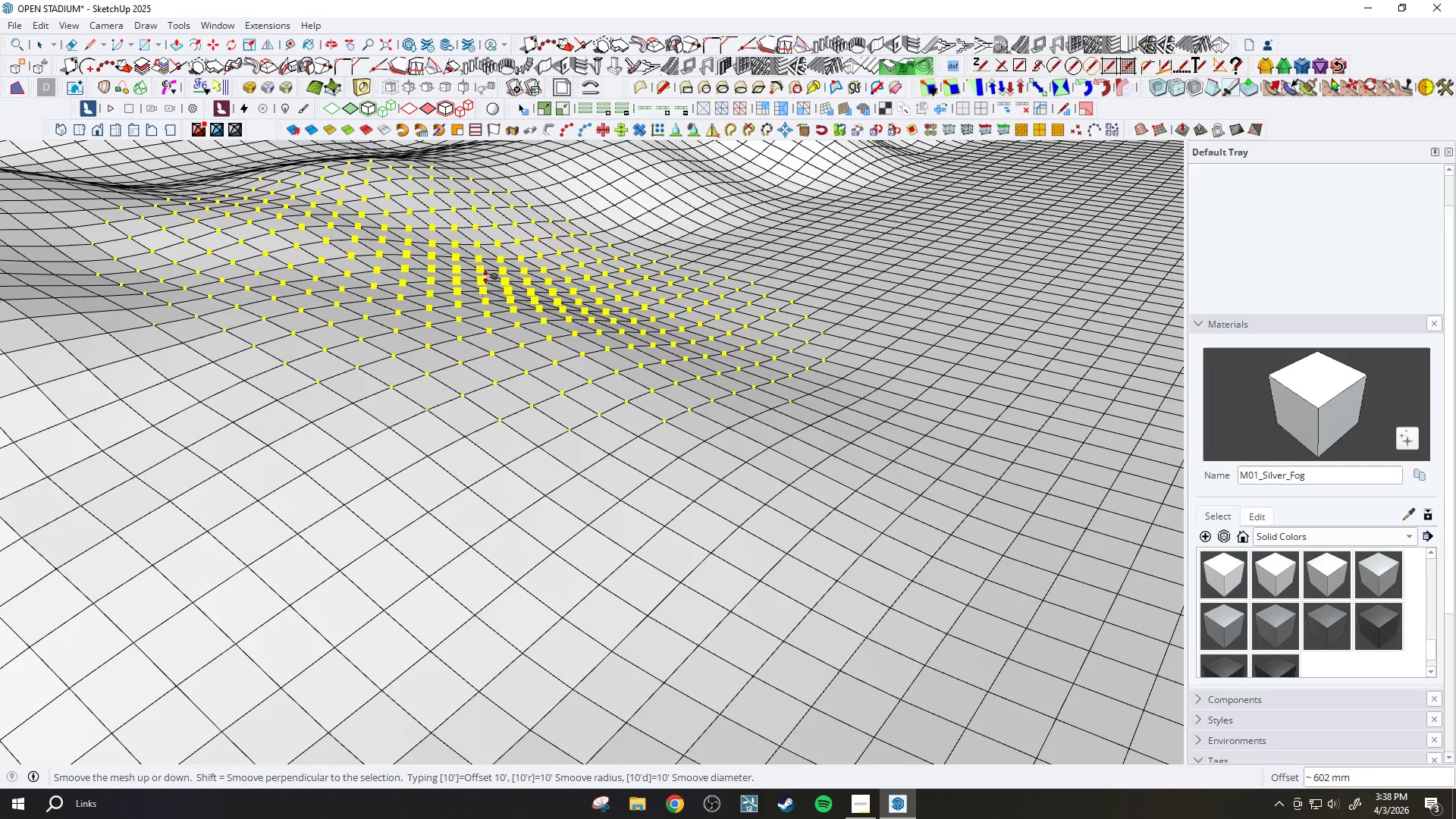 
scroll: coordinate [498, 270], scroll_direction: down, amount: 5.0
 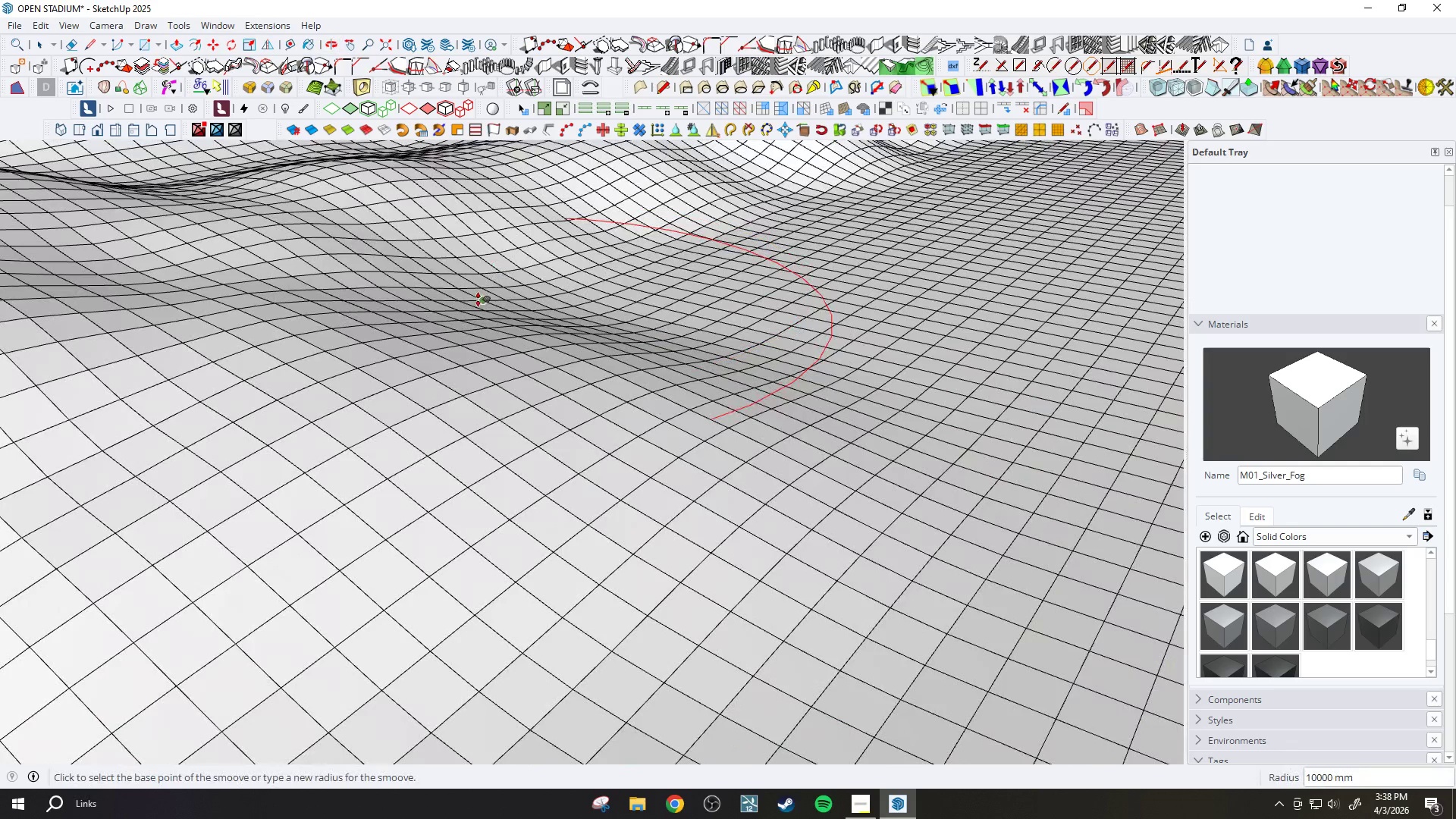 
left_click([489, 275])
 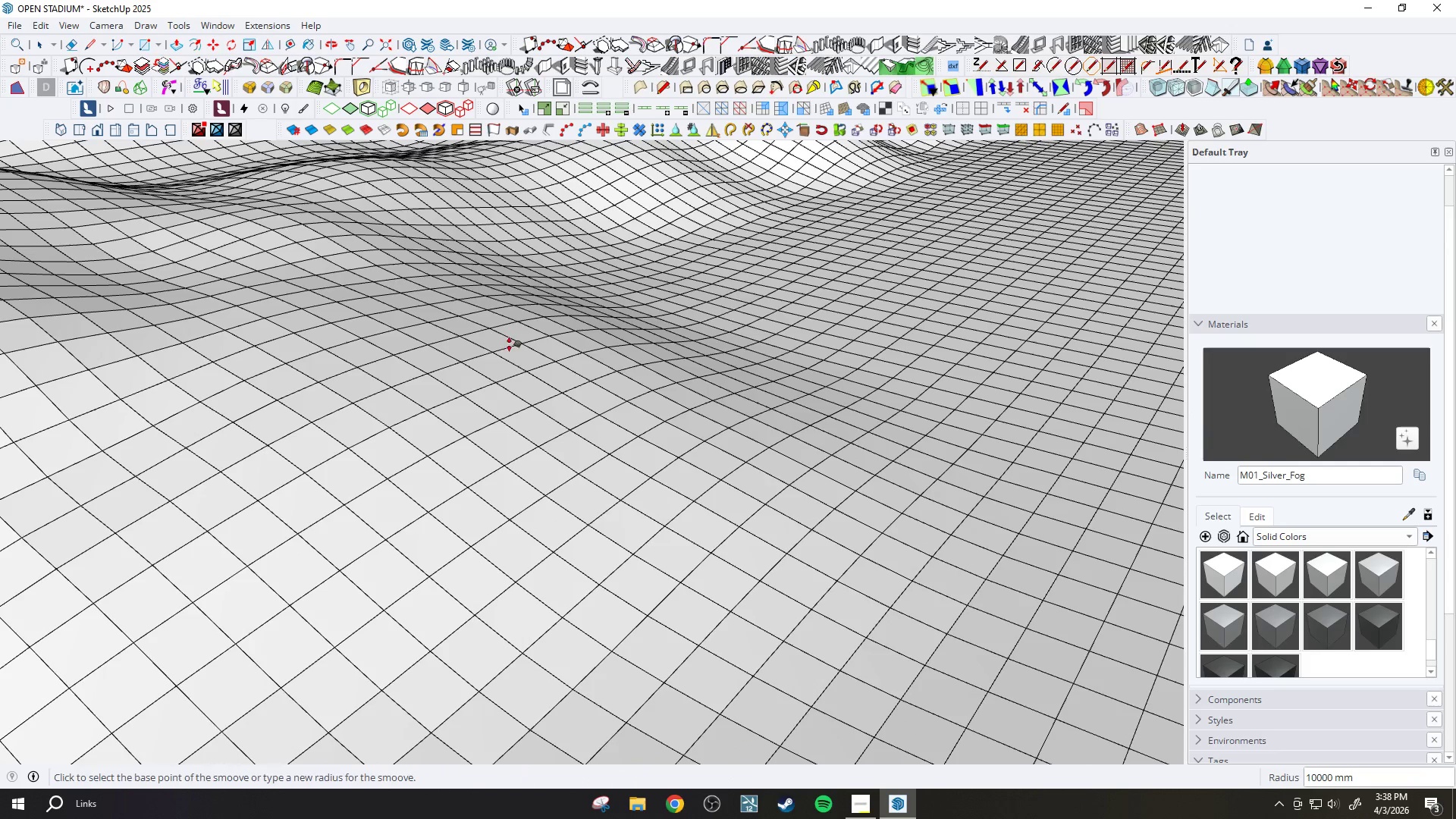 
key(Slash)
 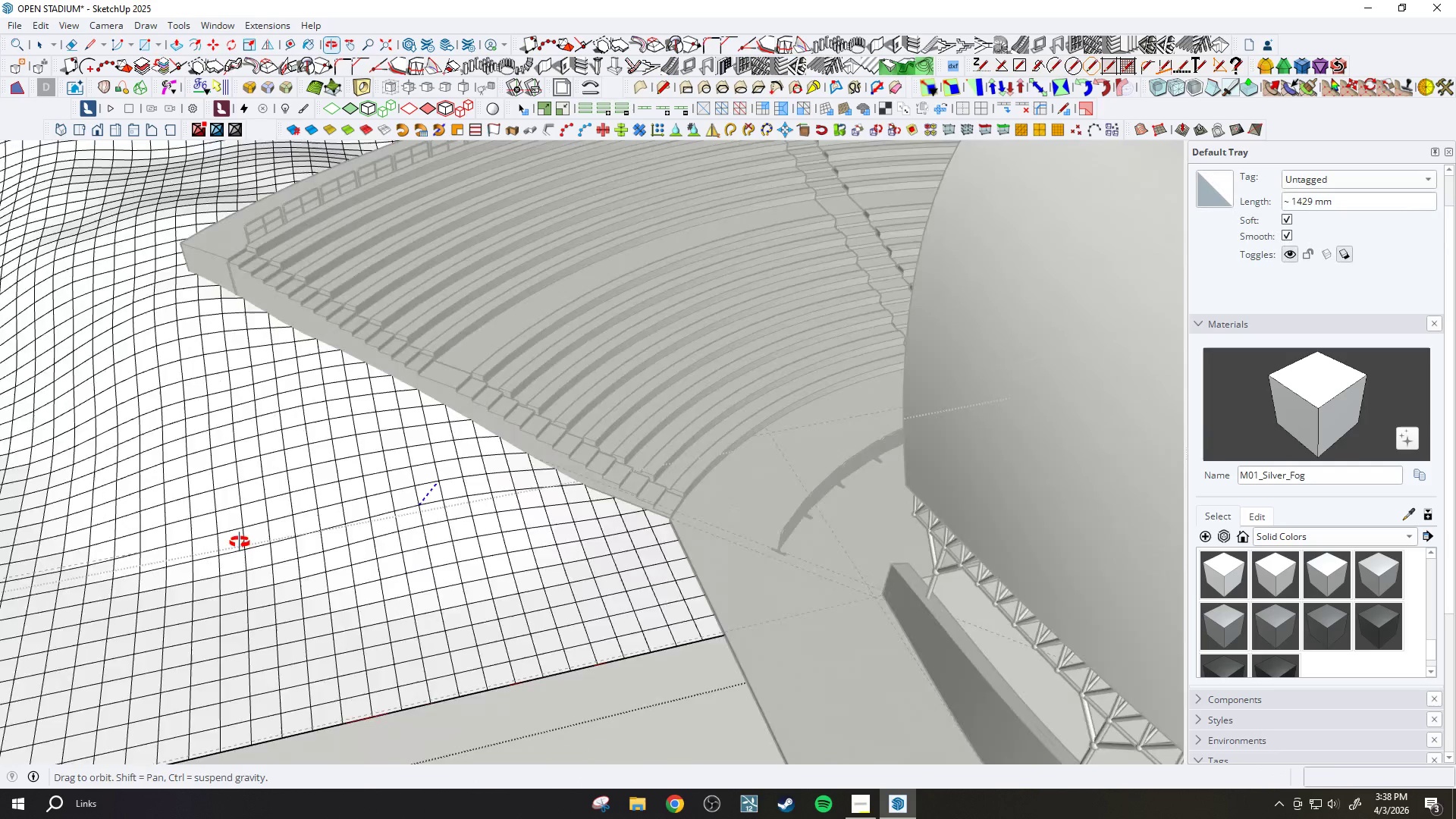 
scroll: coordinate [657, 264], scroll_direction: down, amount: 23.0
 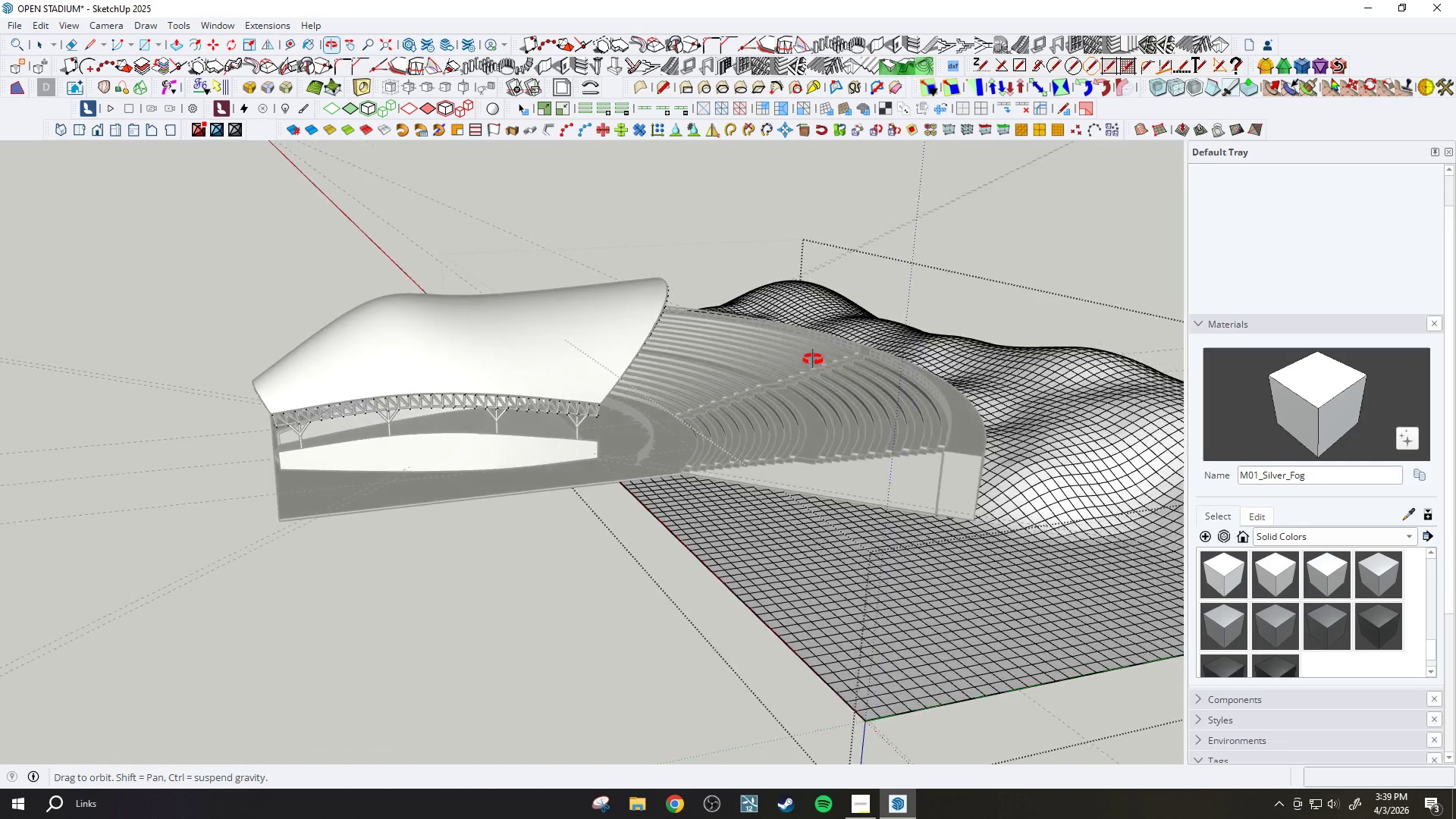 
key(Slash)
 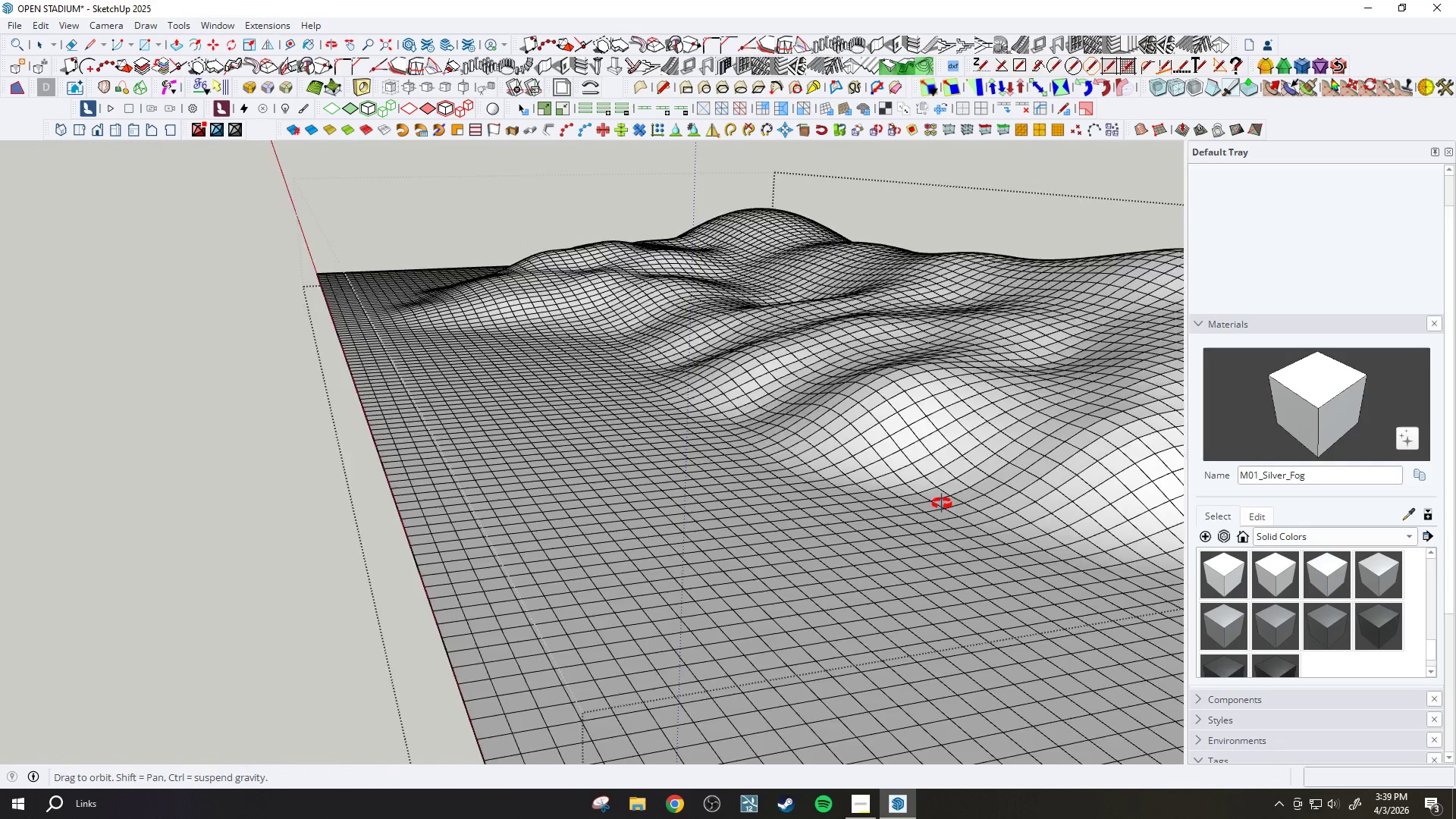 
scroll: coordinate [908, 550], scroll_direction: up, amount: 8.0
 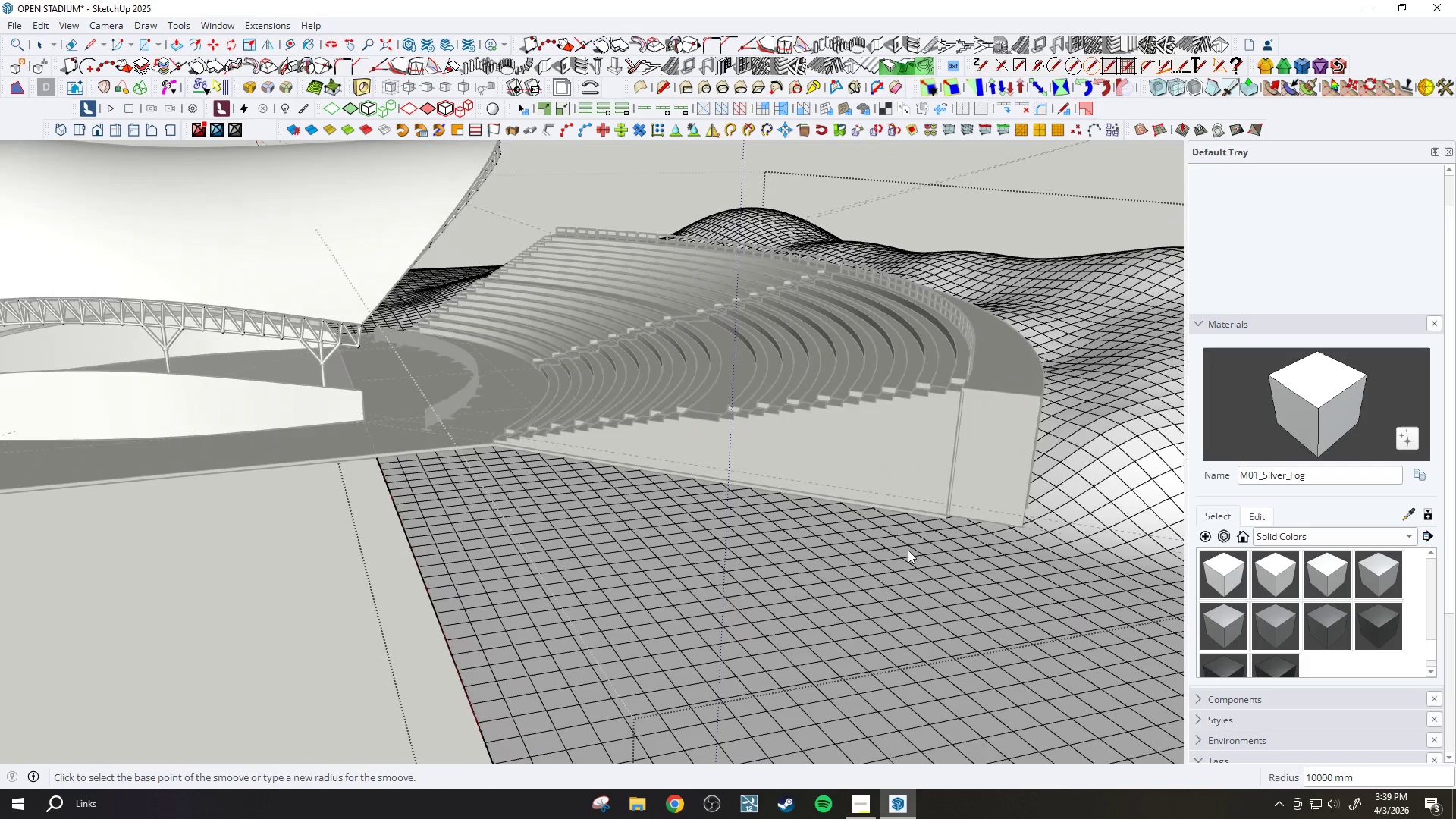 
left_click([900, 495])
 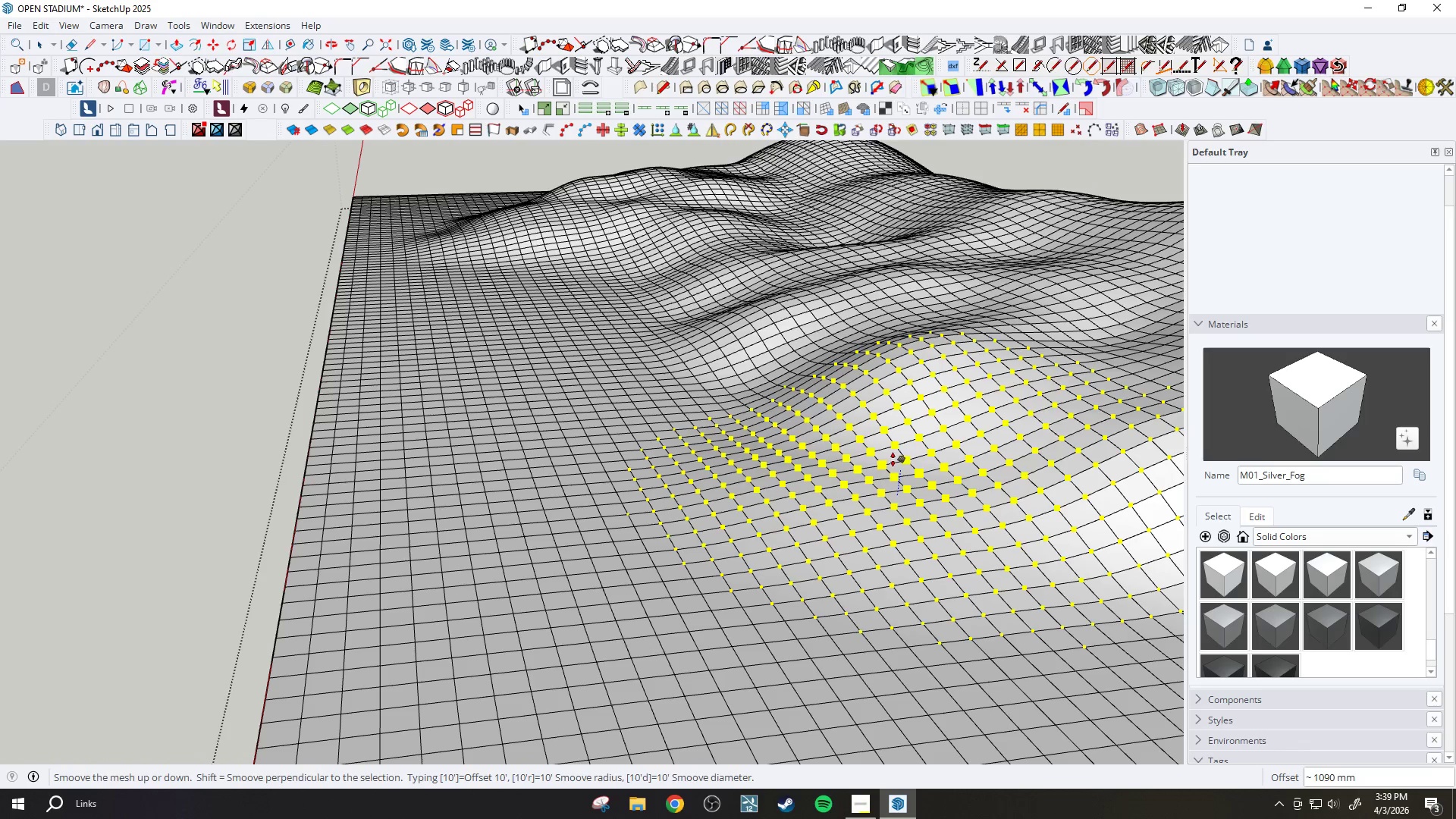 
scroll: coordinate [918, 515], scroll_direction: up, amount: 2.0
 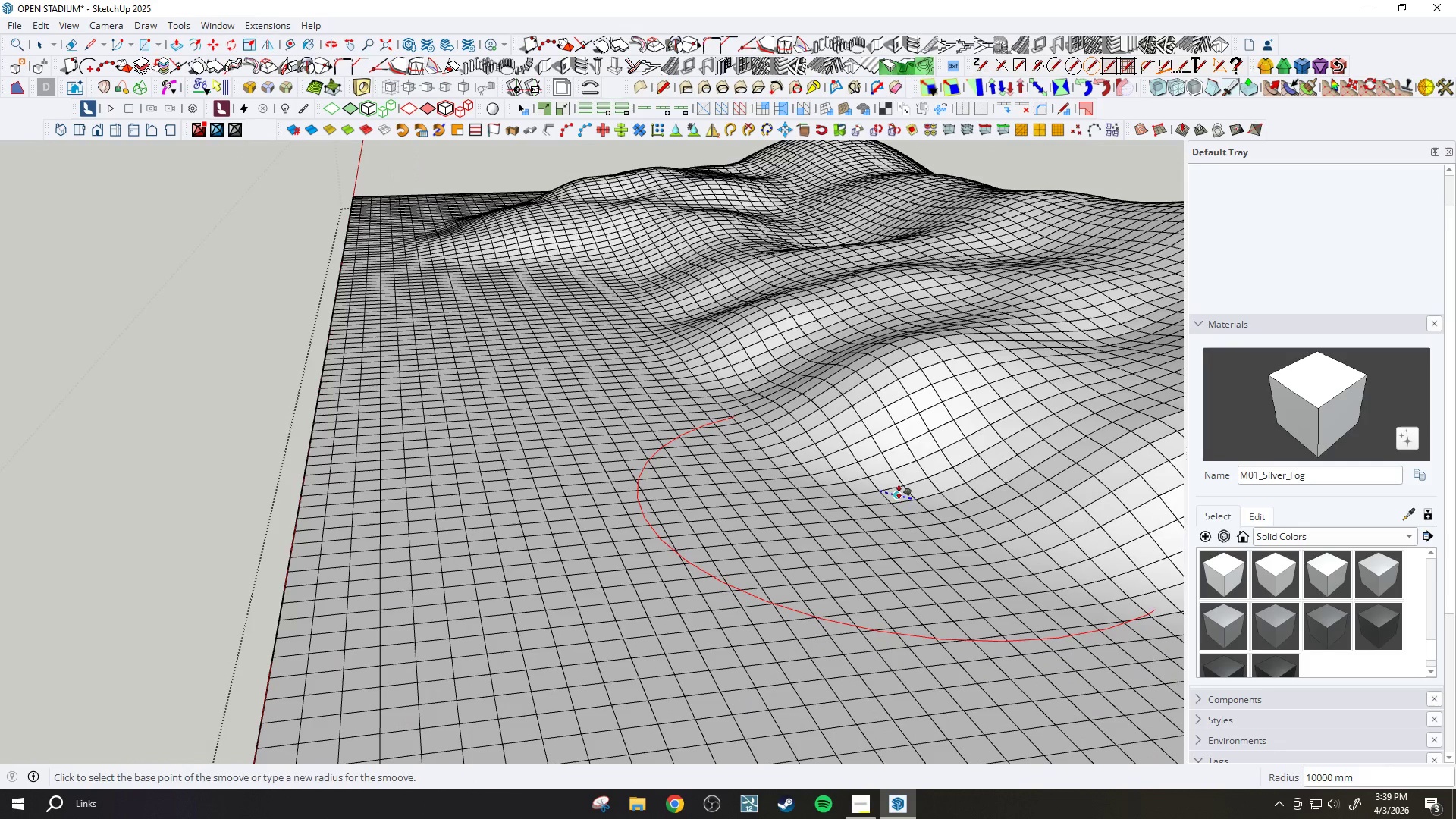 
left_click([894, 459])
 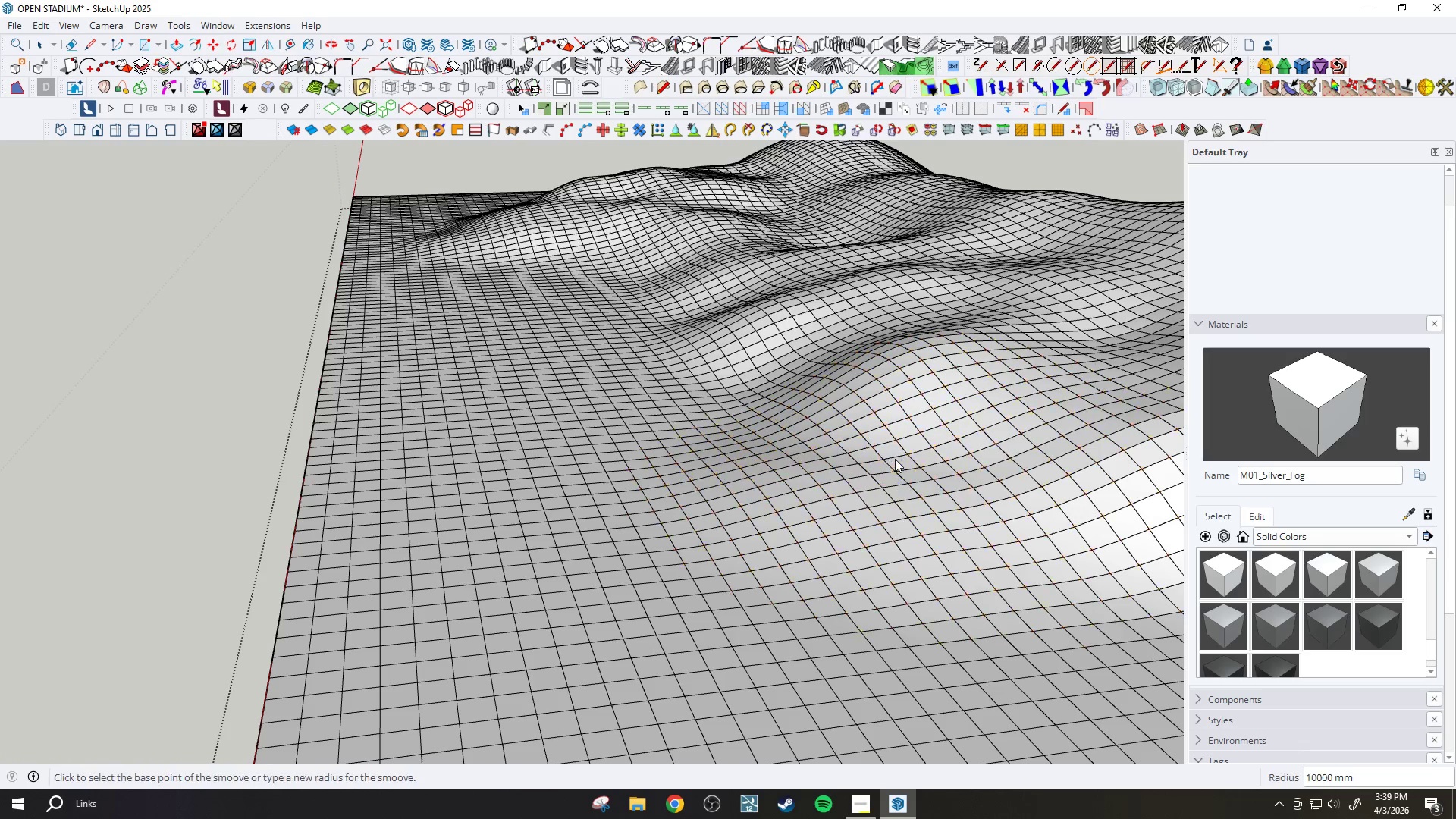 
key(Slash)
 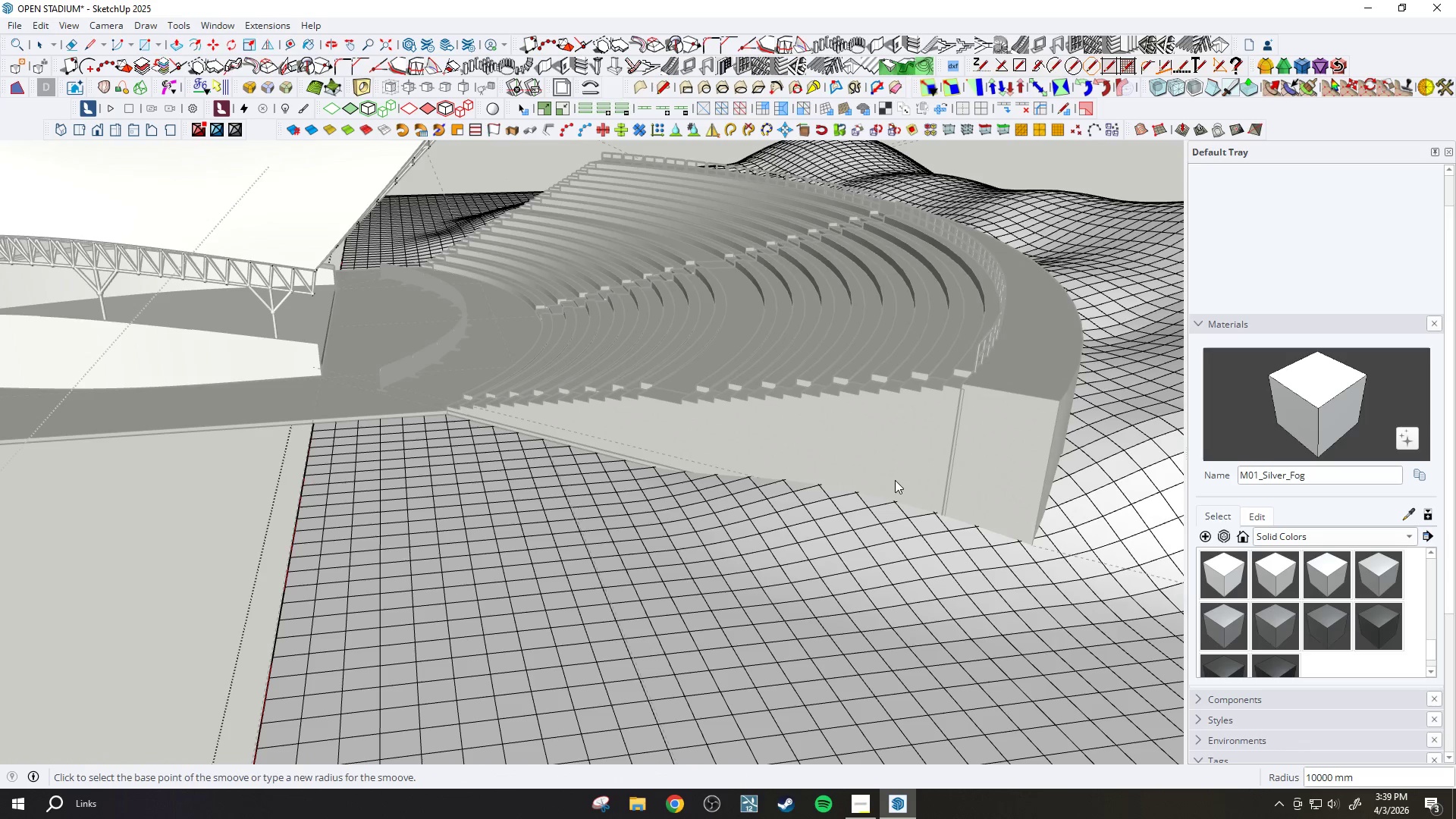 
key(Slash)
 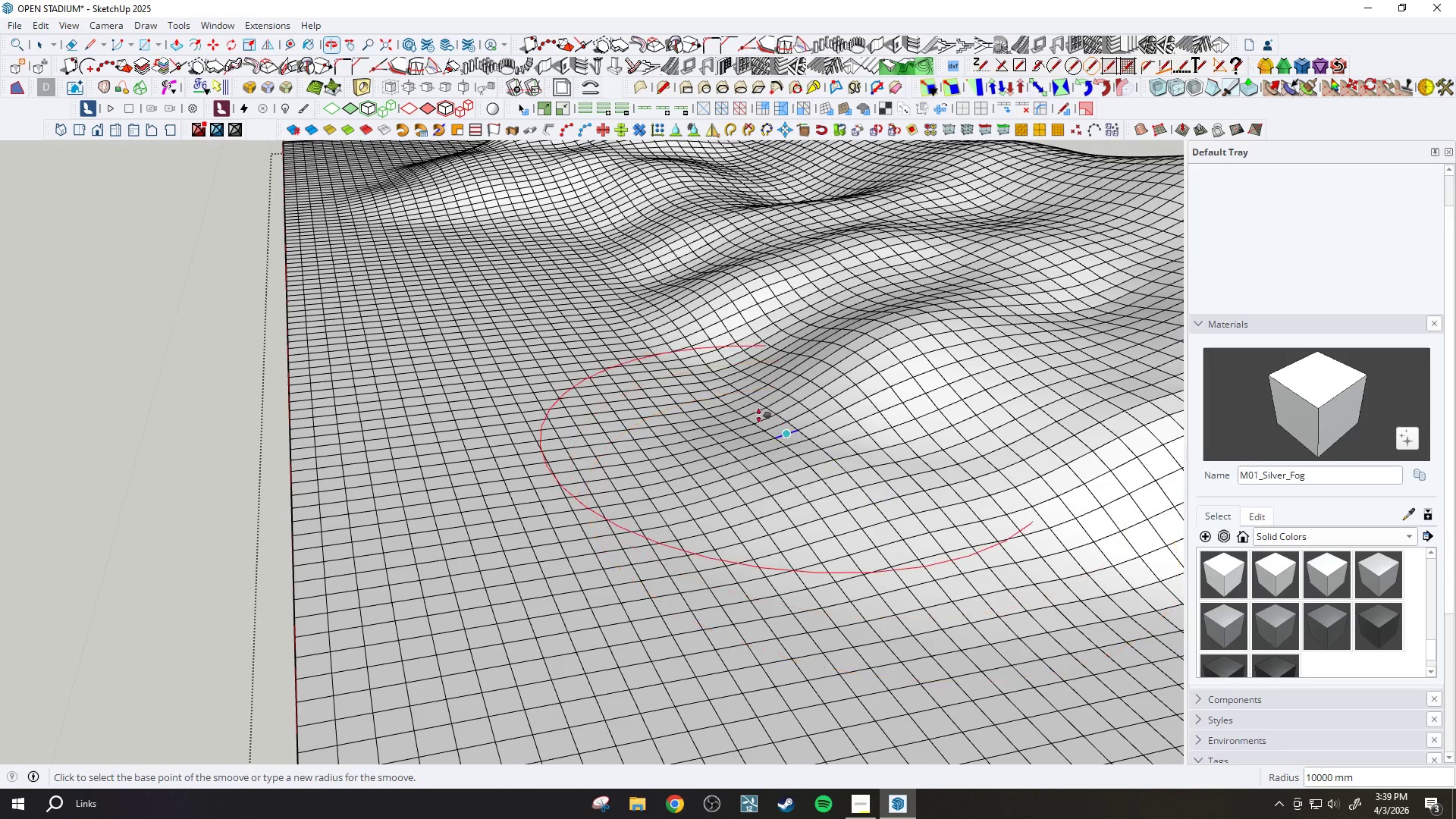 
left_click([754, 413])
 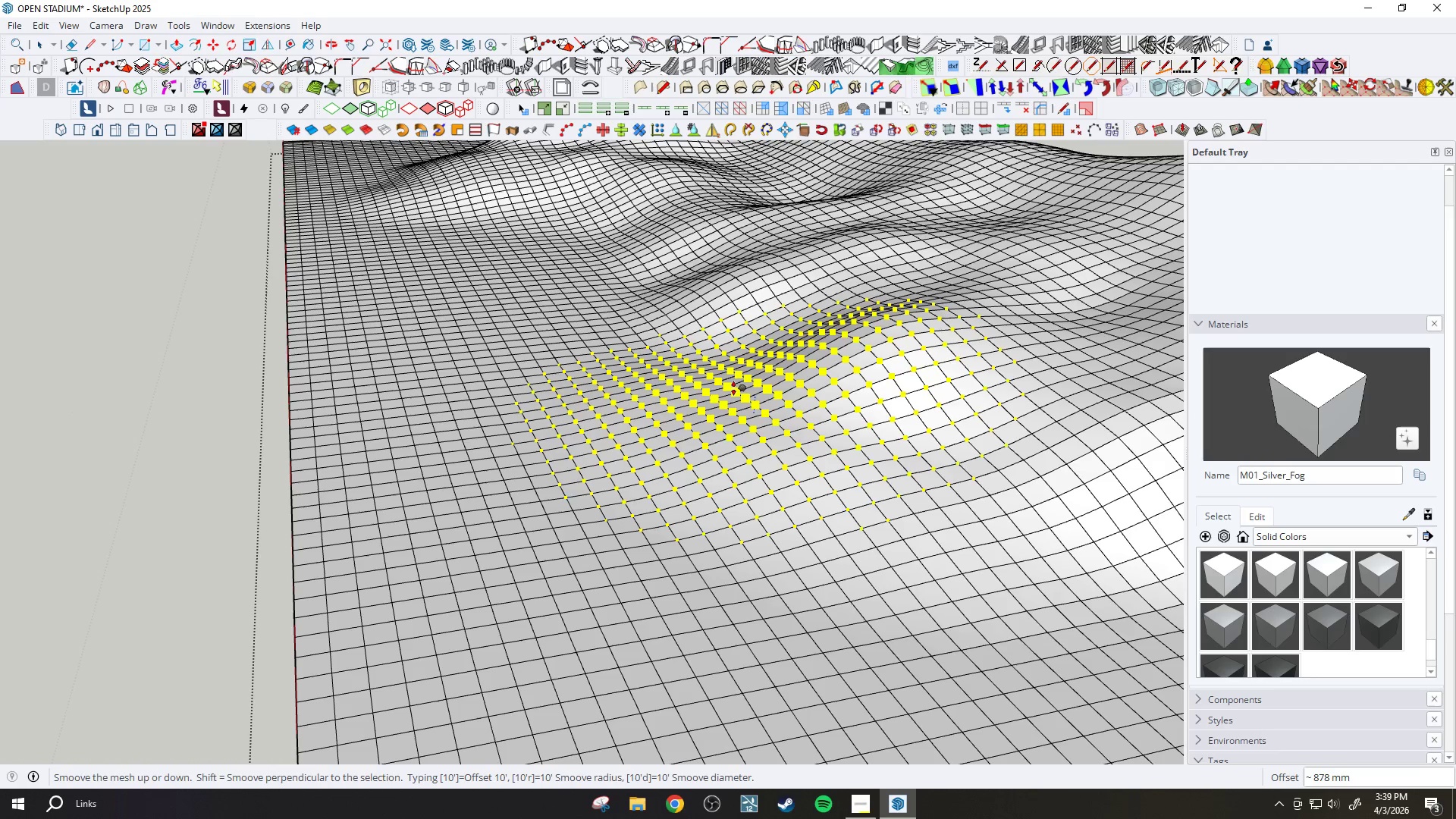 
left_click([735, 388])
 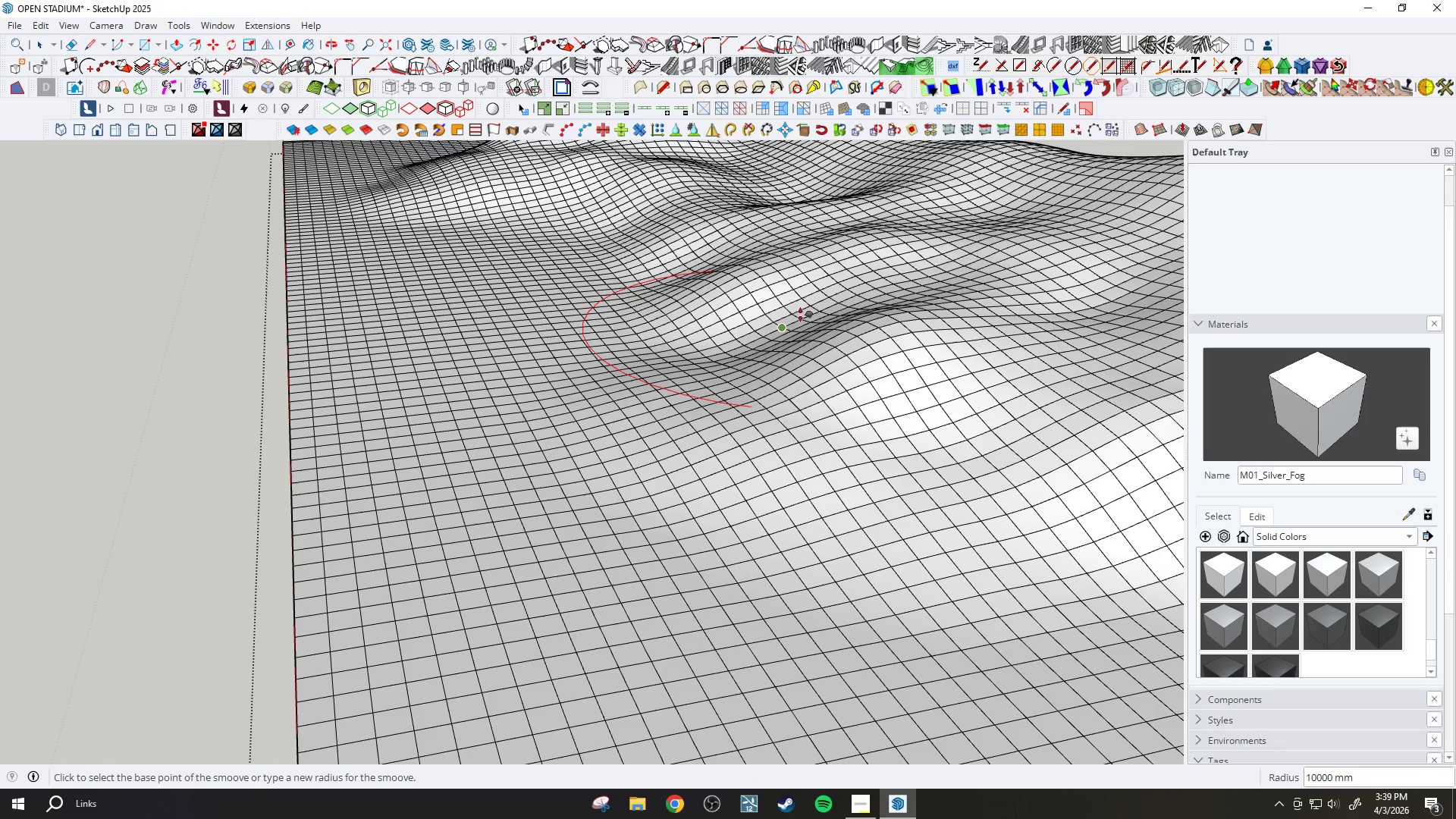 
scroll: coordinate [812, 308], scroll_direction: up, amount: 2.0
 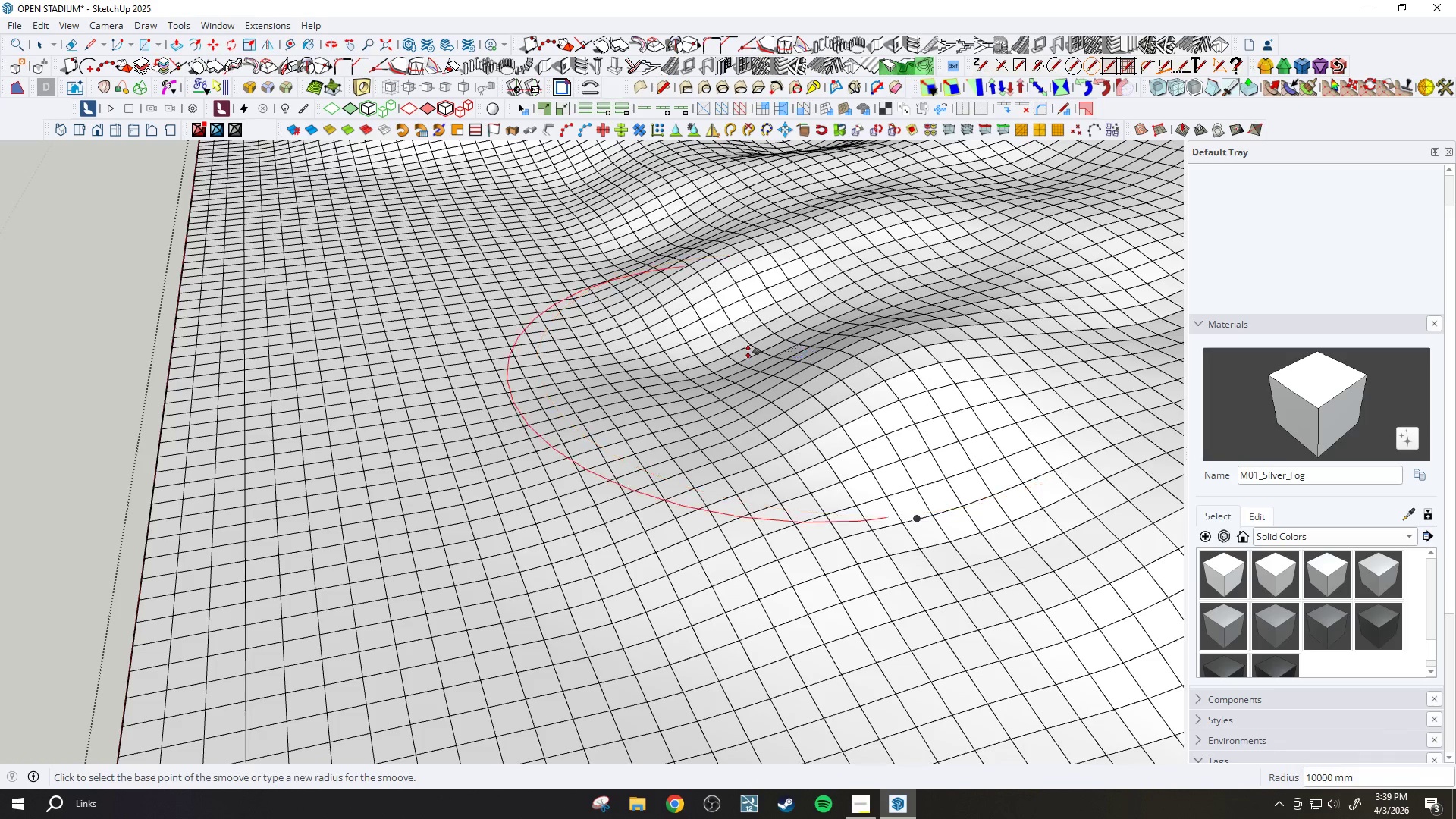 
left_click([746, 356])
 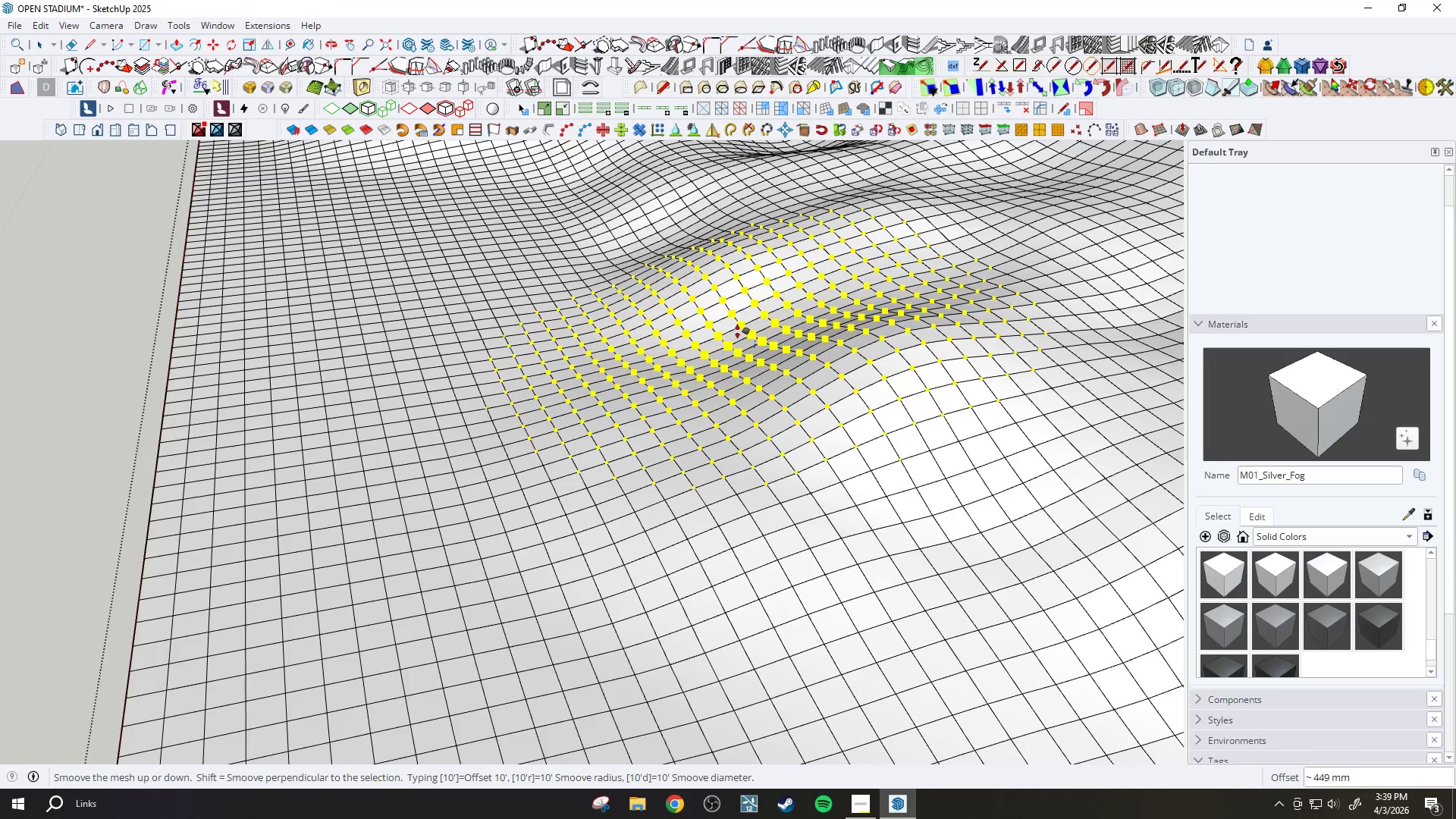 
key(Slash)
 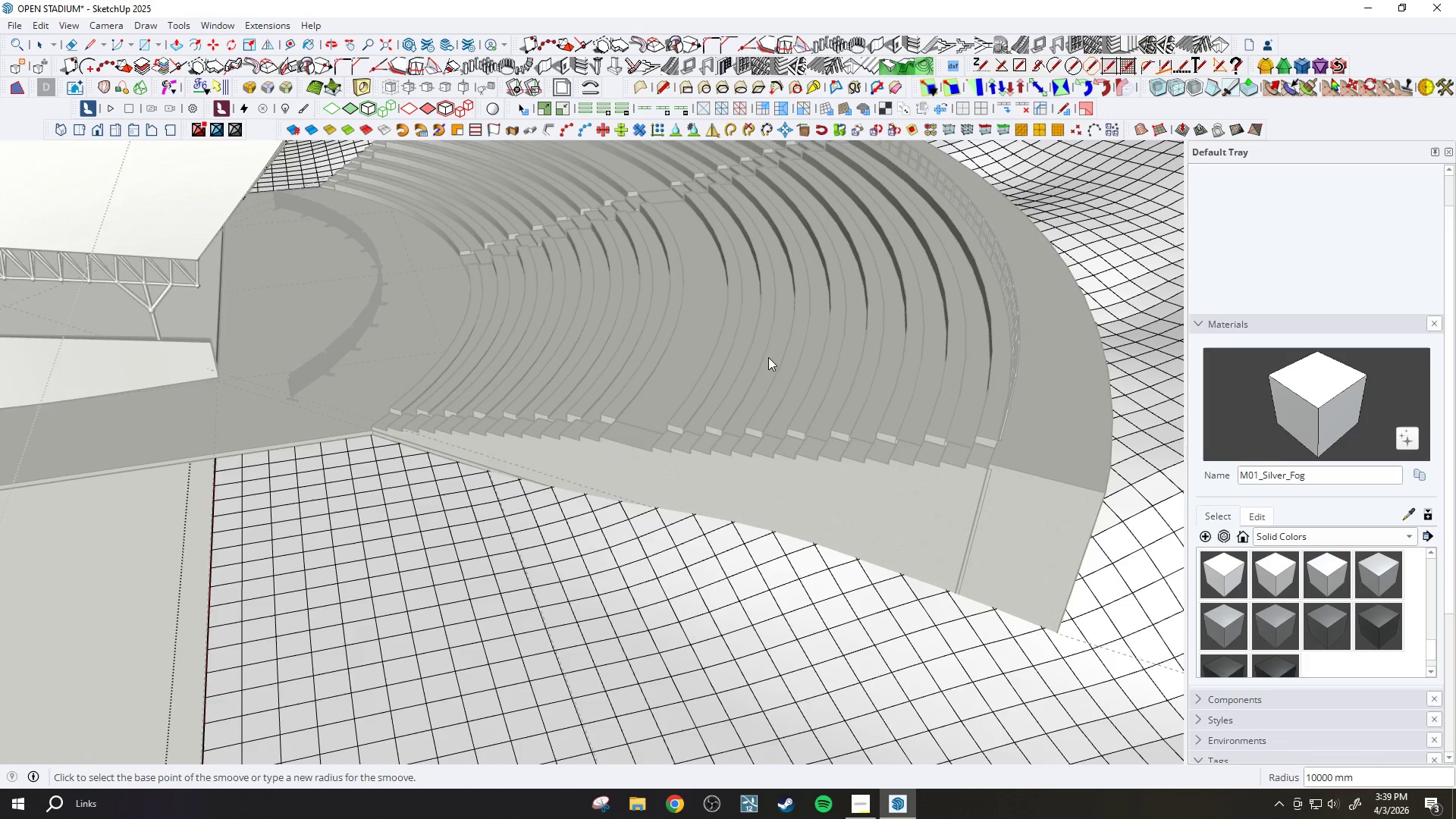 
scroll: coordinate [802, 406], scroll_direction: down, amount: 7.0
 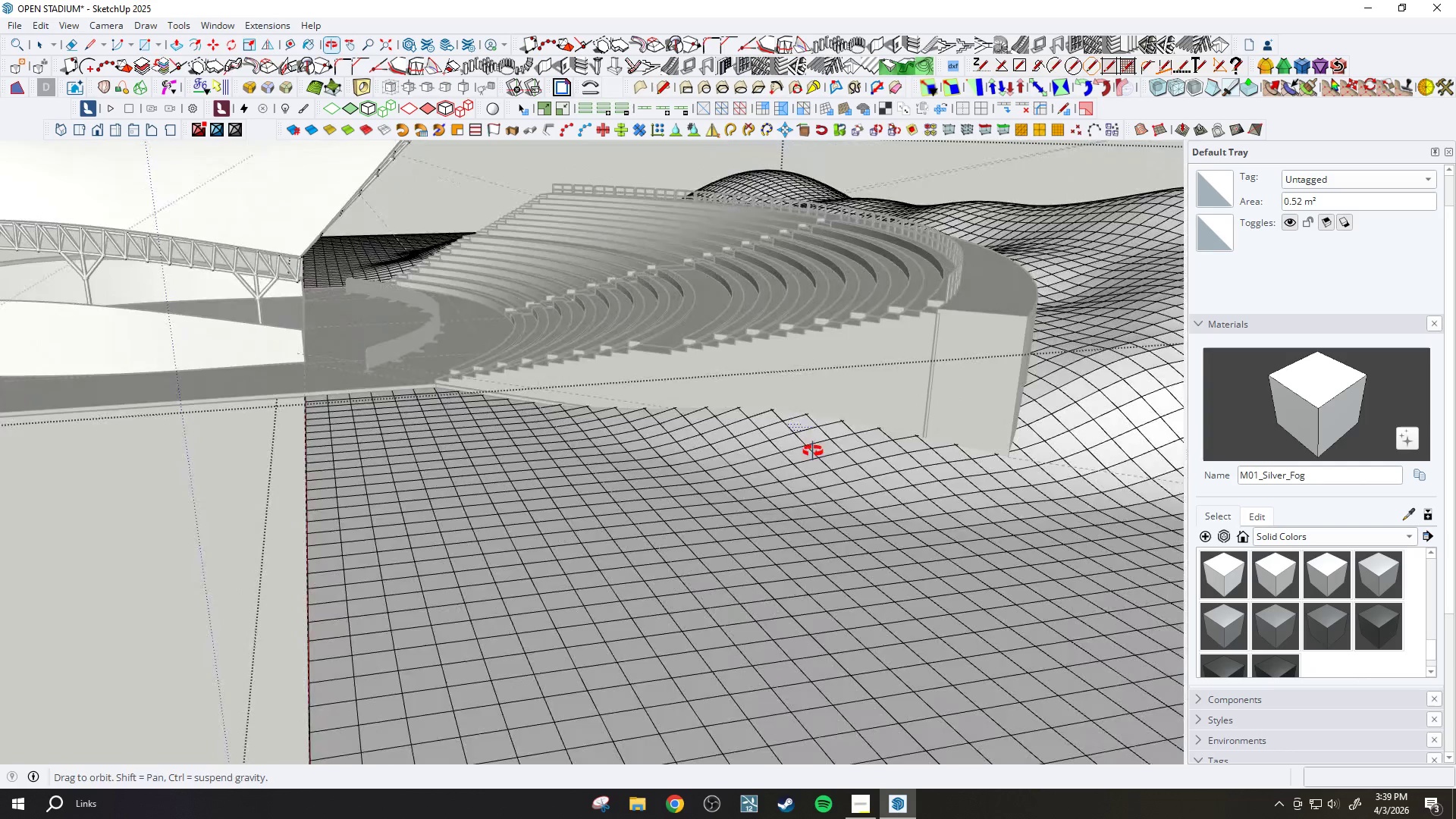 
key(Slash)
 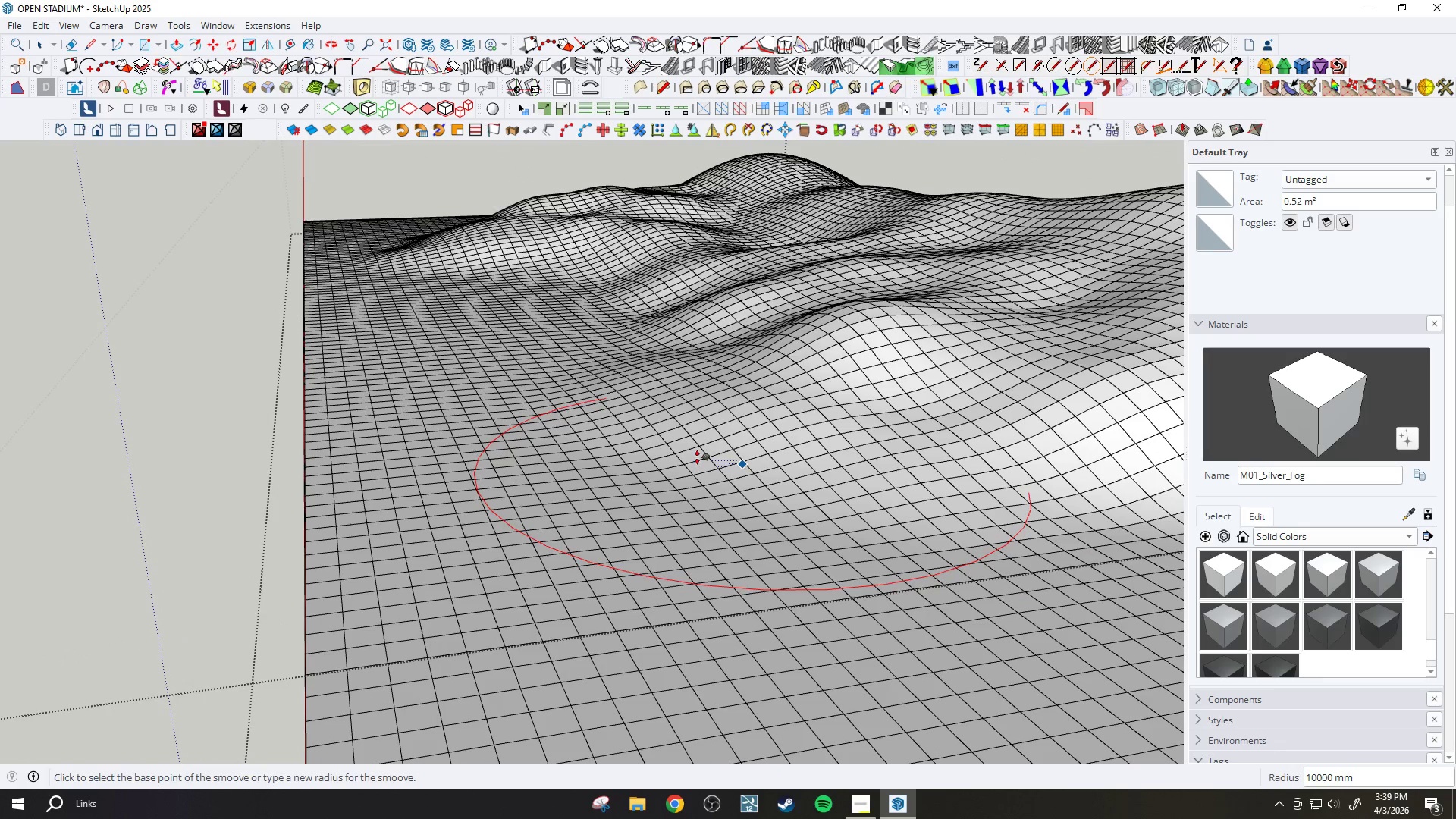 
key(Slash)
 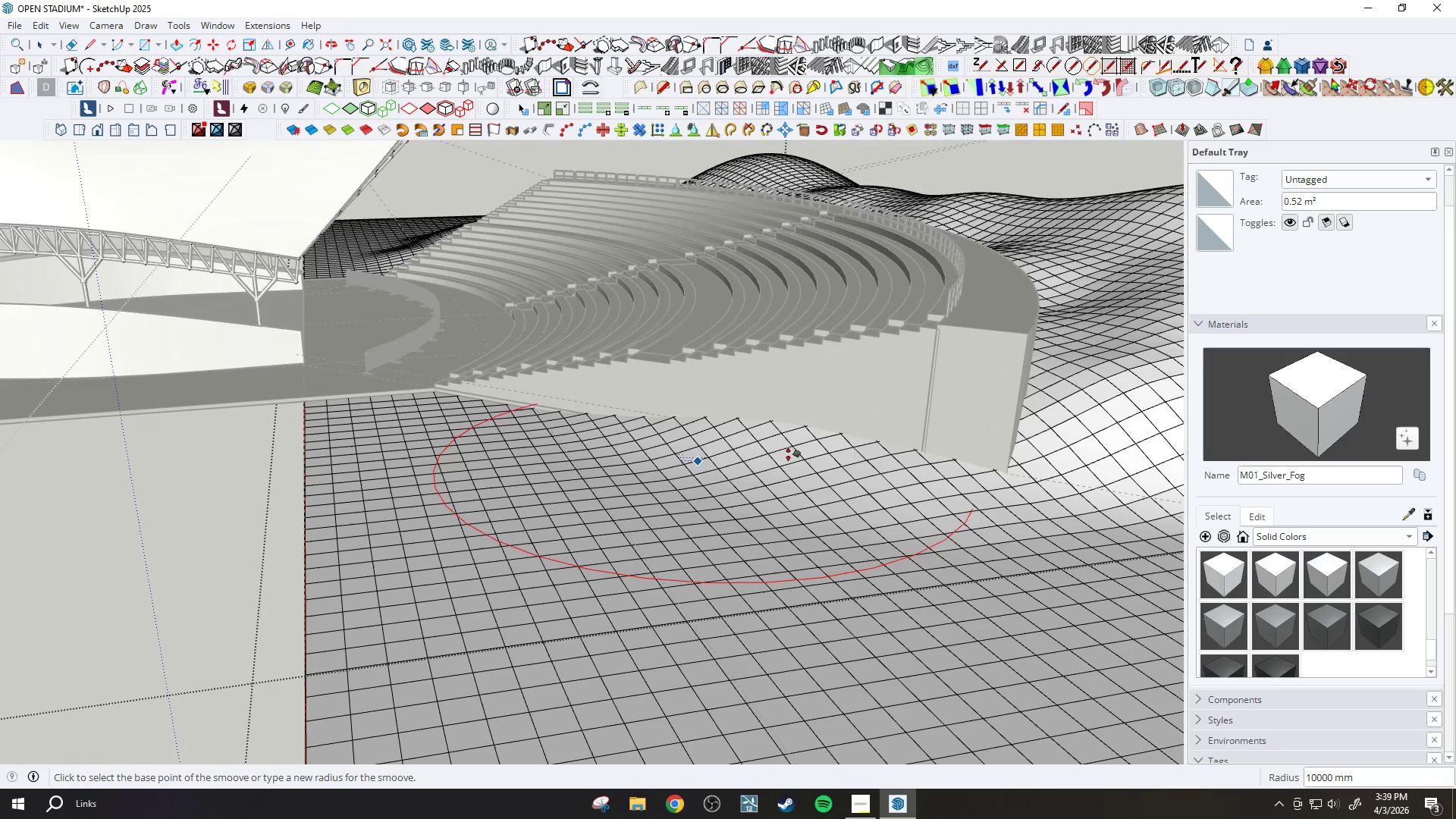 
key(Slash)
 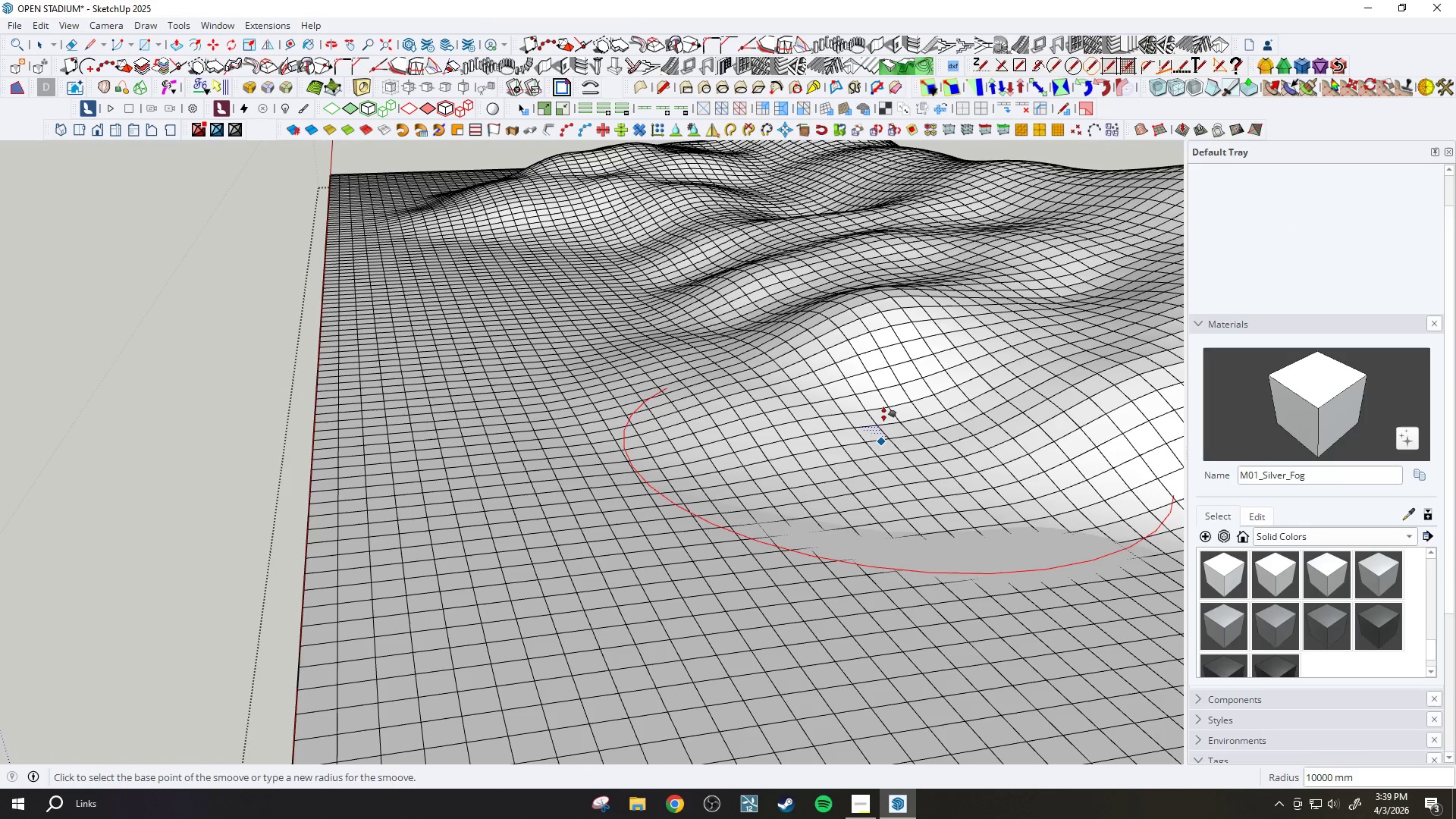 
wait(5.36)
 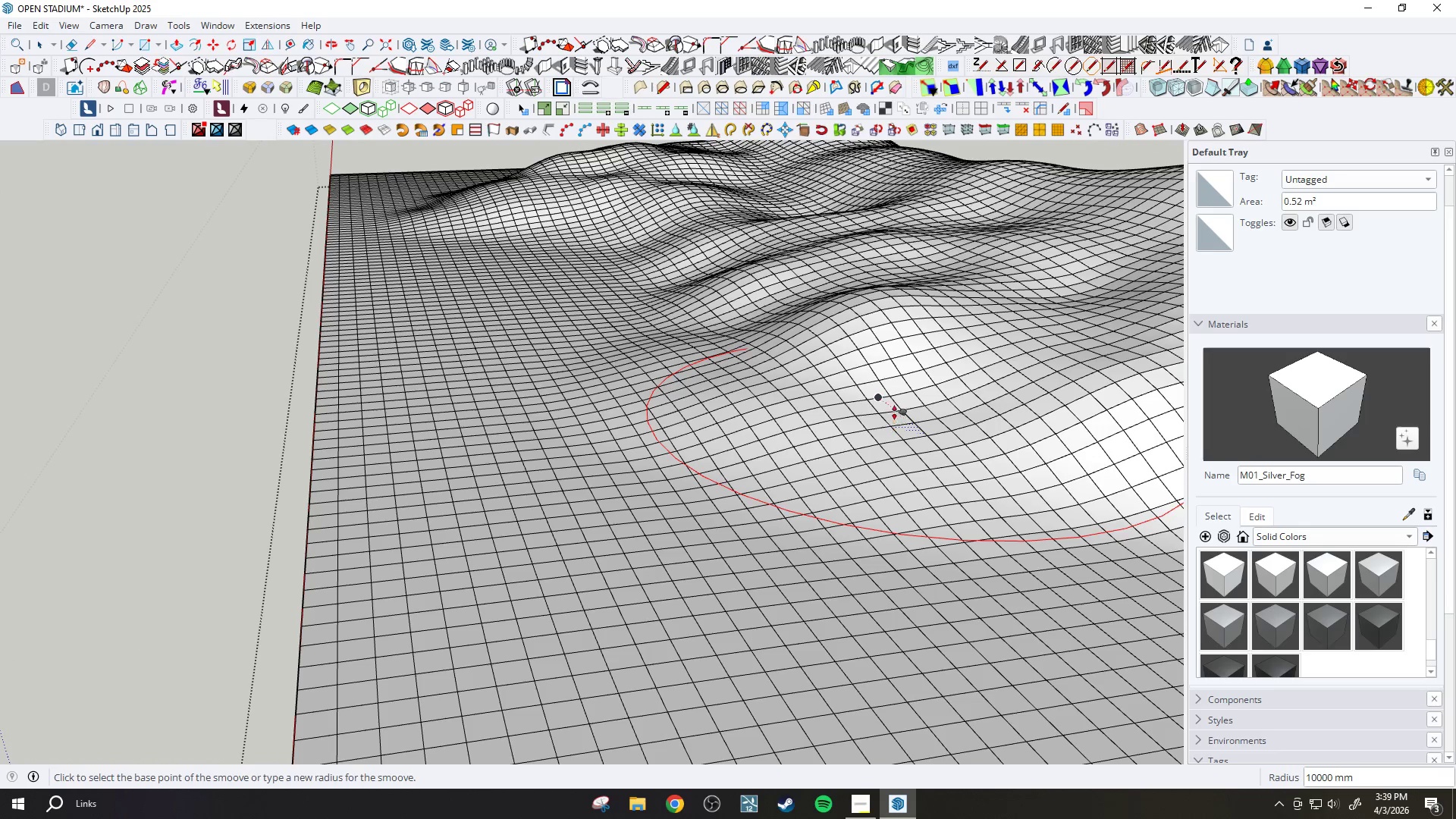 
left_click([886, 430])
 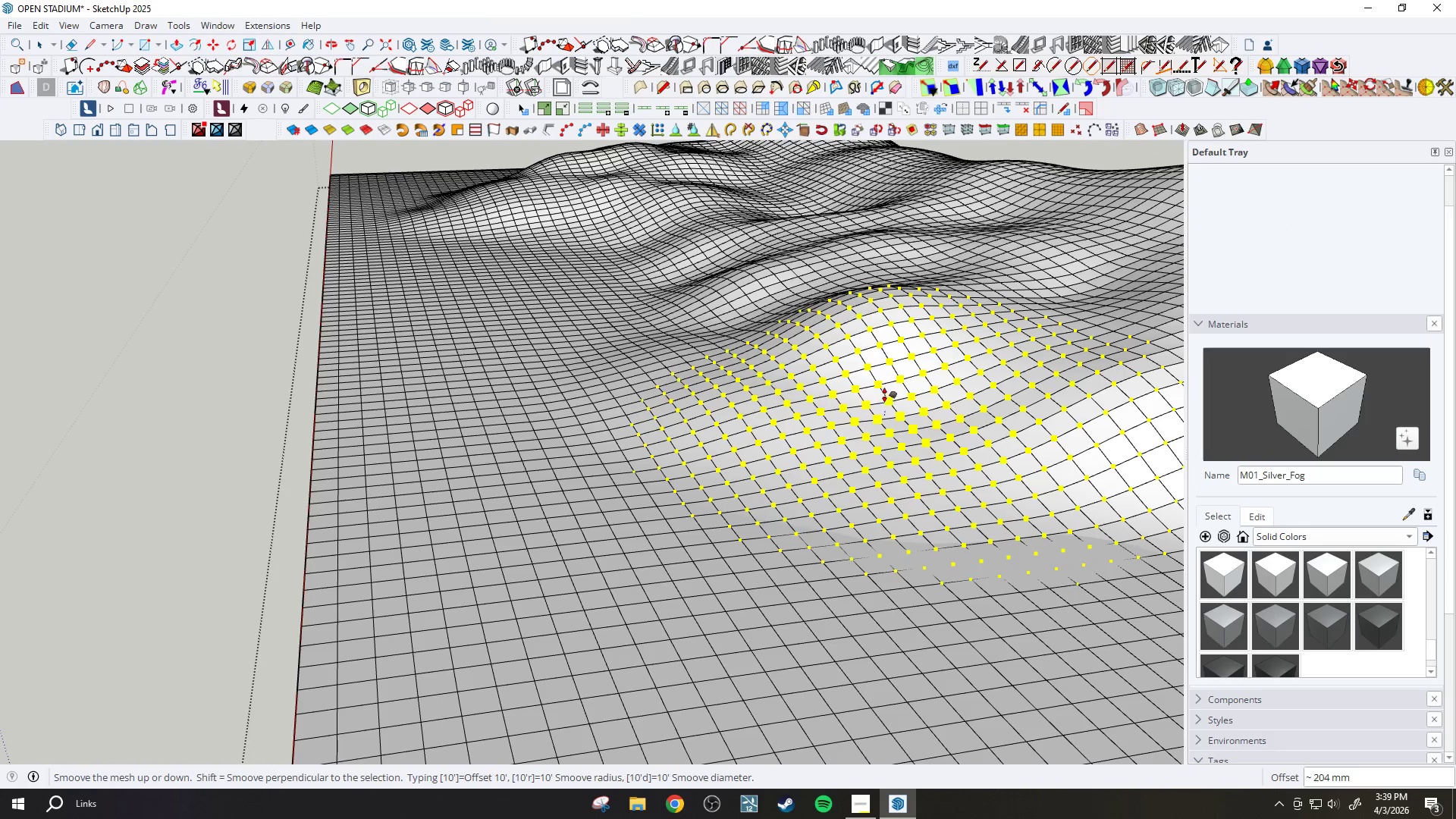 
left_click([886, 396])
 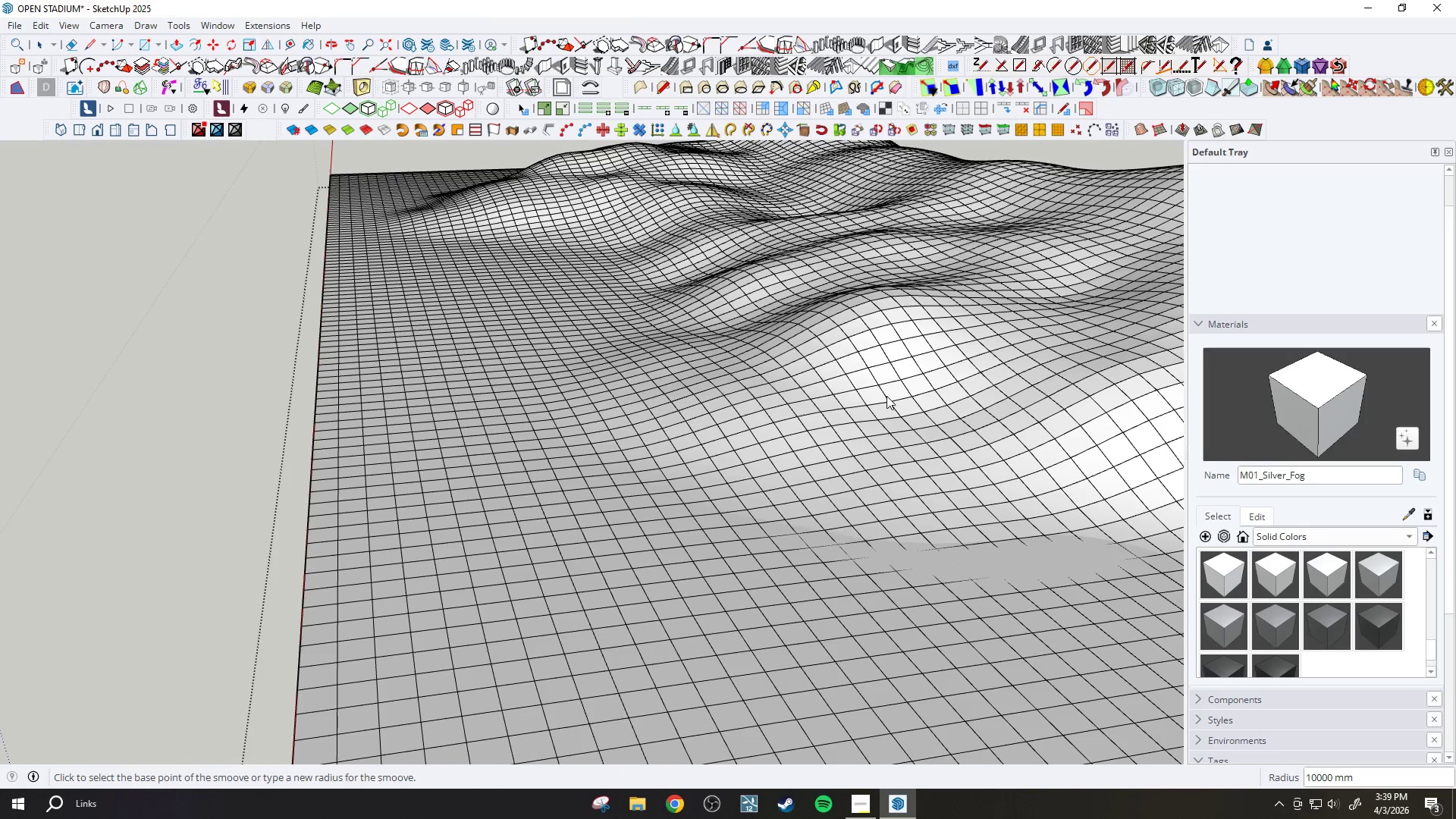 
key(Slash)
 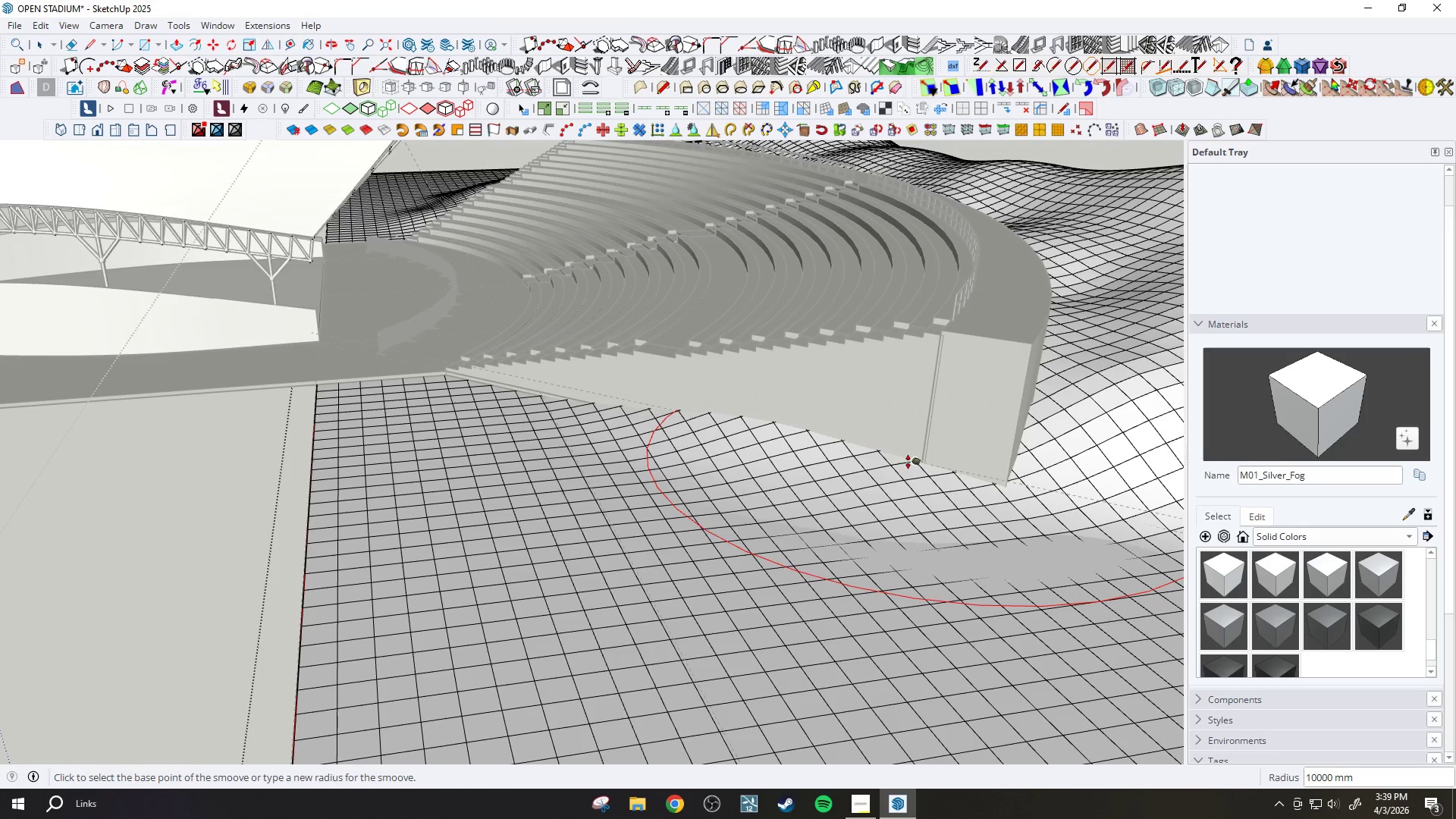 
key(Slash)
 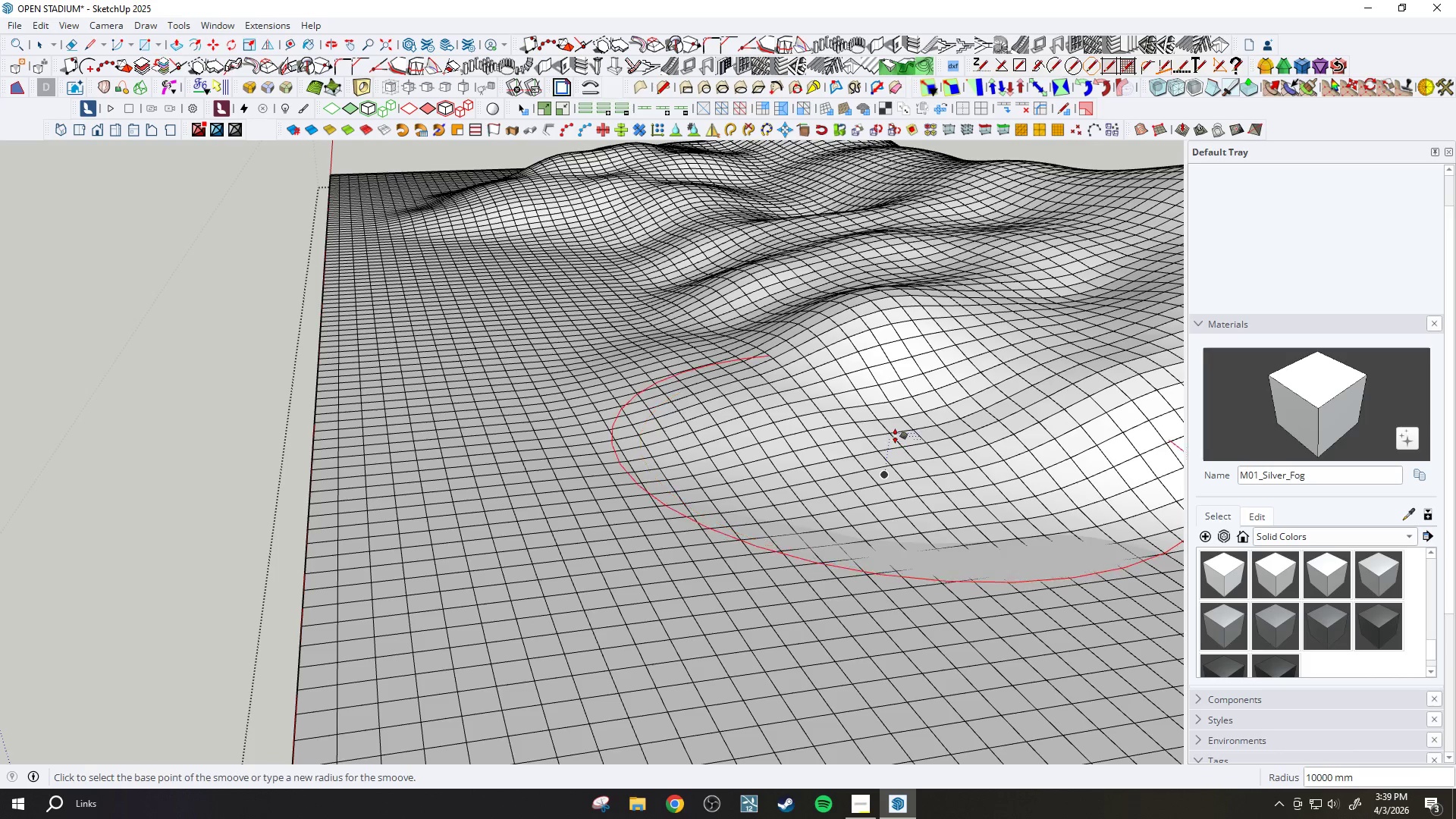 
scroll: coordinate [889, 433], scroll_direction: up, amount: 3.0
 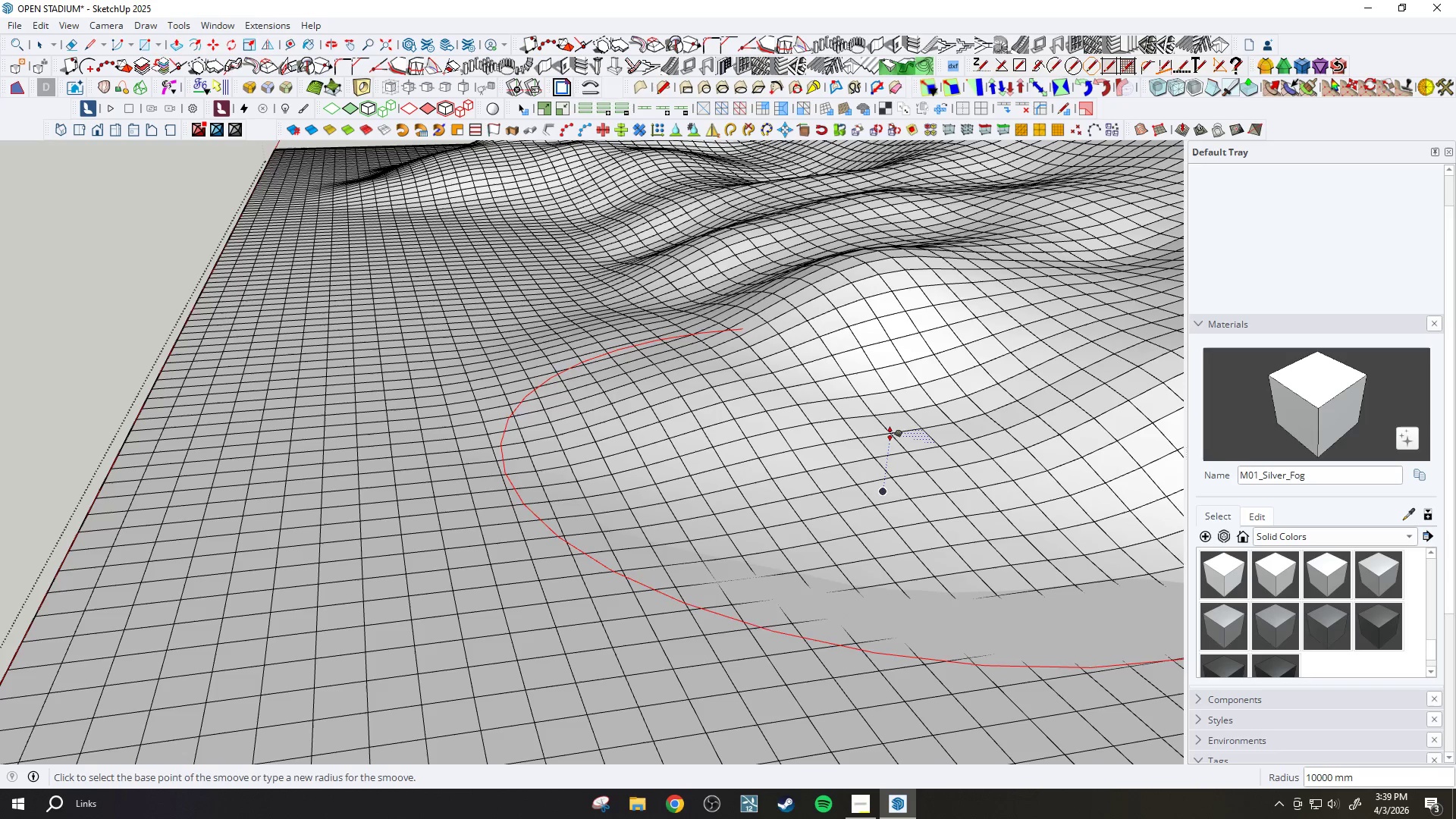 
left_click([891, 436])
 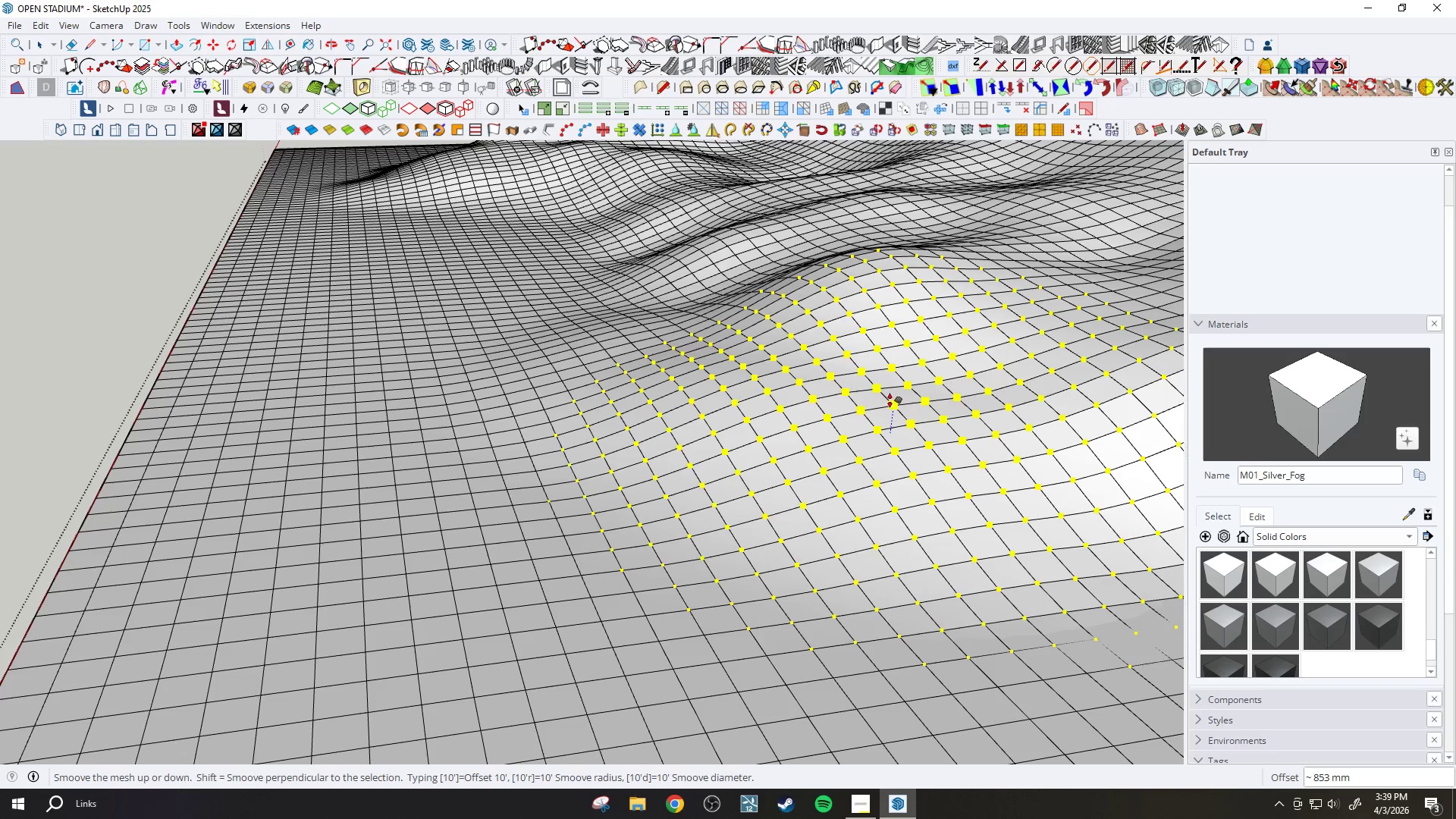 
left_click([891, 398])
 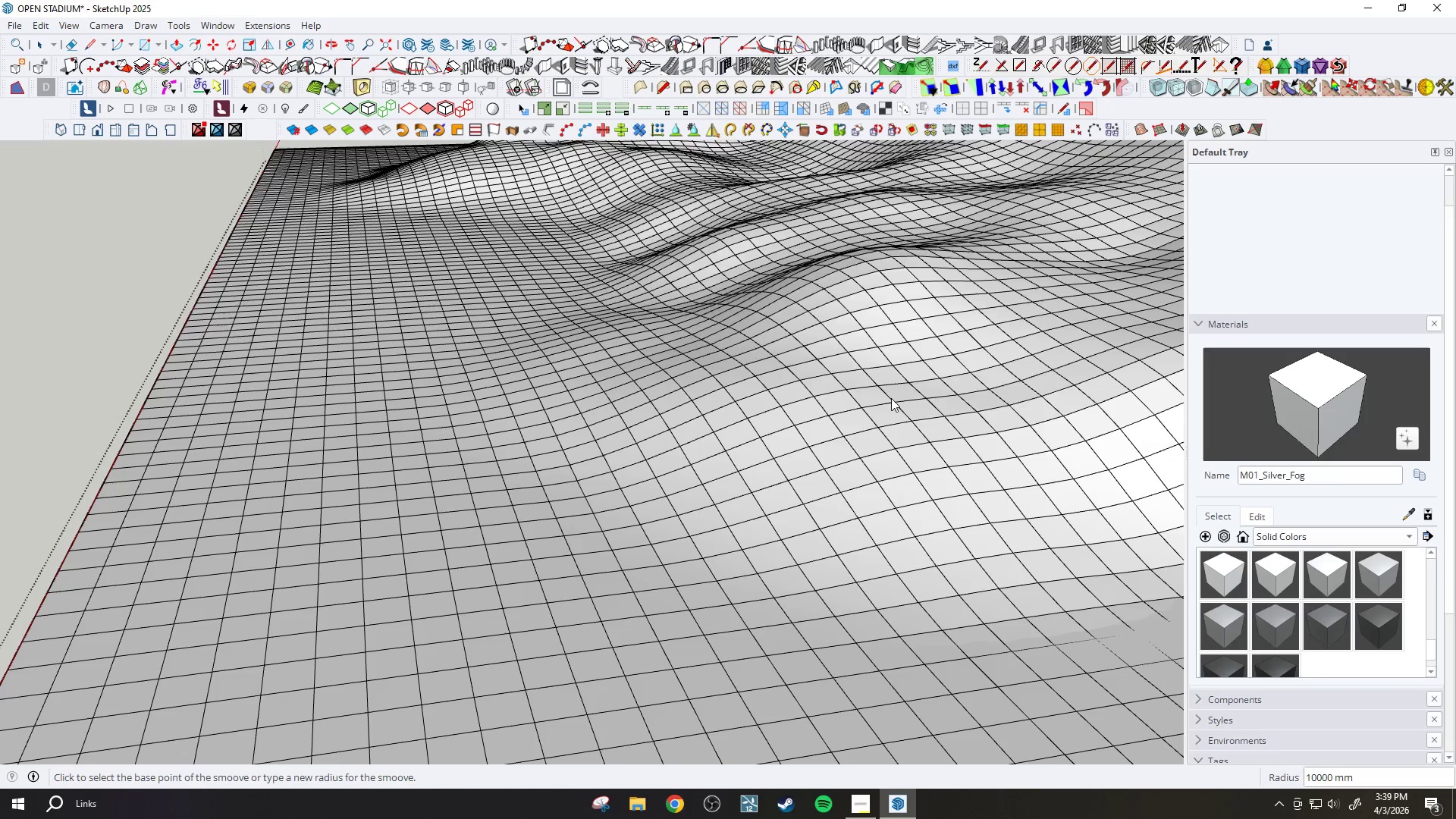 
key(Slash)
 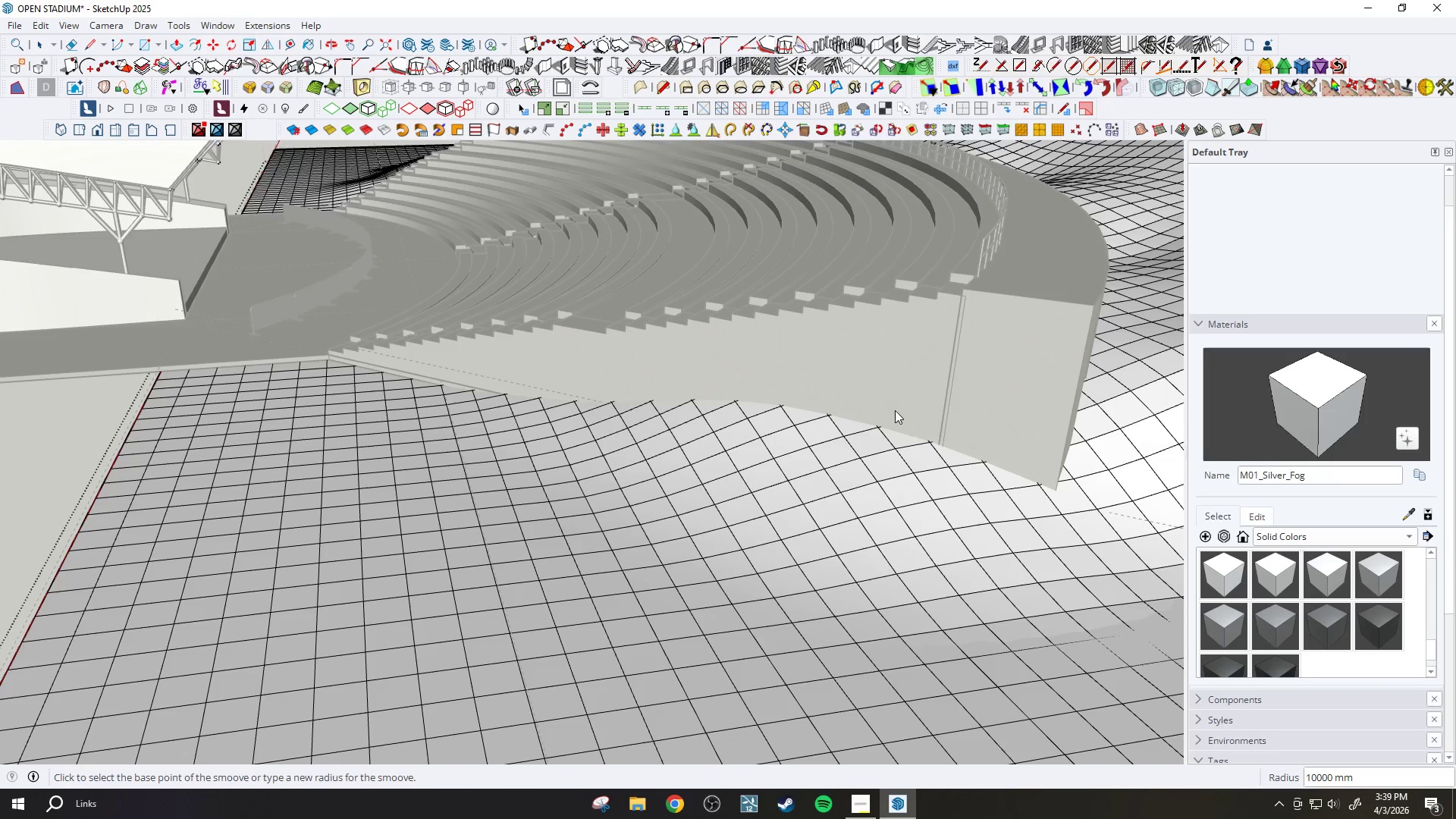 
key(Slash)
 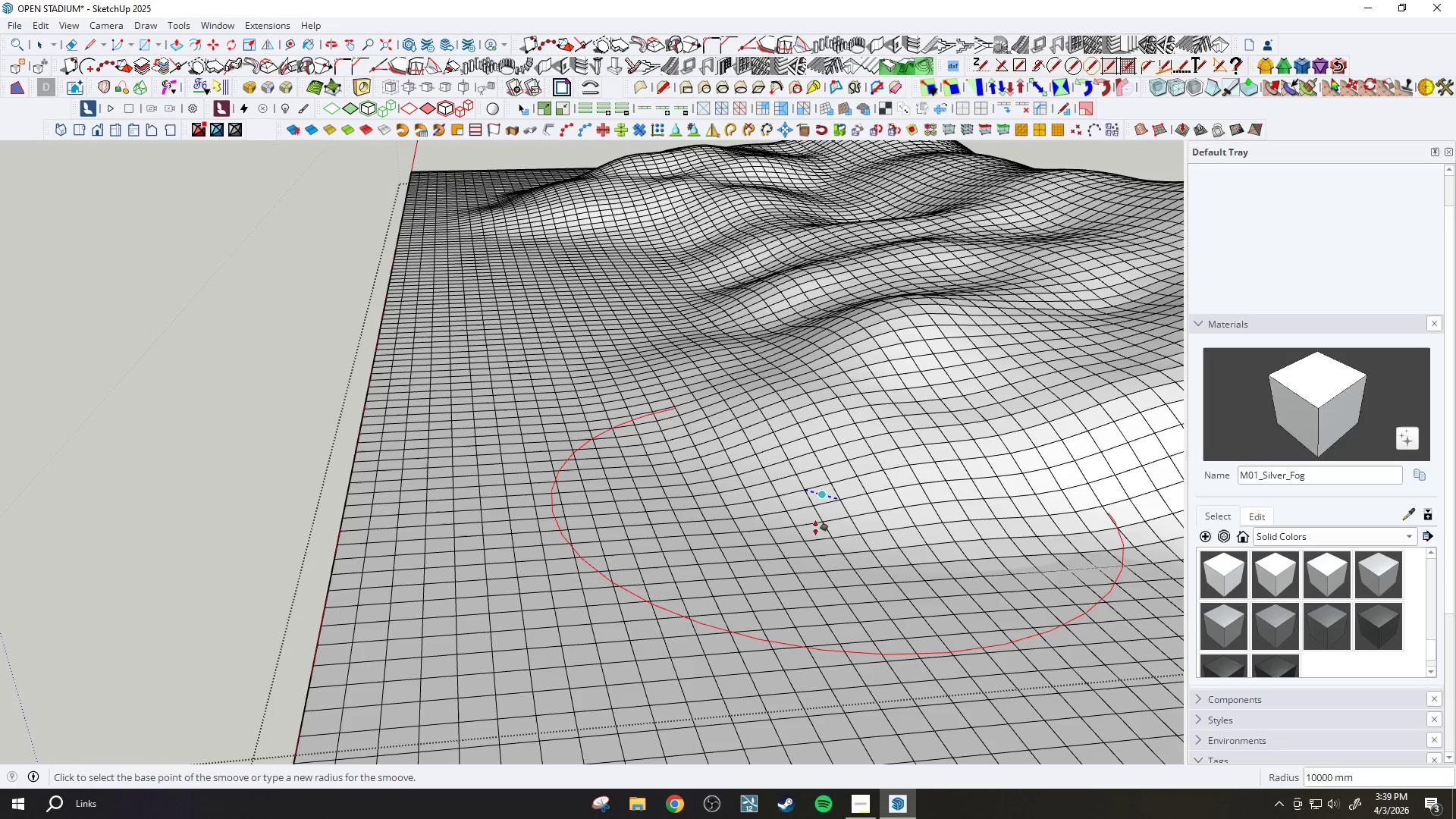 
scroll: coordinate [895, 411], scroll_direction: down, amount: 4.0
 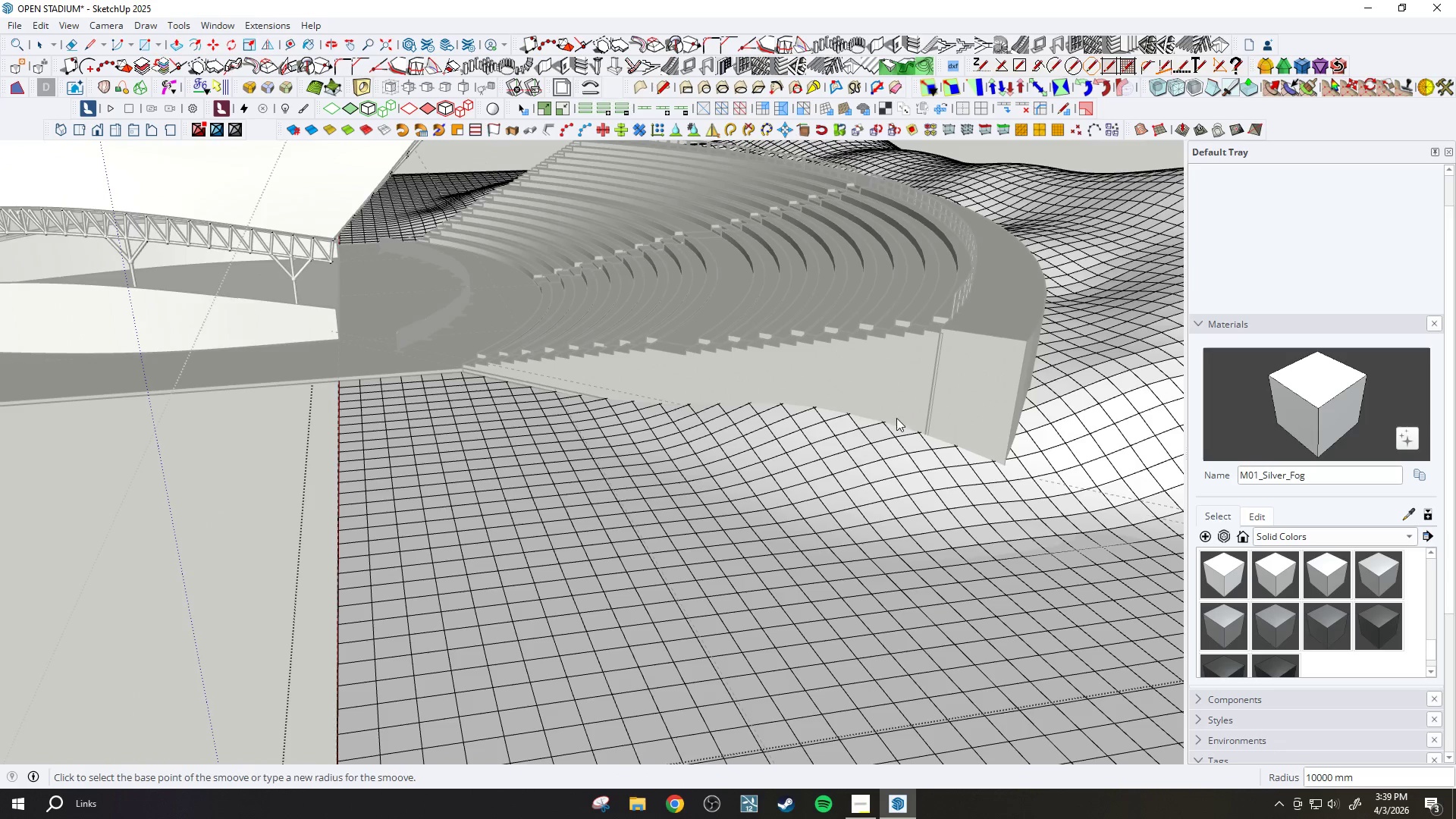 
left_click([852, 501])
 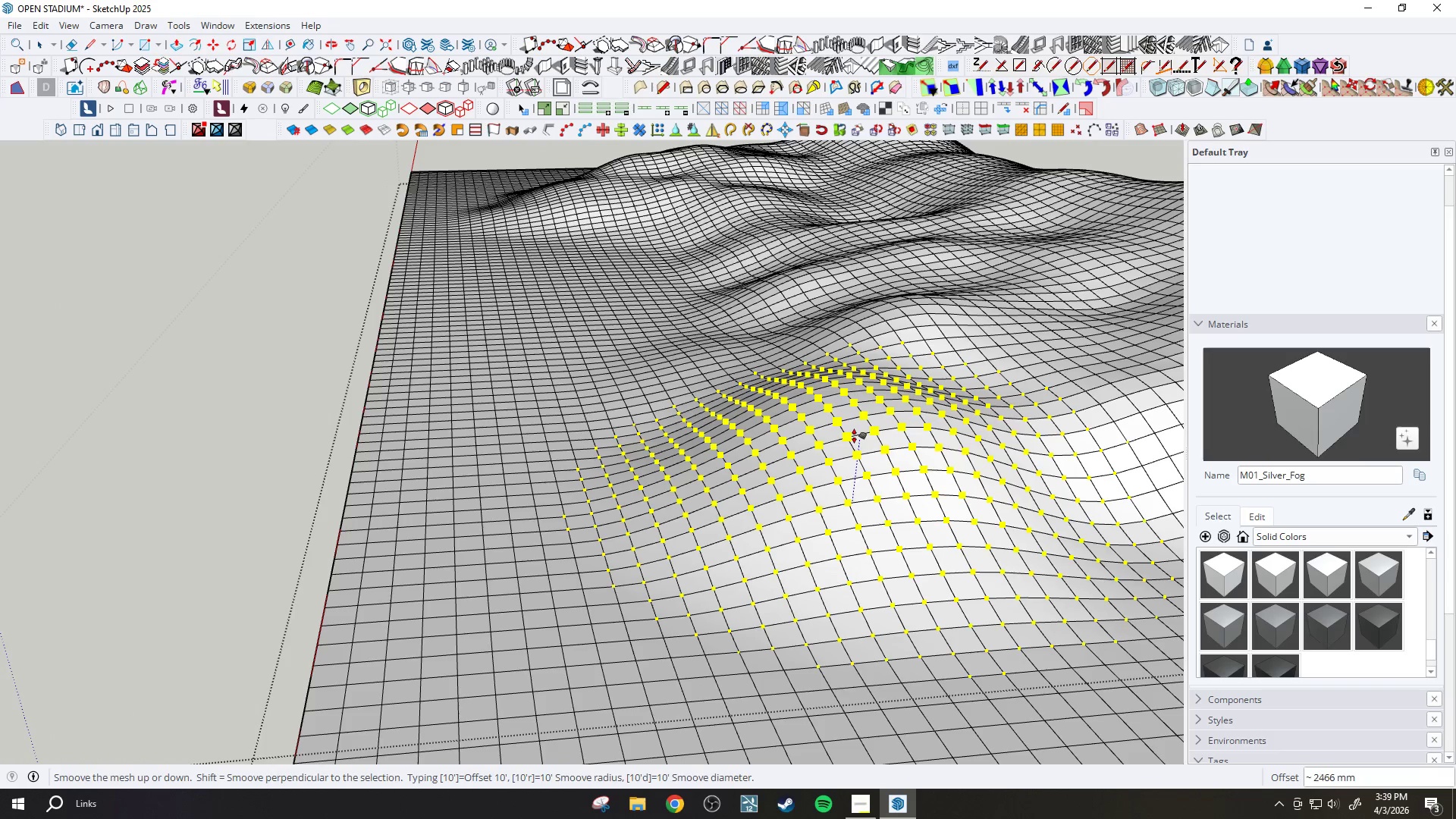 
left_click([859, 445])
 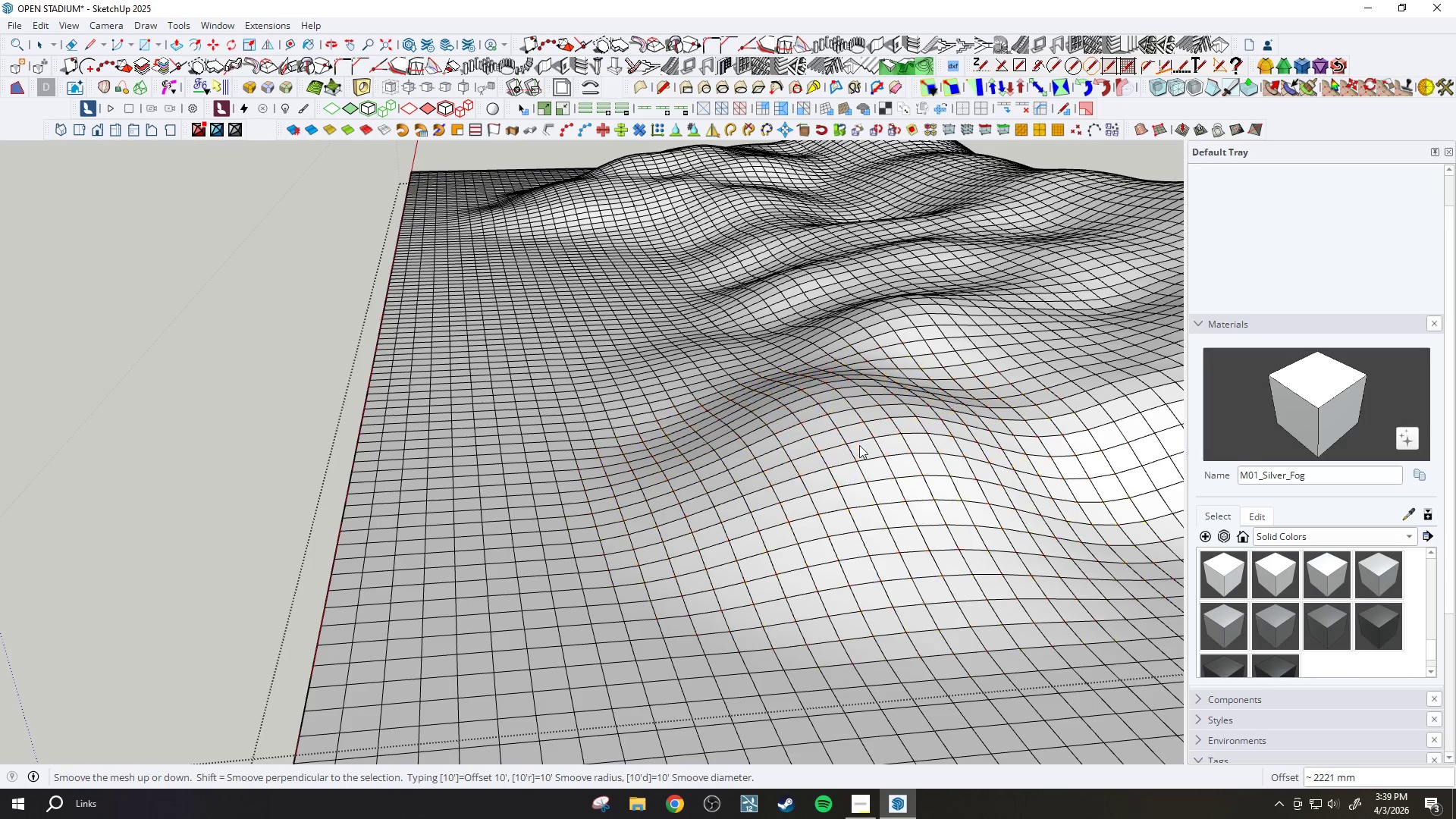 
key(Slash)
 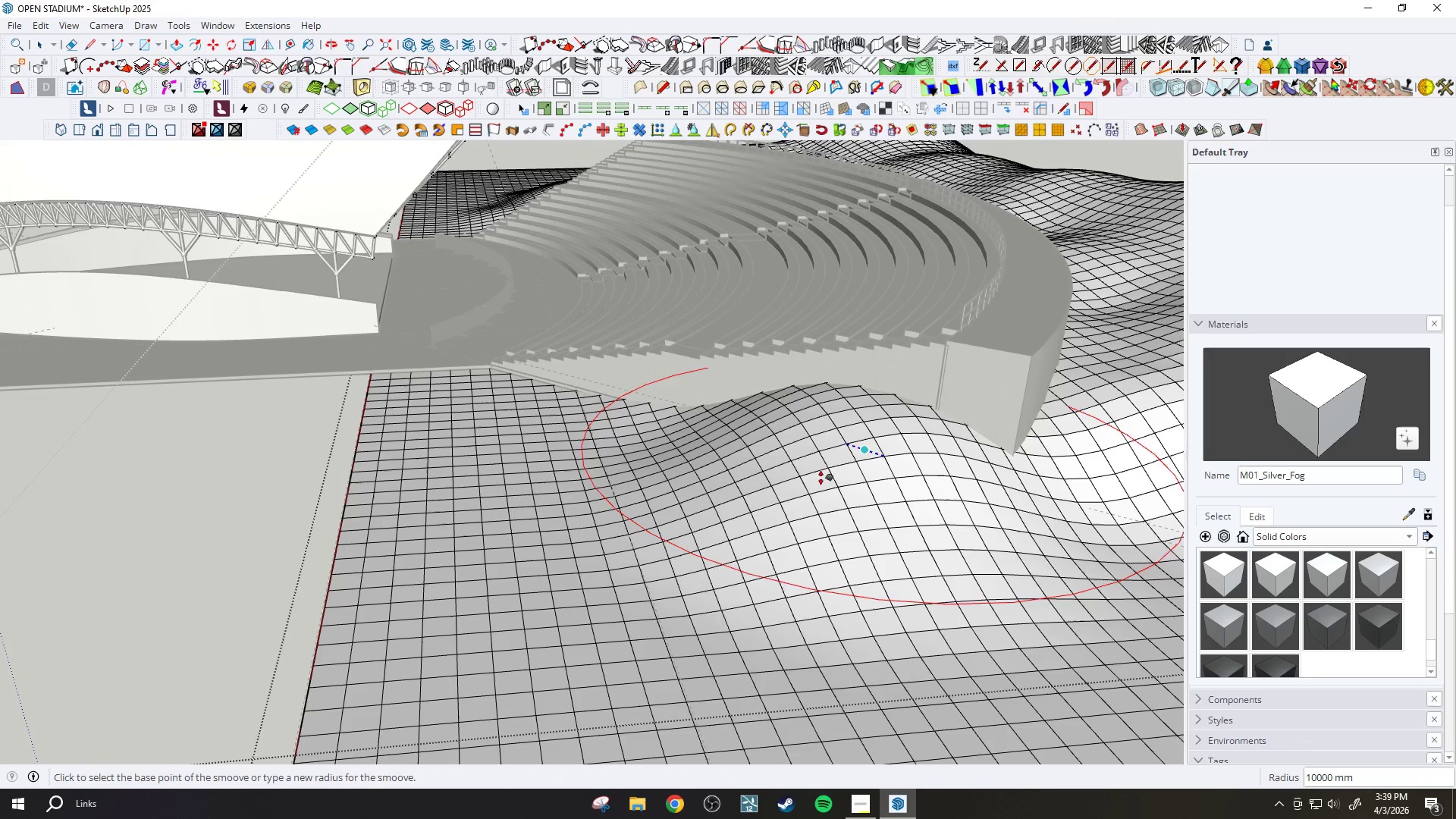 
scroll: coordinate [816, 482], scroll_direction: down, amount: 2.0
 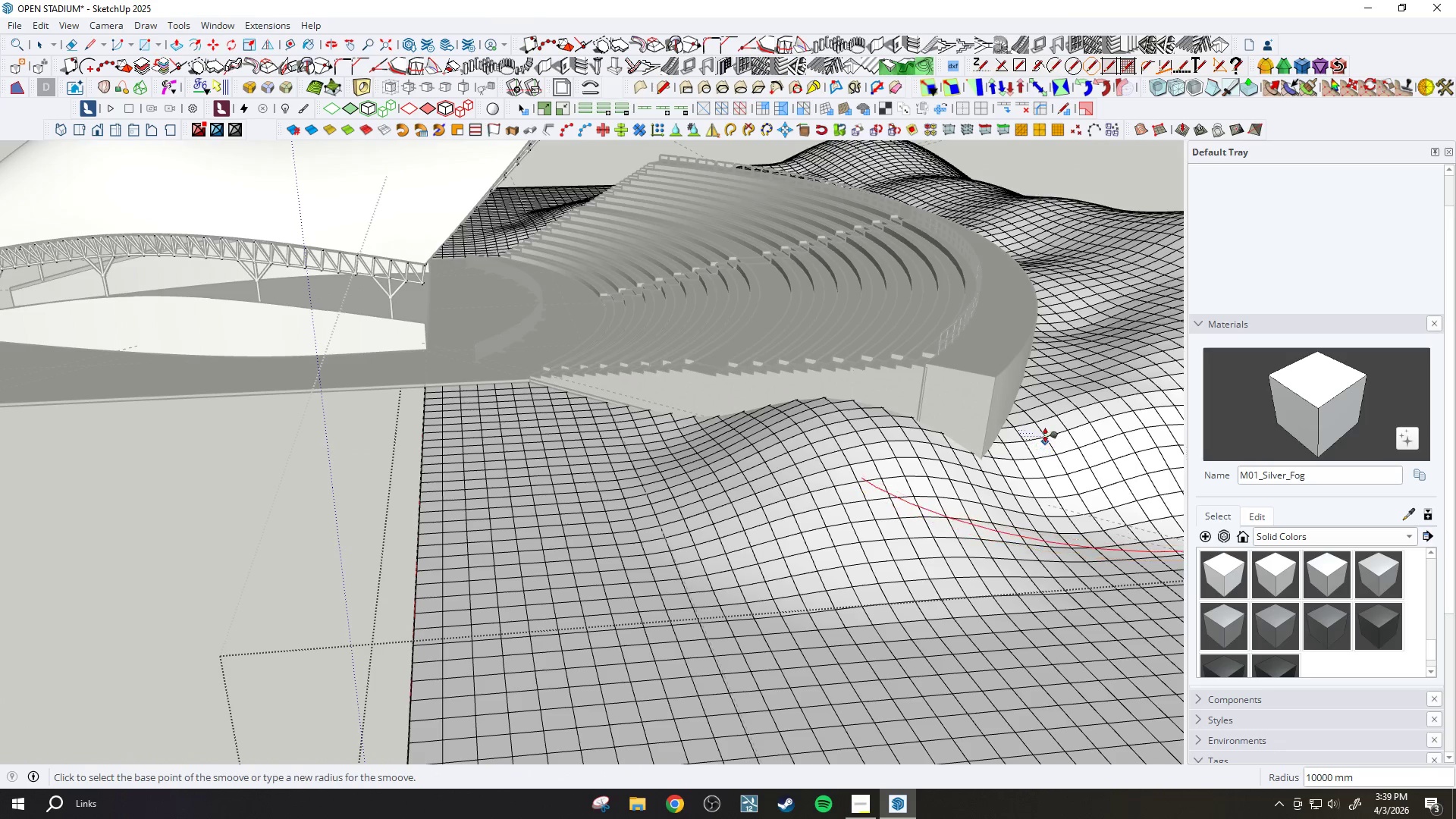 
left_click([1034, 477])
 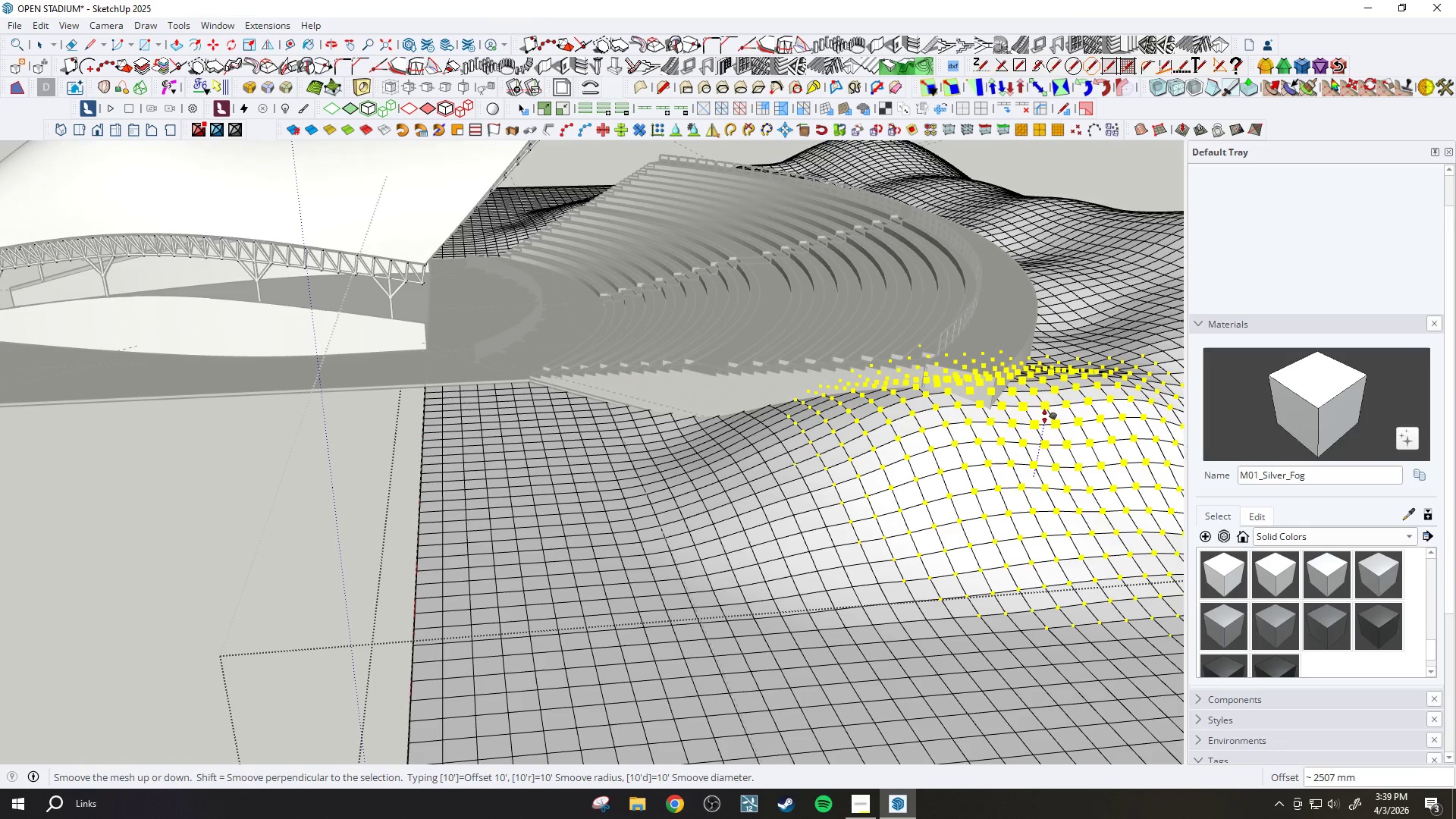 
left_click([1047, 421])
 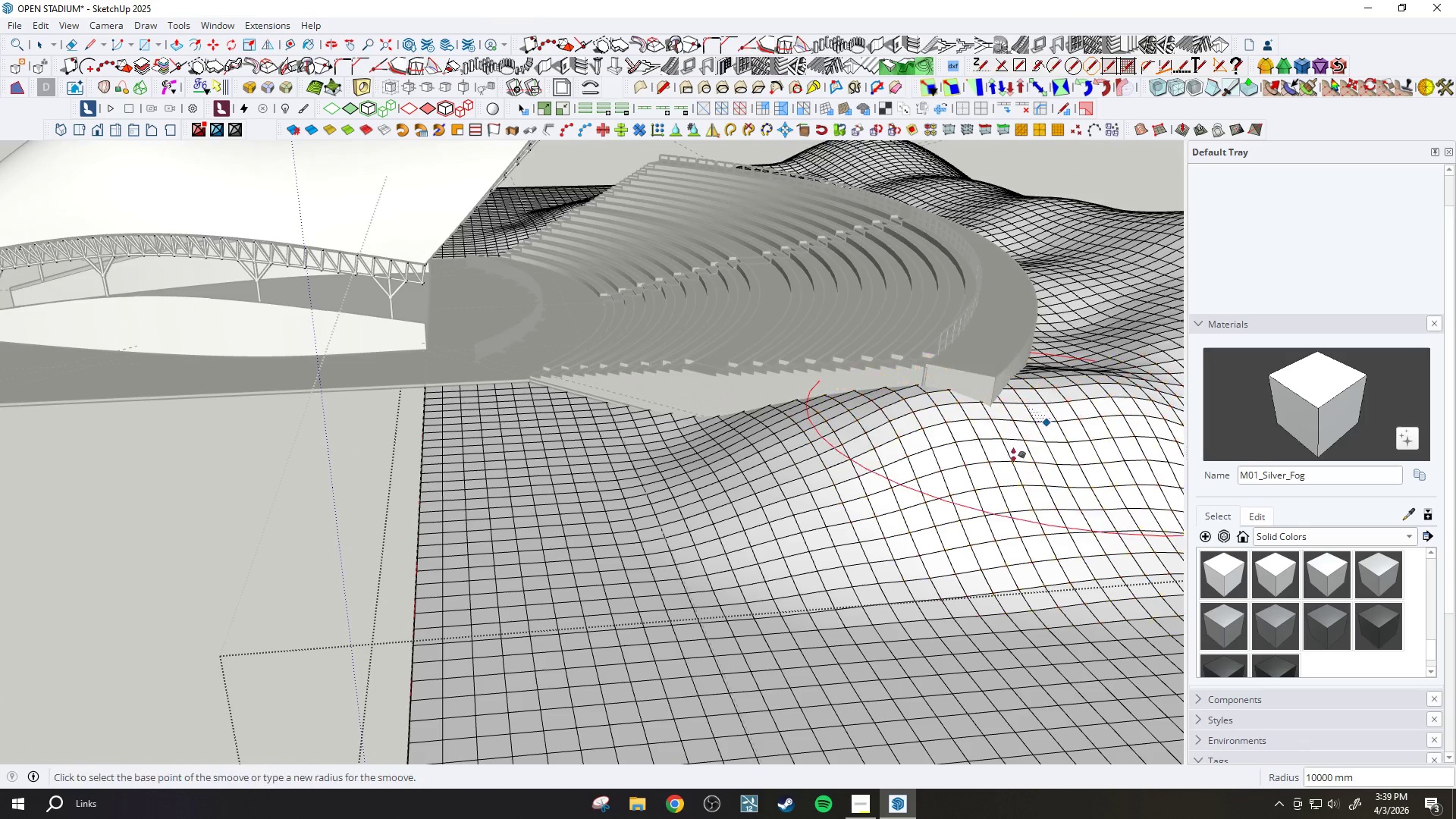 
key(Slash)
 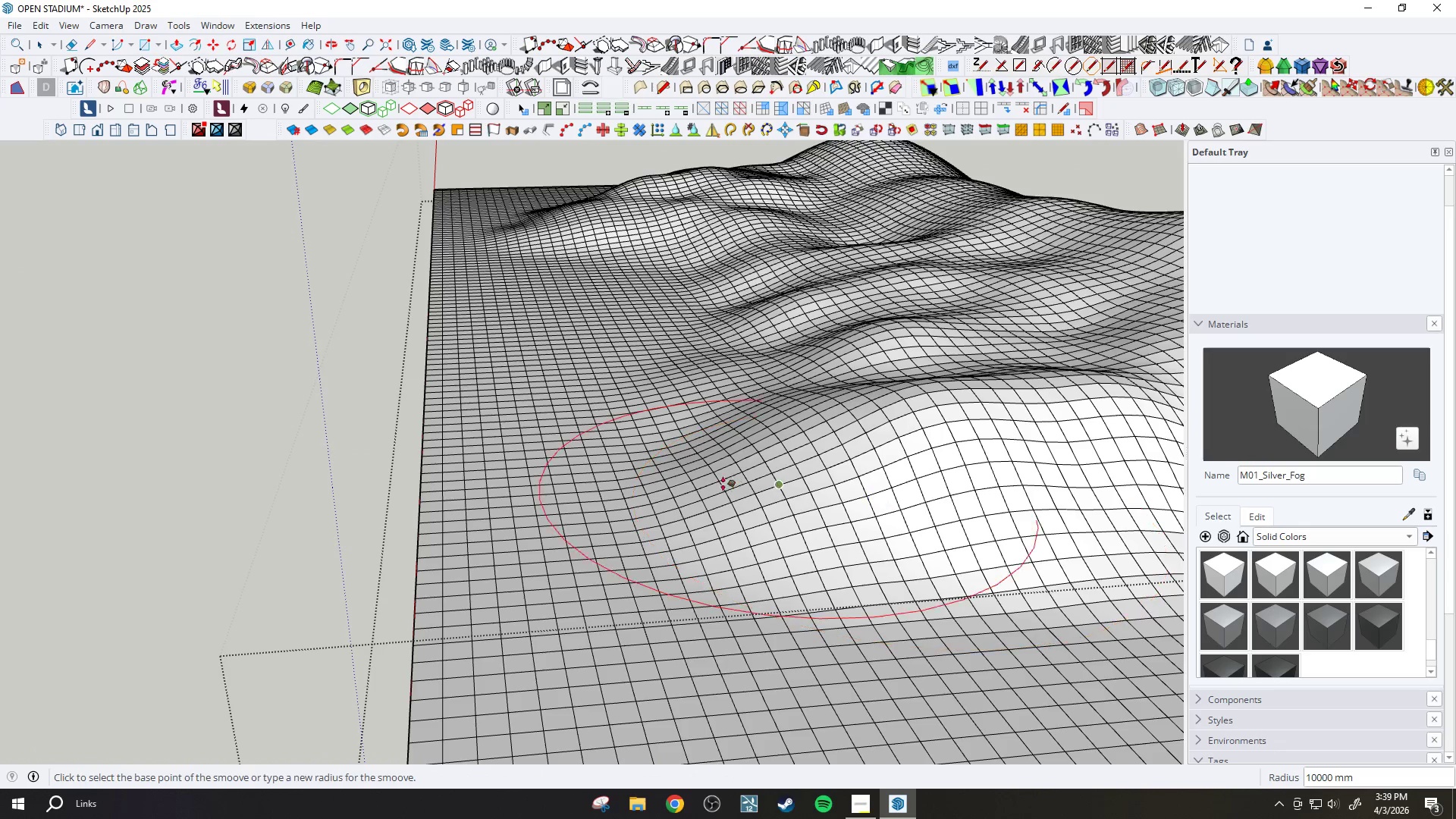 
key(Slash)
 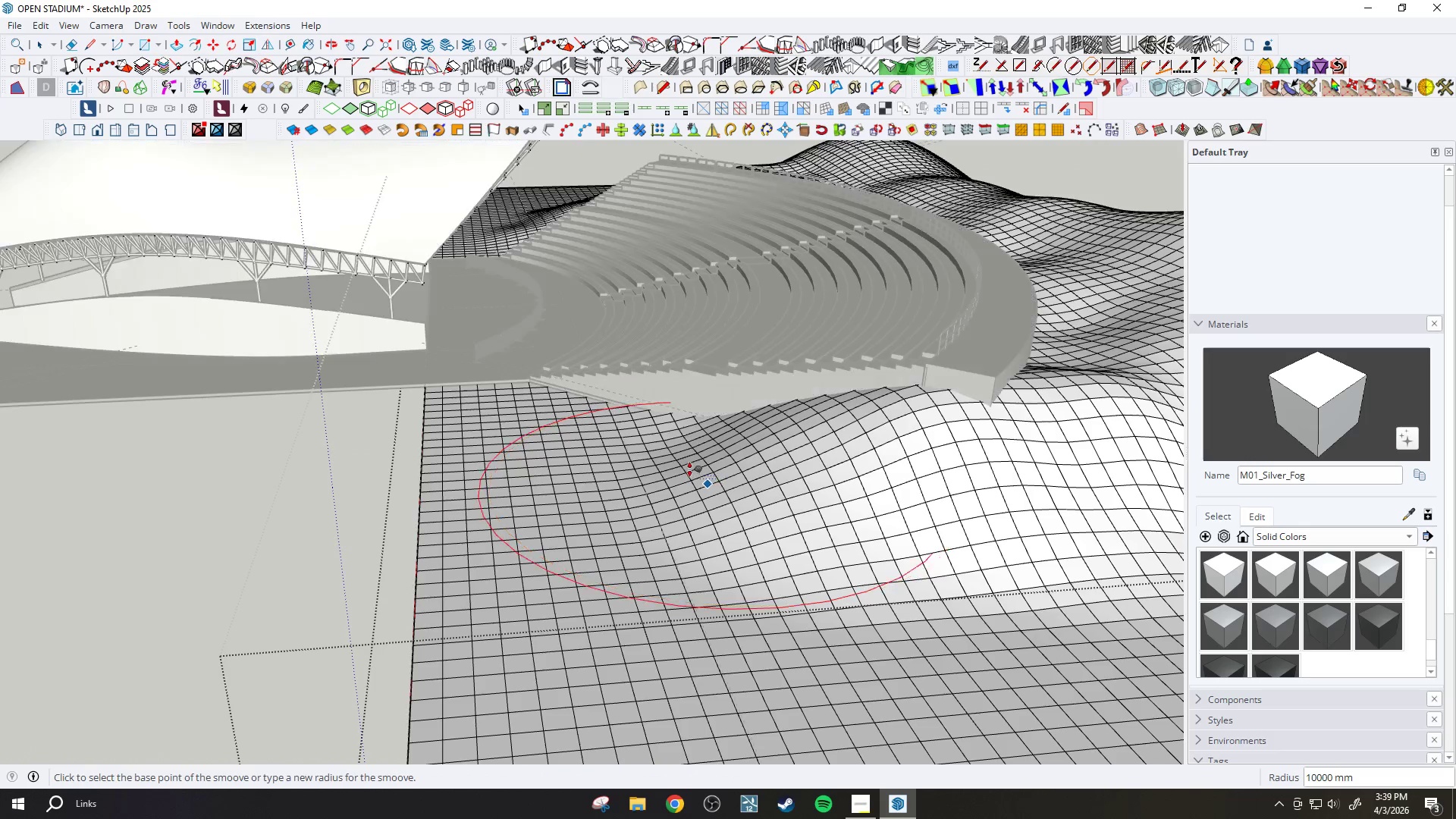 
scroll: coordinate [689, 469], scroll_direction: up, amount: 2.0
 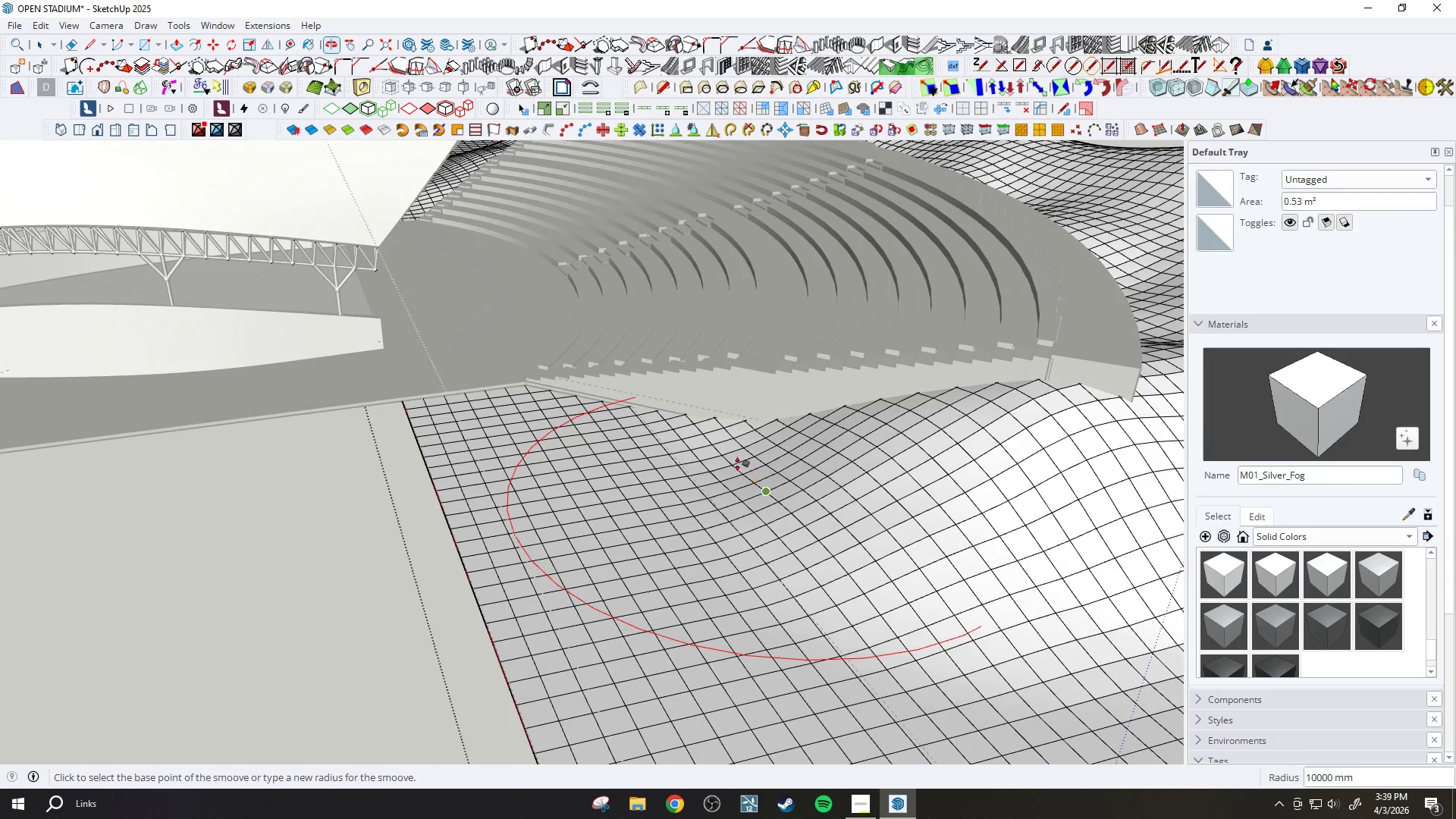 
key(Slash)
 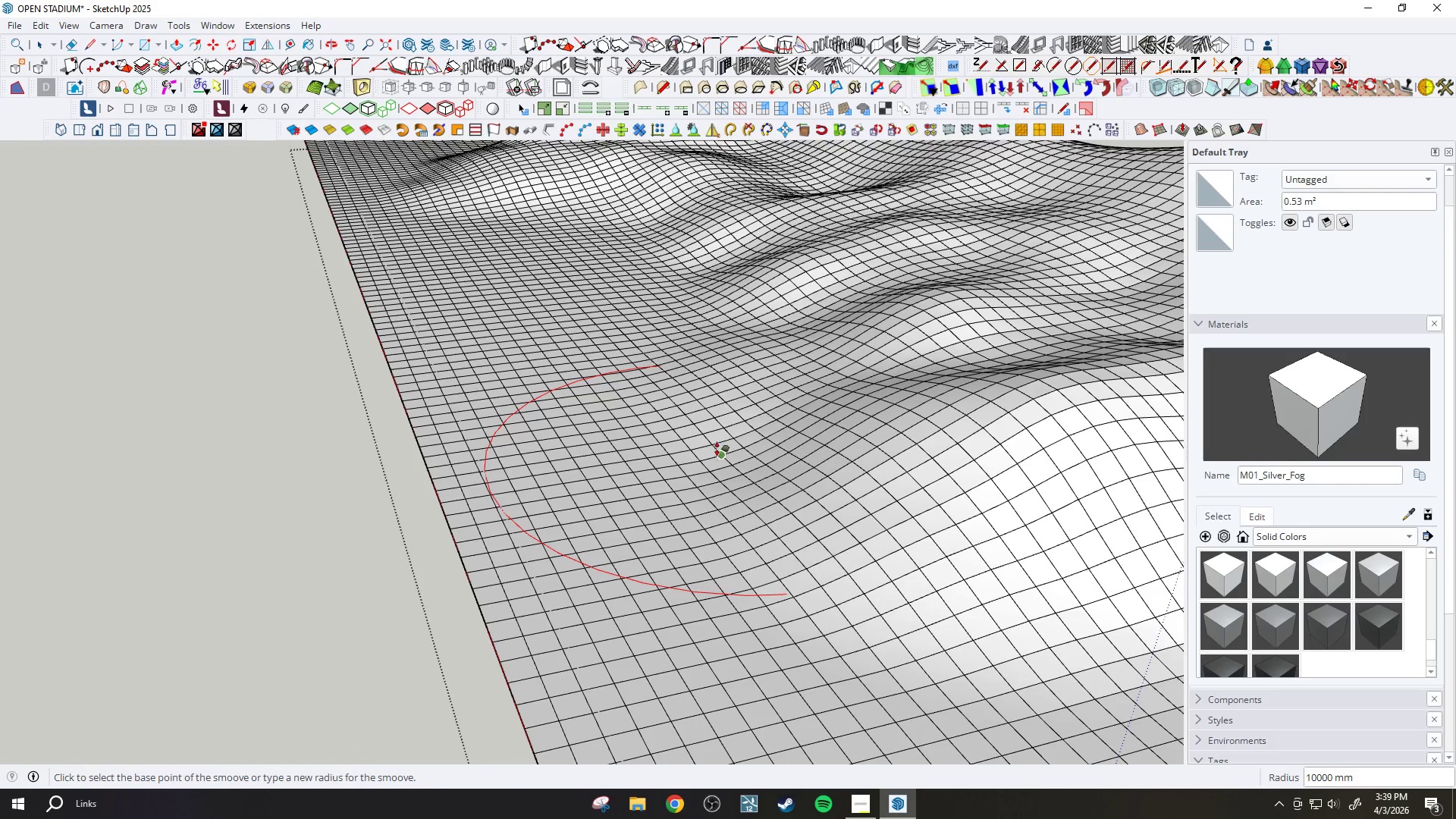 
left_click([718, 450])
 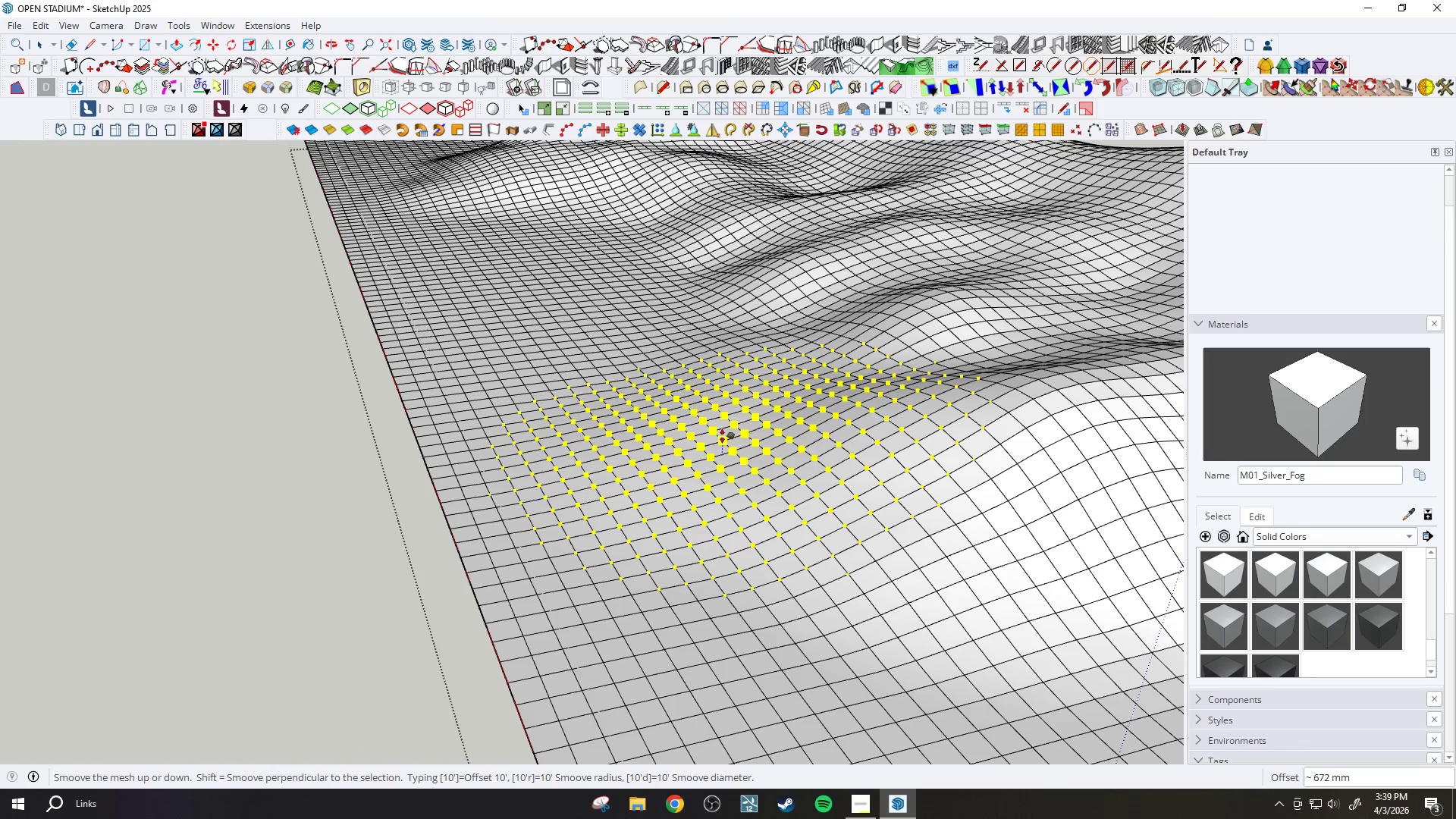 
key(Slash)
 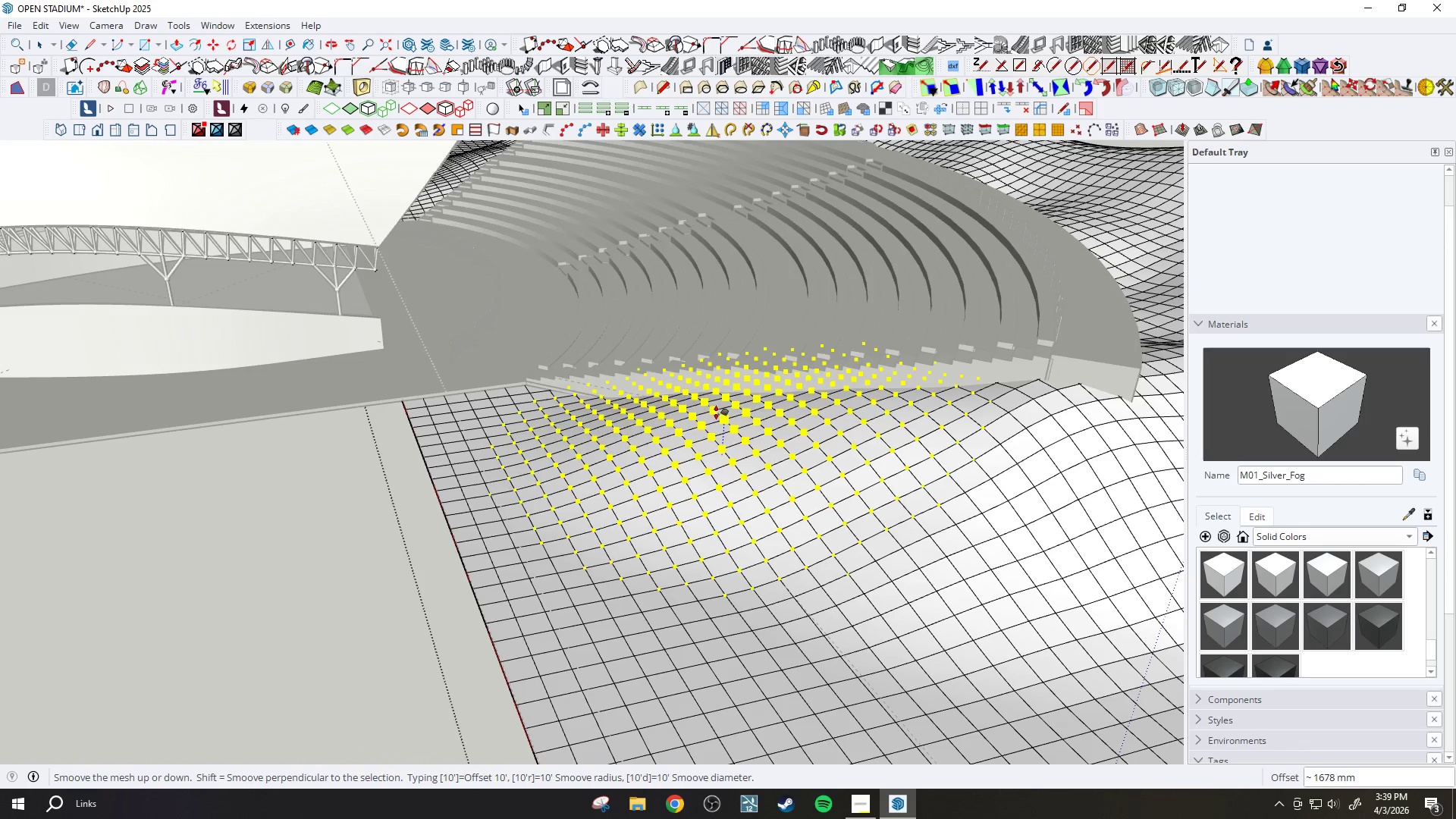 
key(Slash)
 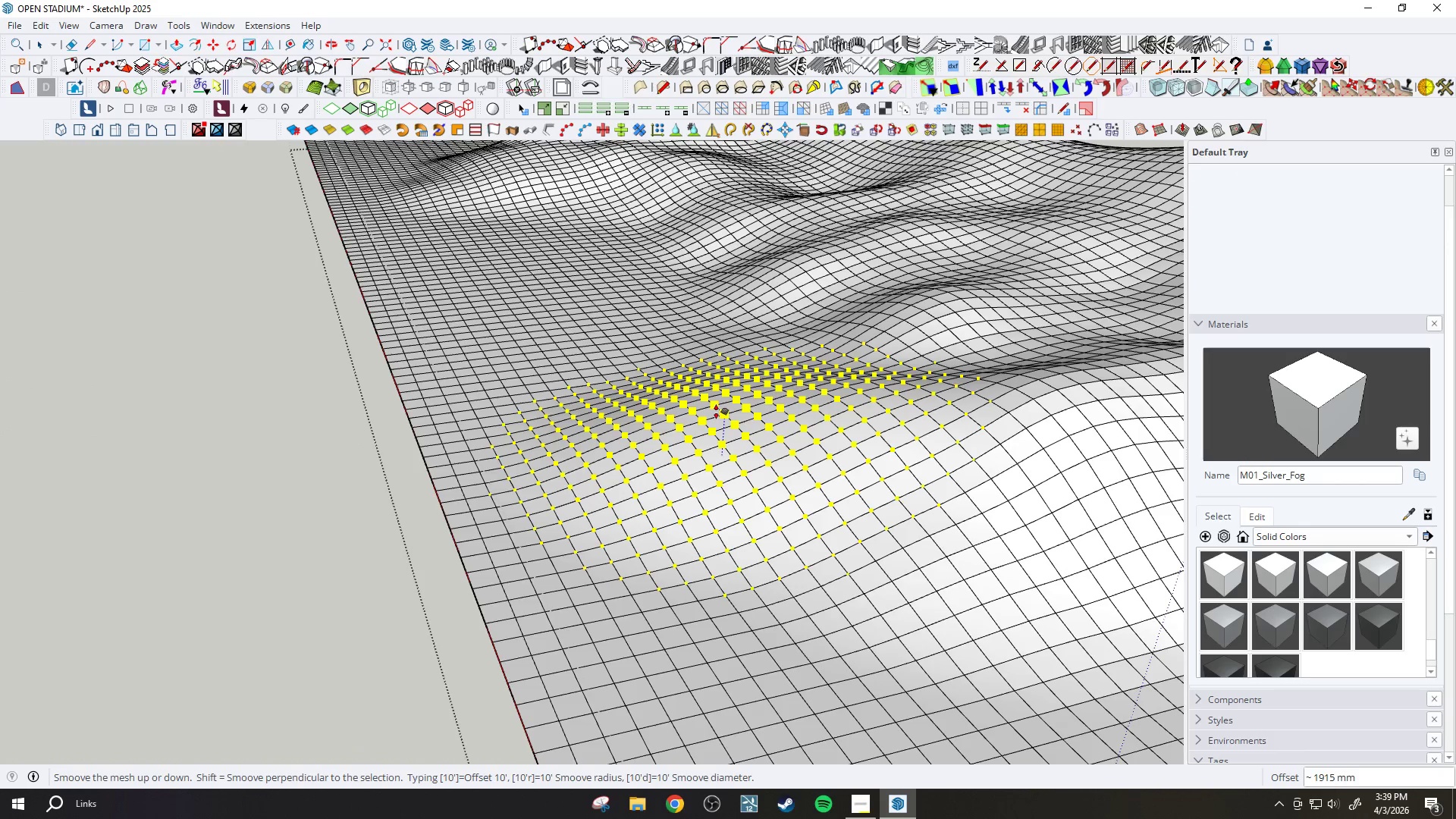 
left_click([717, 414])
 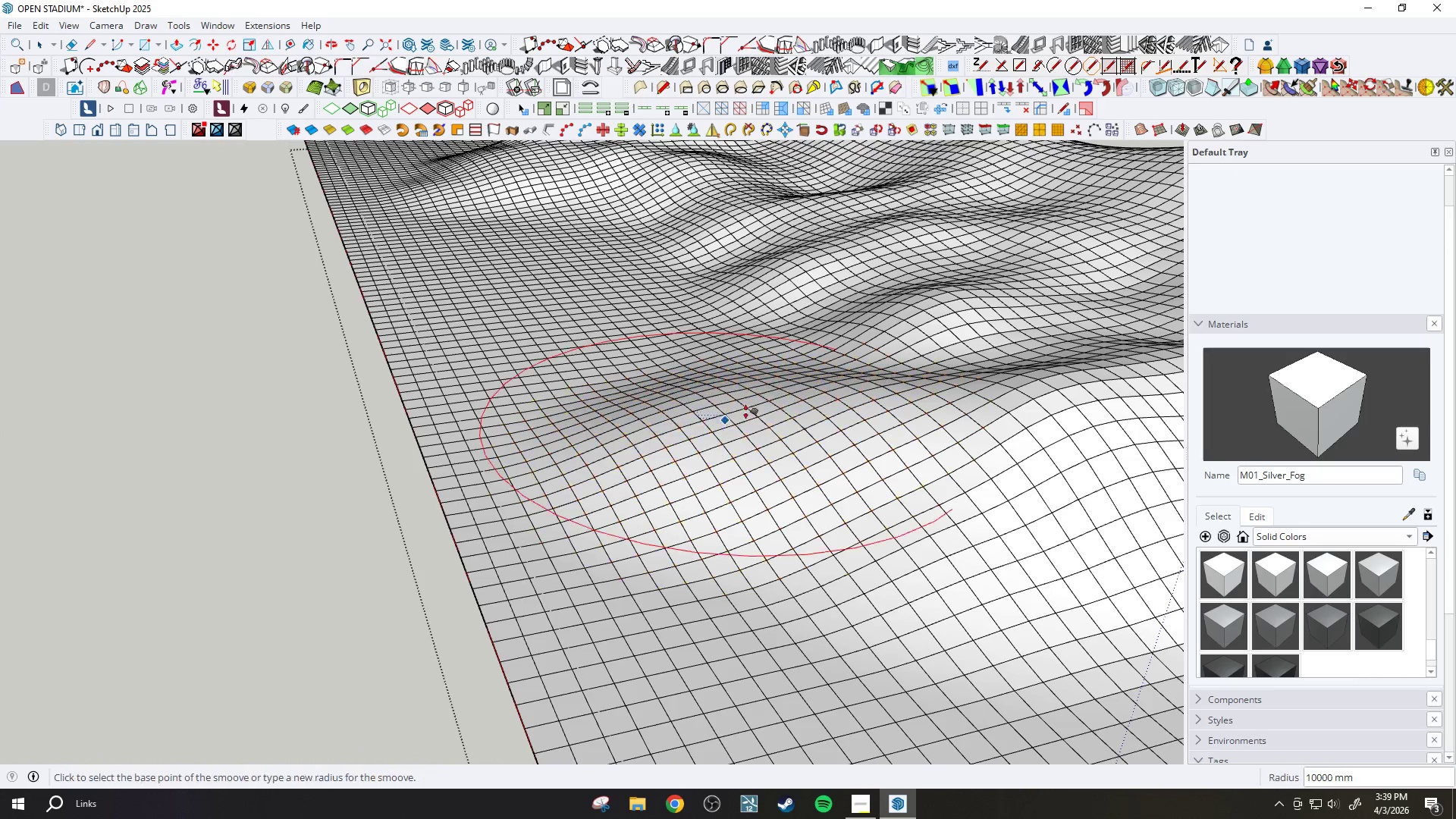 
scroll: coordinate [747, 402], scroll_direction: up, amount: 3.0
 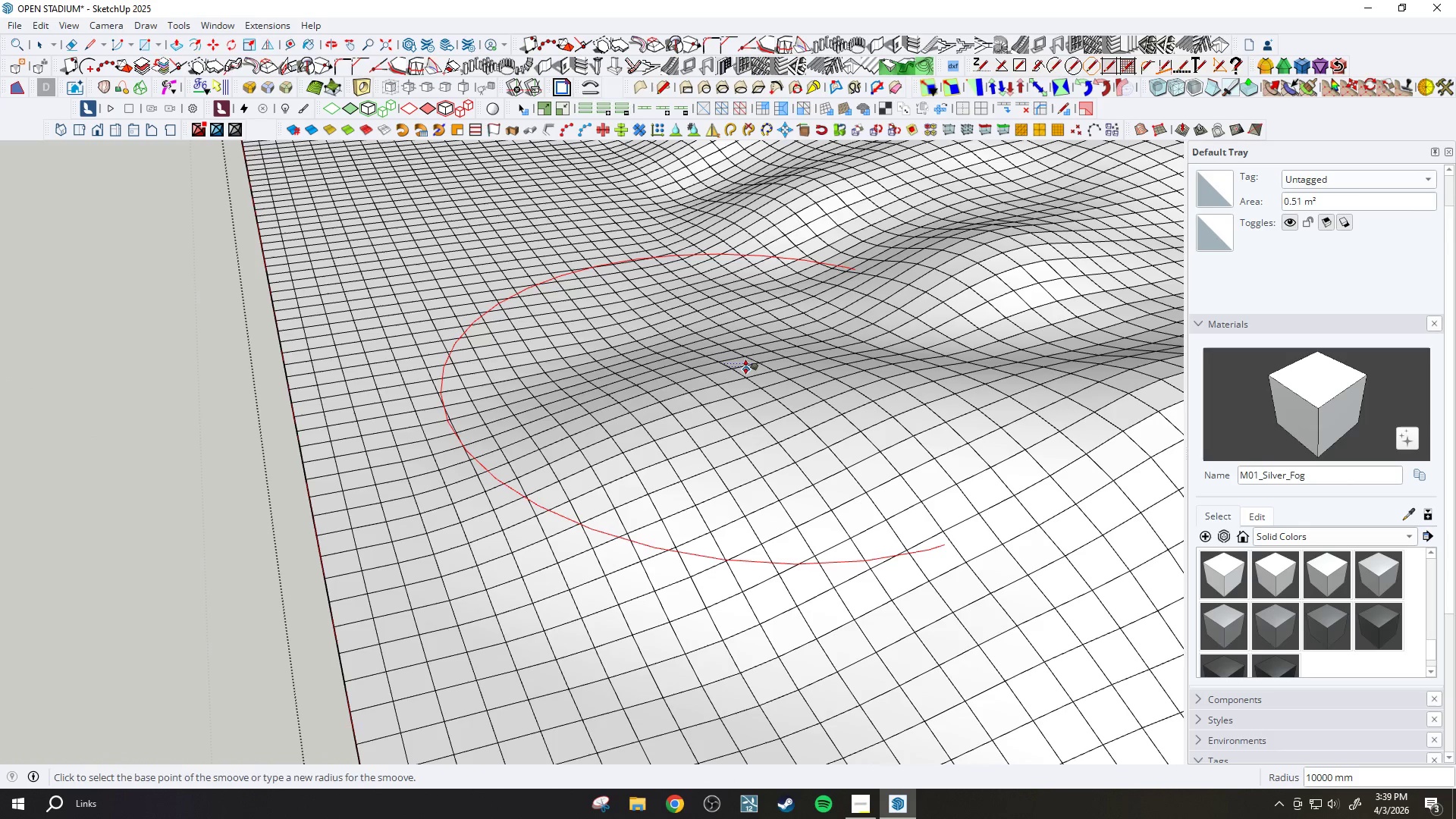 
left_click([748, 368])
 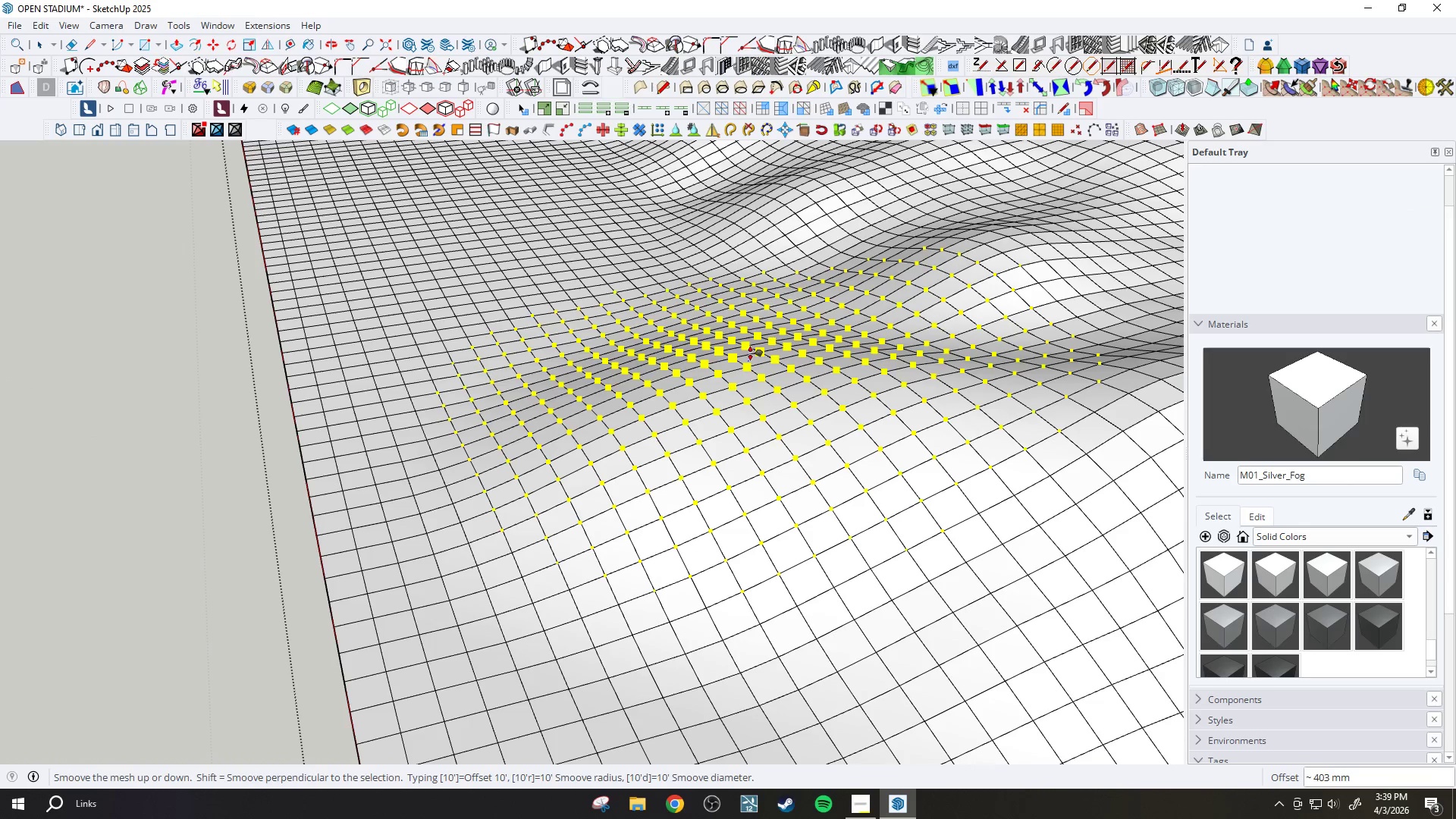 
key(Slash)
 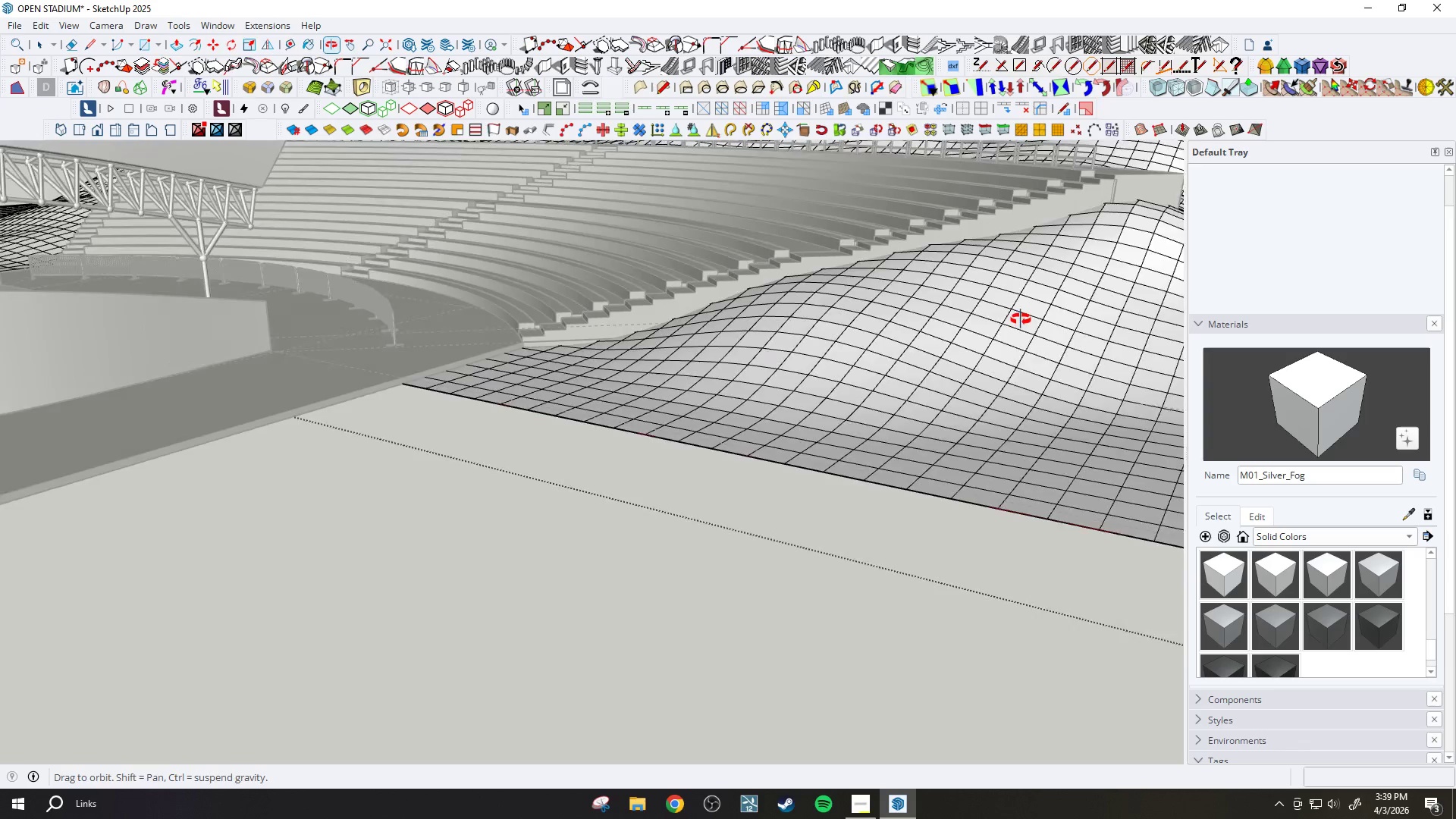 
scroll: coordinate [526, 443], scroll_direction: down, amount: 9.0
 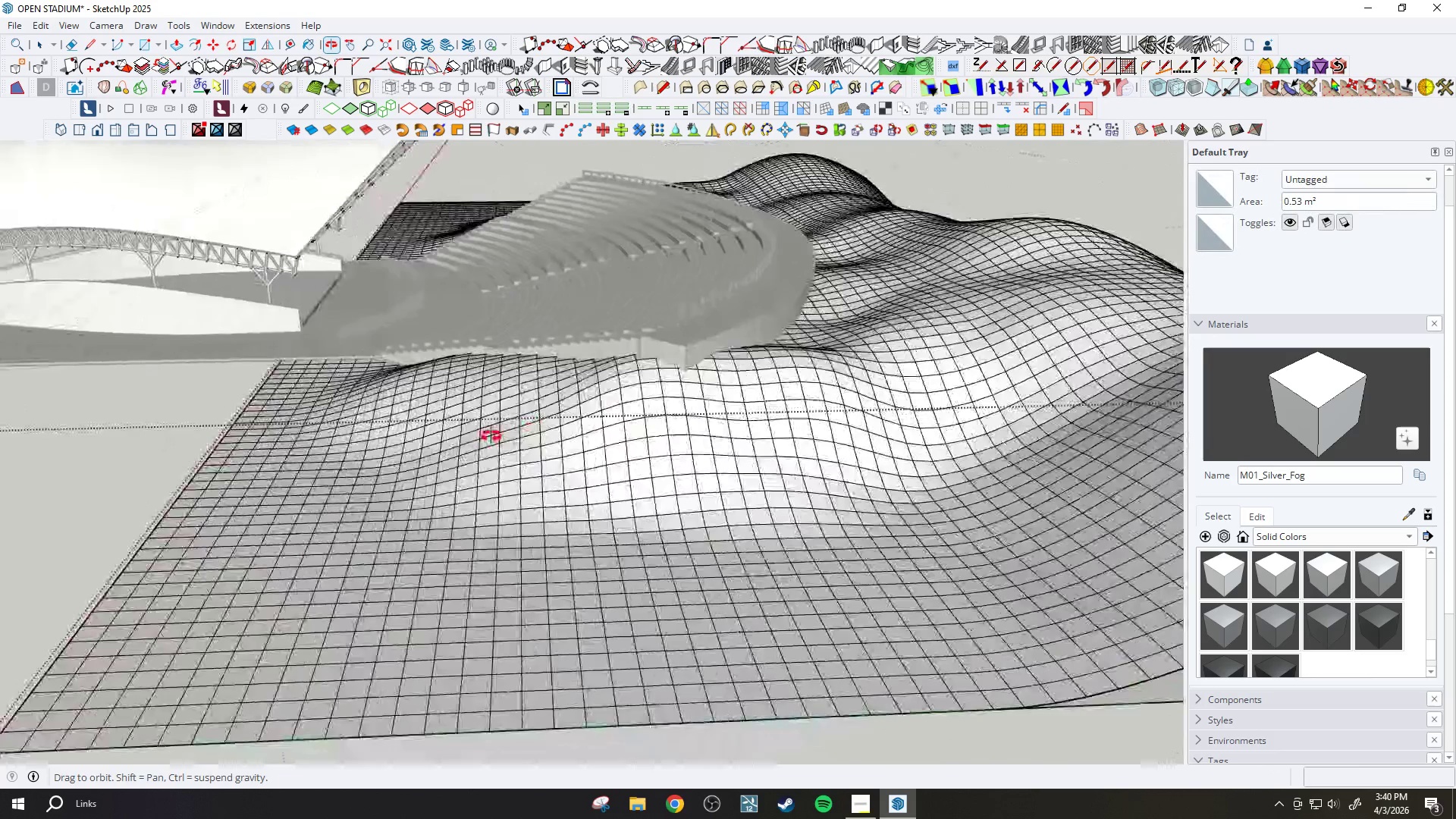 
key(Slash)
 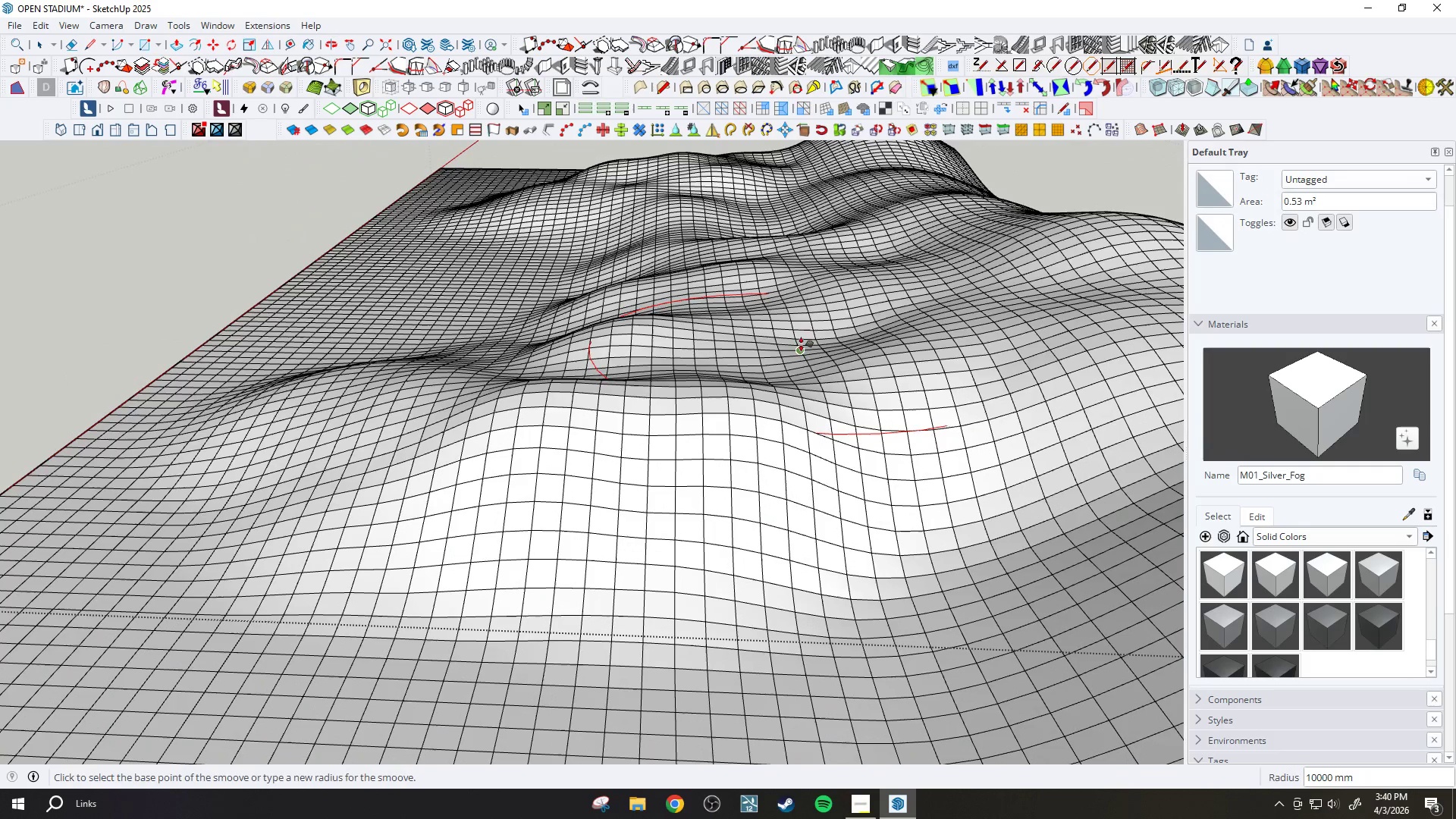 
scroll: coordinate [789, 327], scroll_direction: up, amount: 3.0
 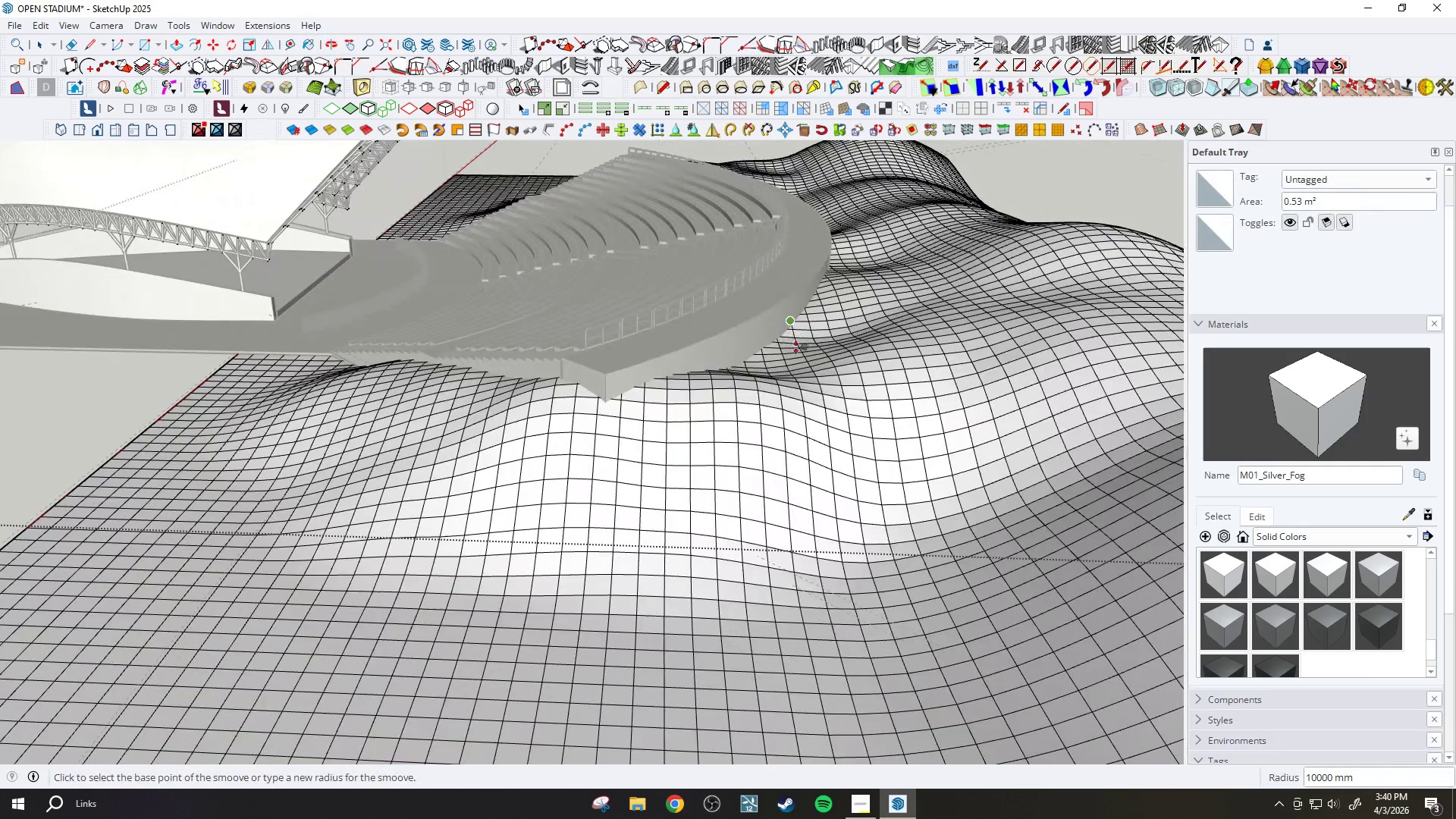 
left_click([805, 346])
 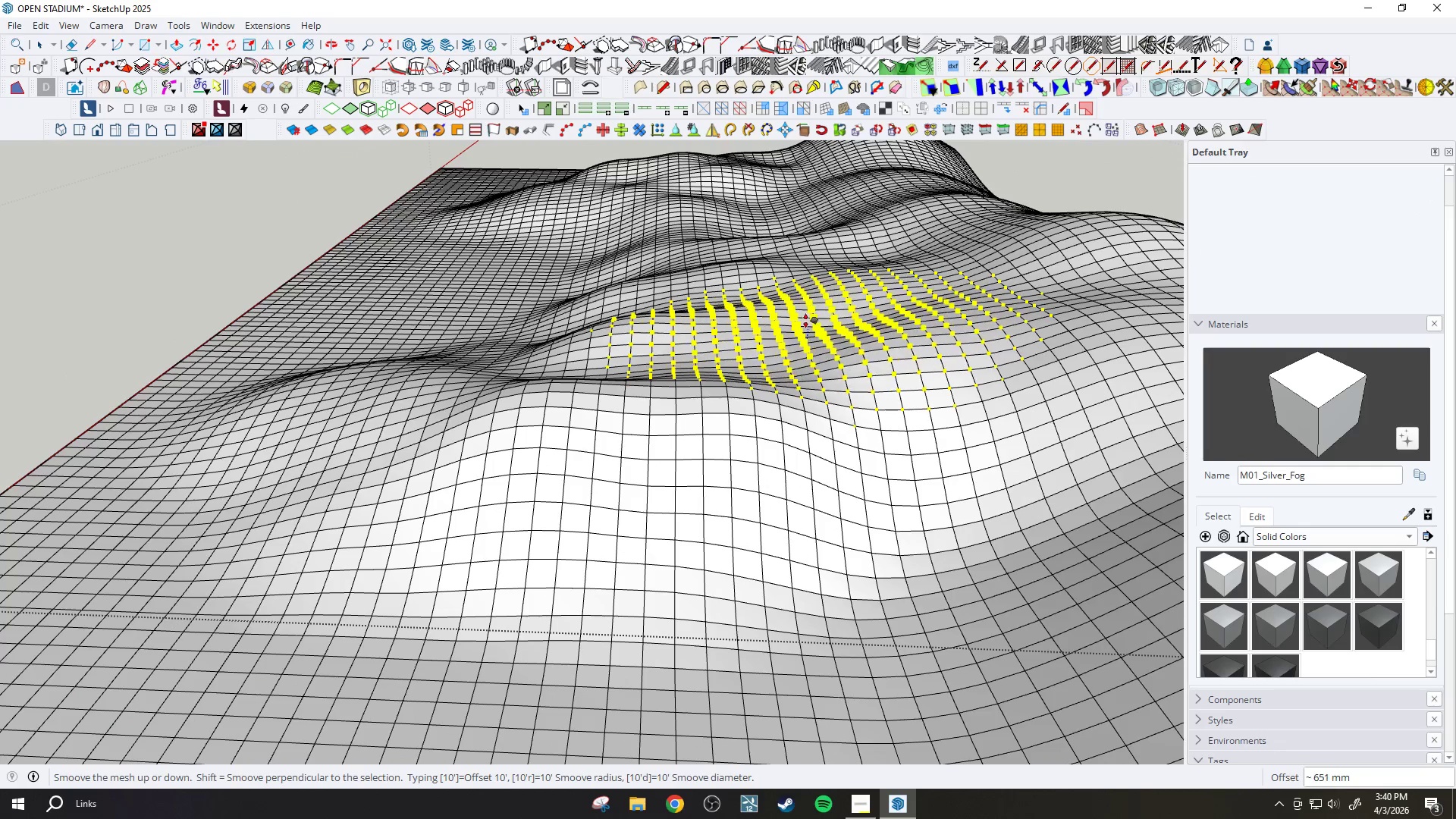 
left_click([807, 323])
 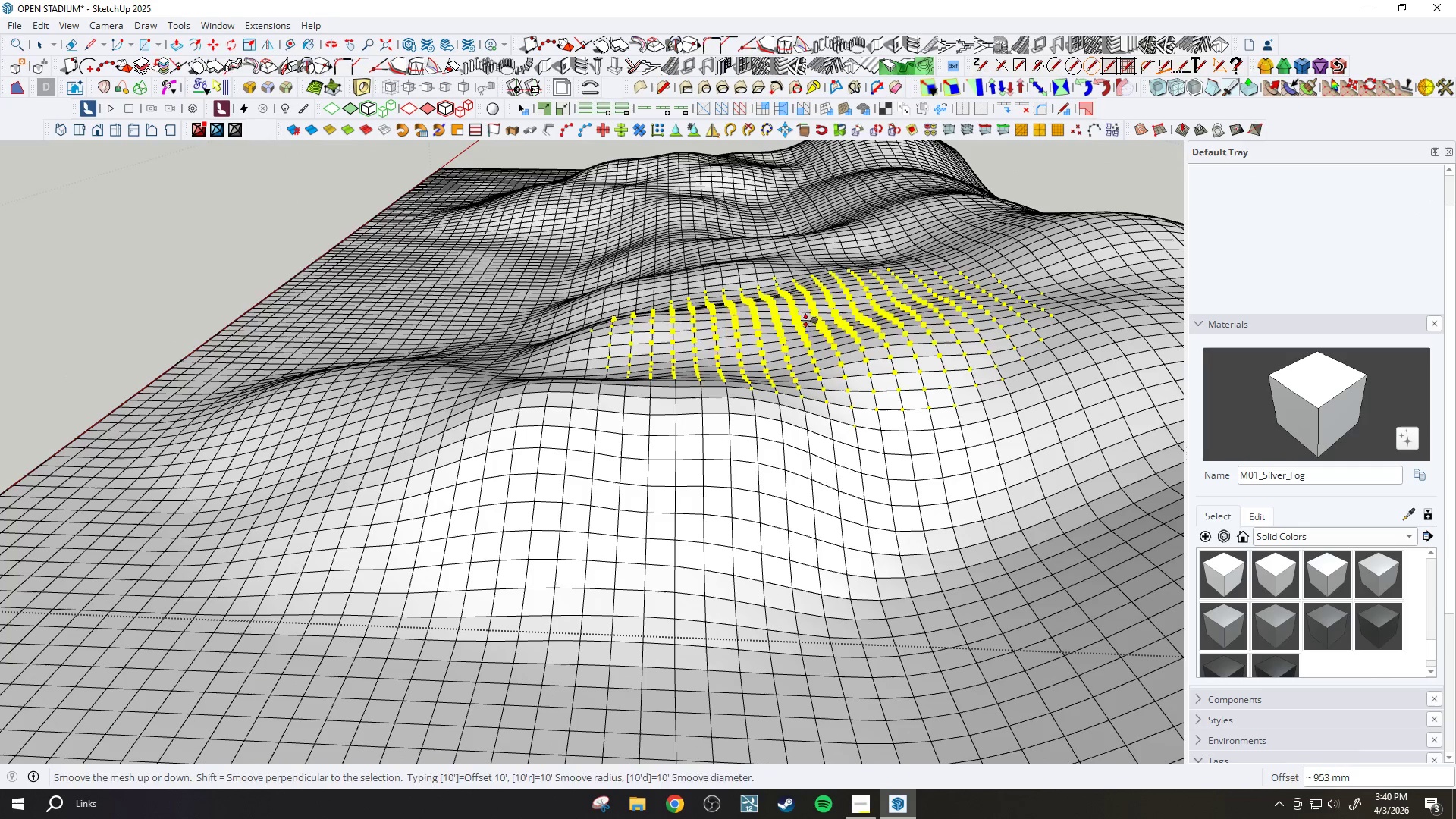 
key(Slash)
 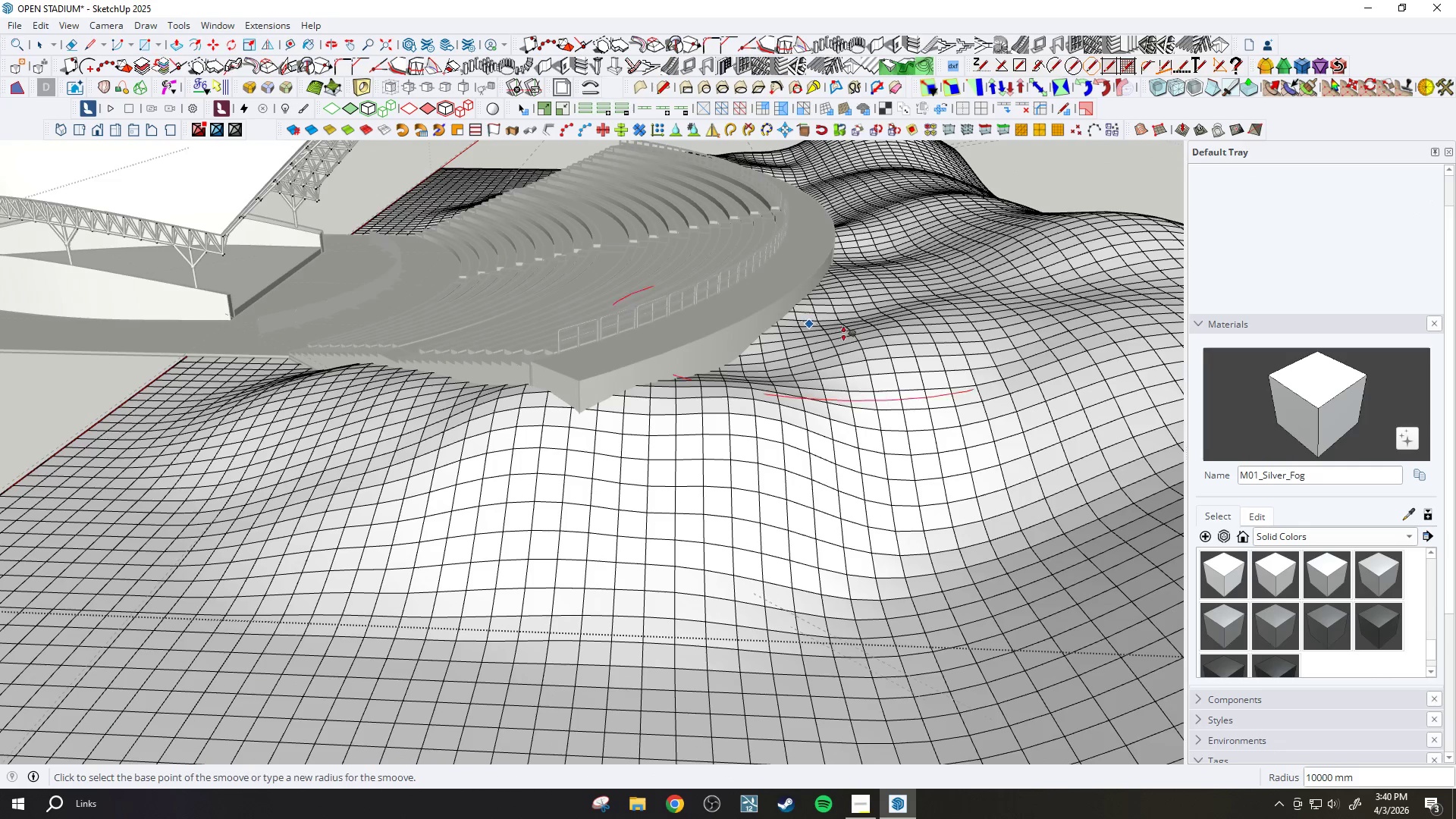 
scroll: coordinate [845, 336], scroll_direction: up, amount: 3.0
 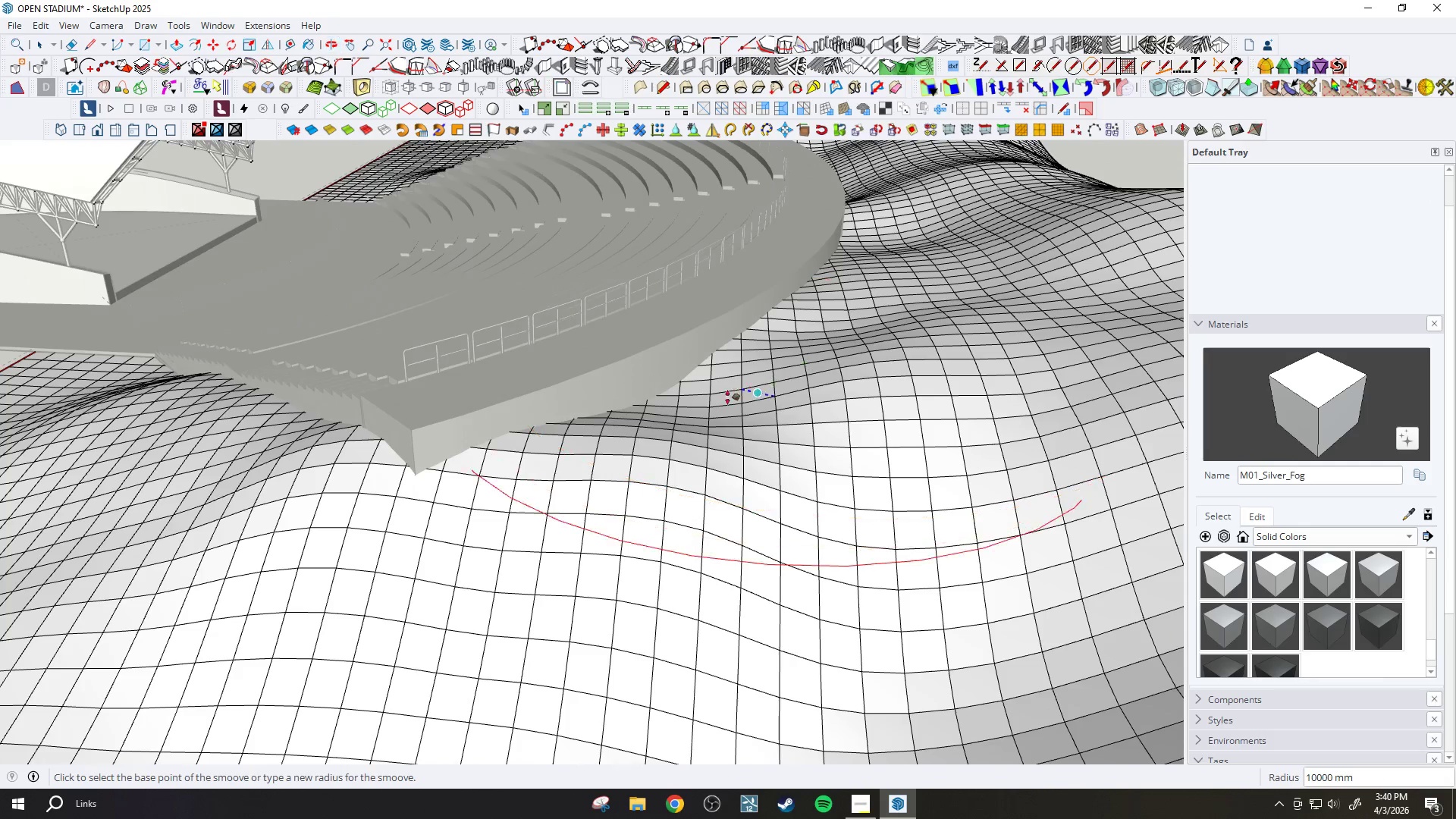 
type(/5000)
 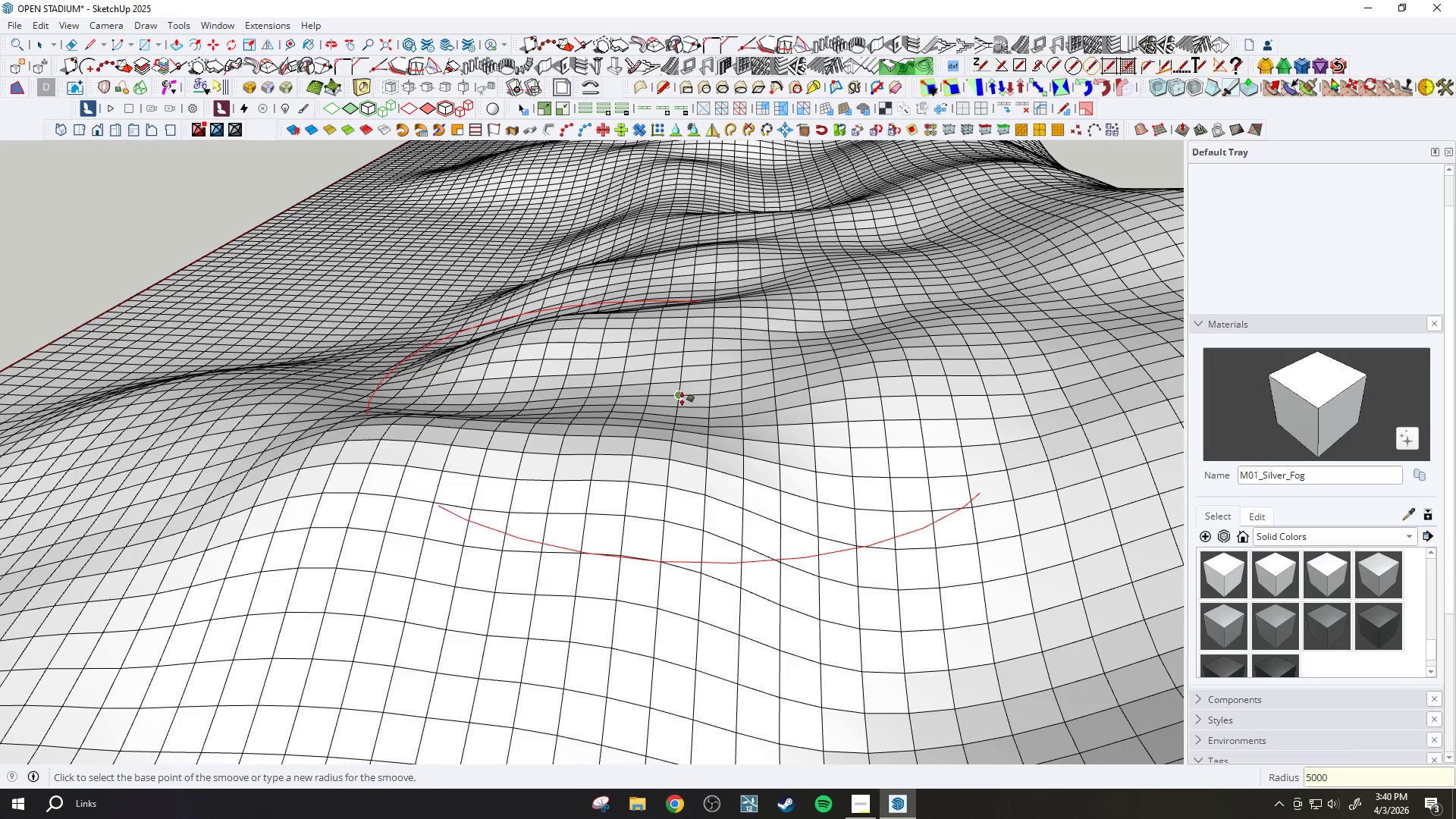 
key(Enter)
 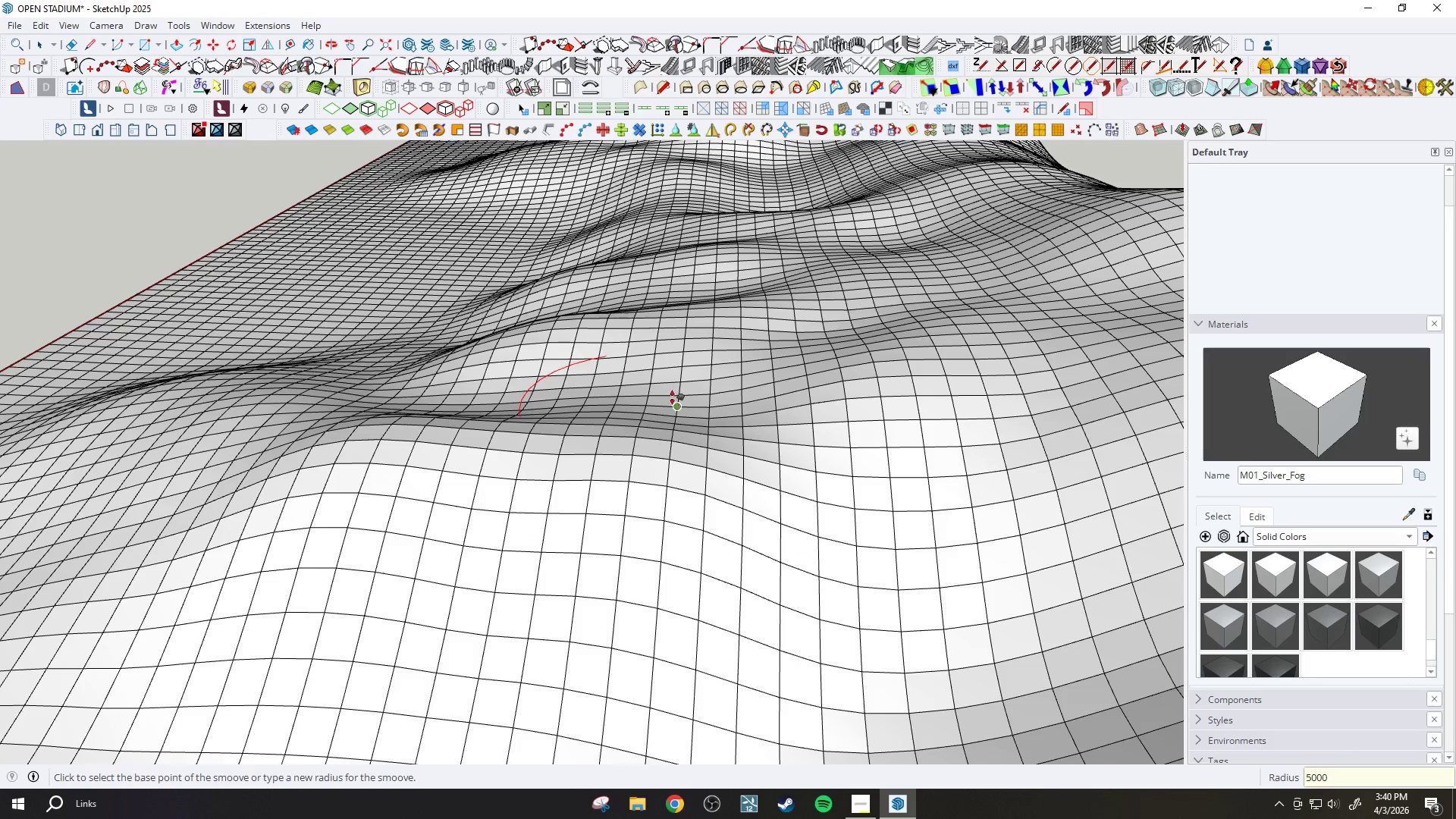 
scroll: coordinate [672, 400], scroll_direction: up, amount: 3.0
 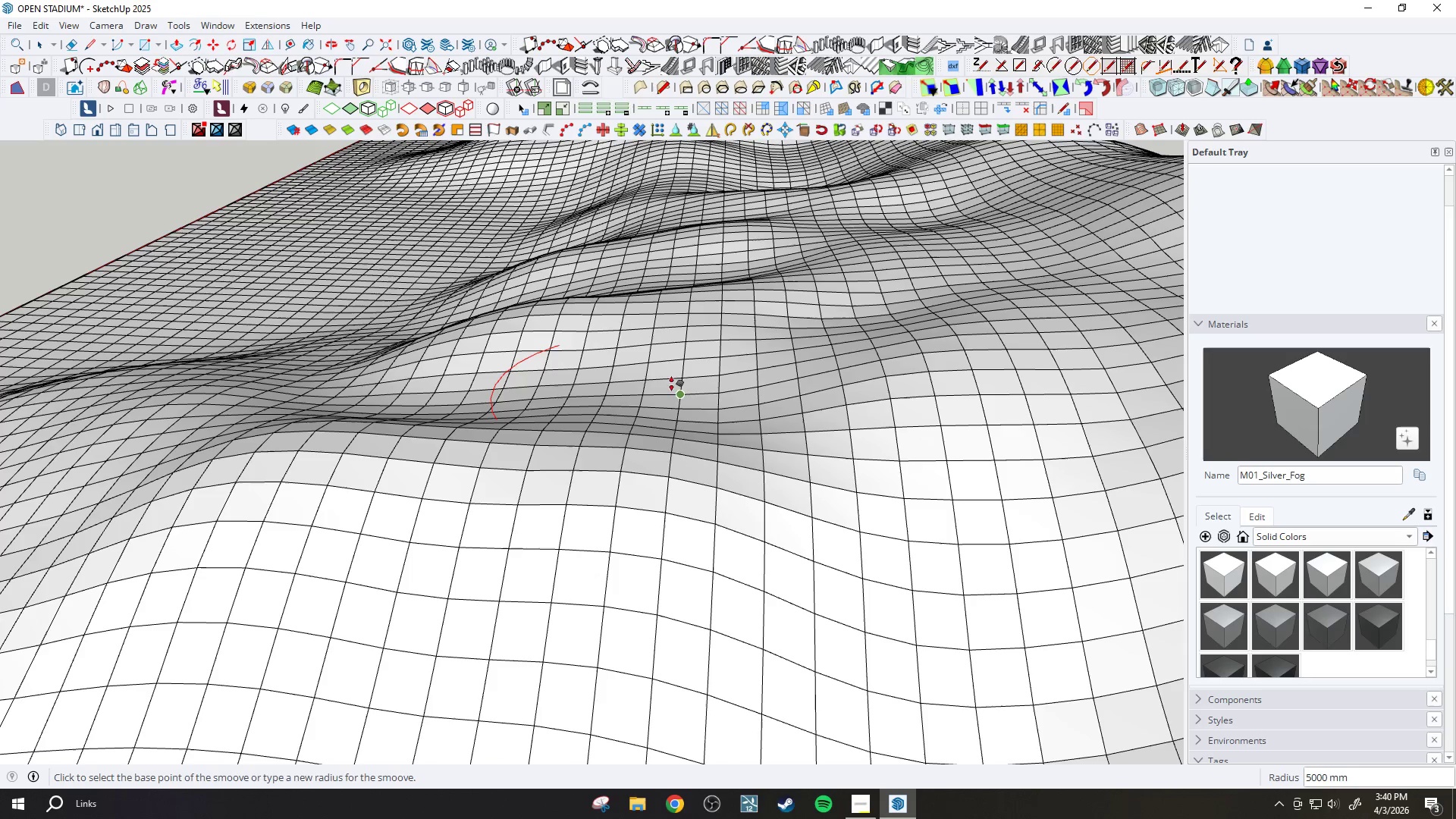 
left_click([675, 406])
 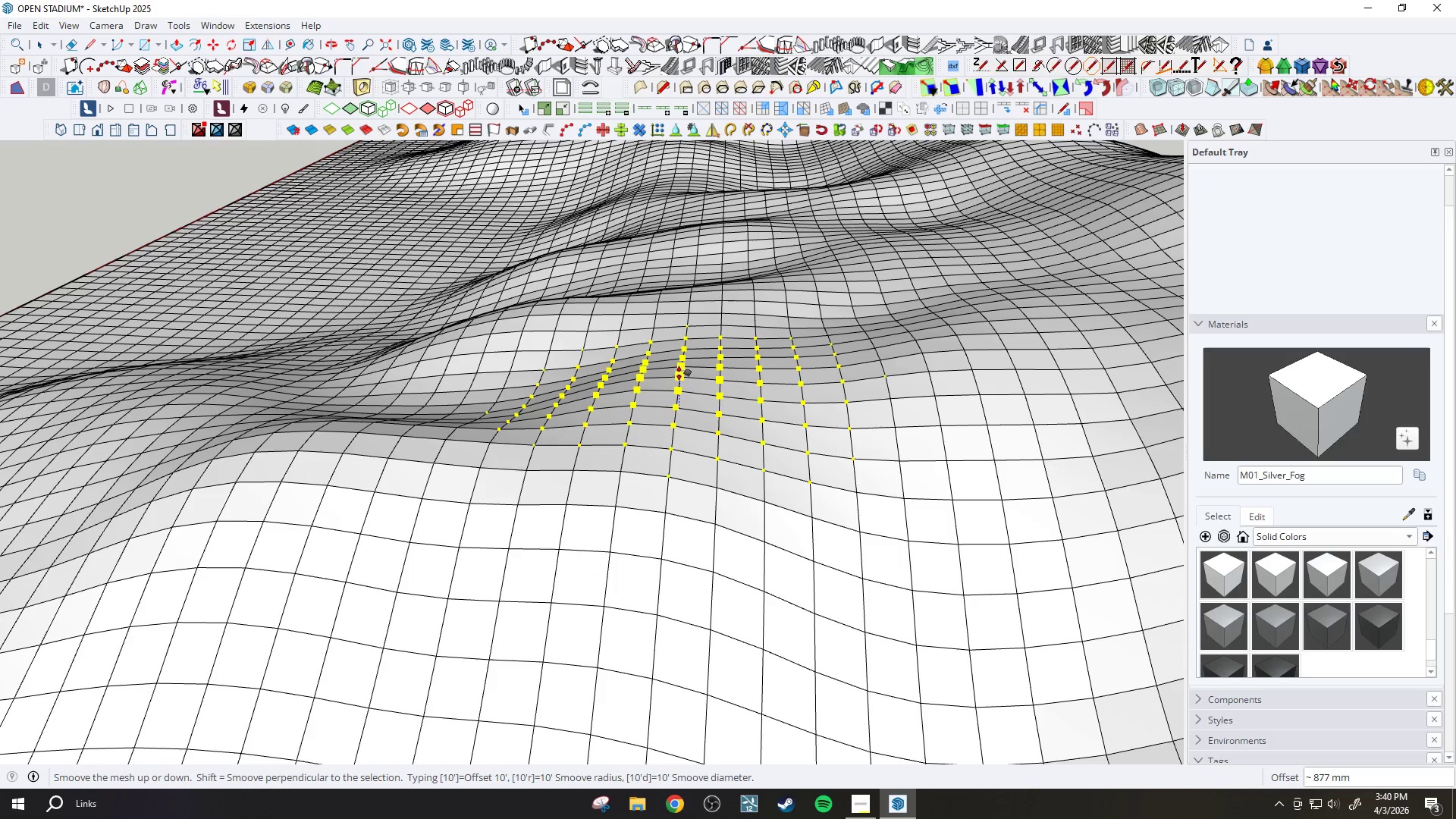 
left_click([679, 372])
 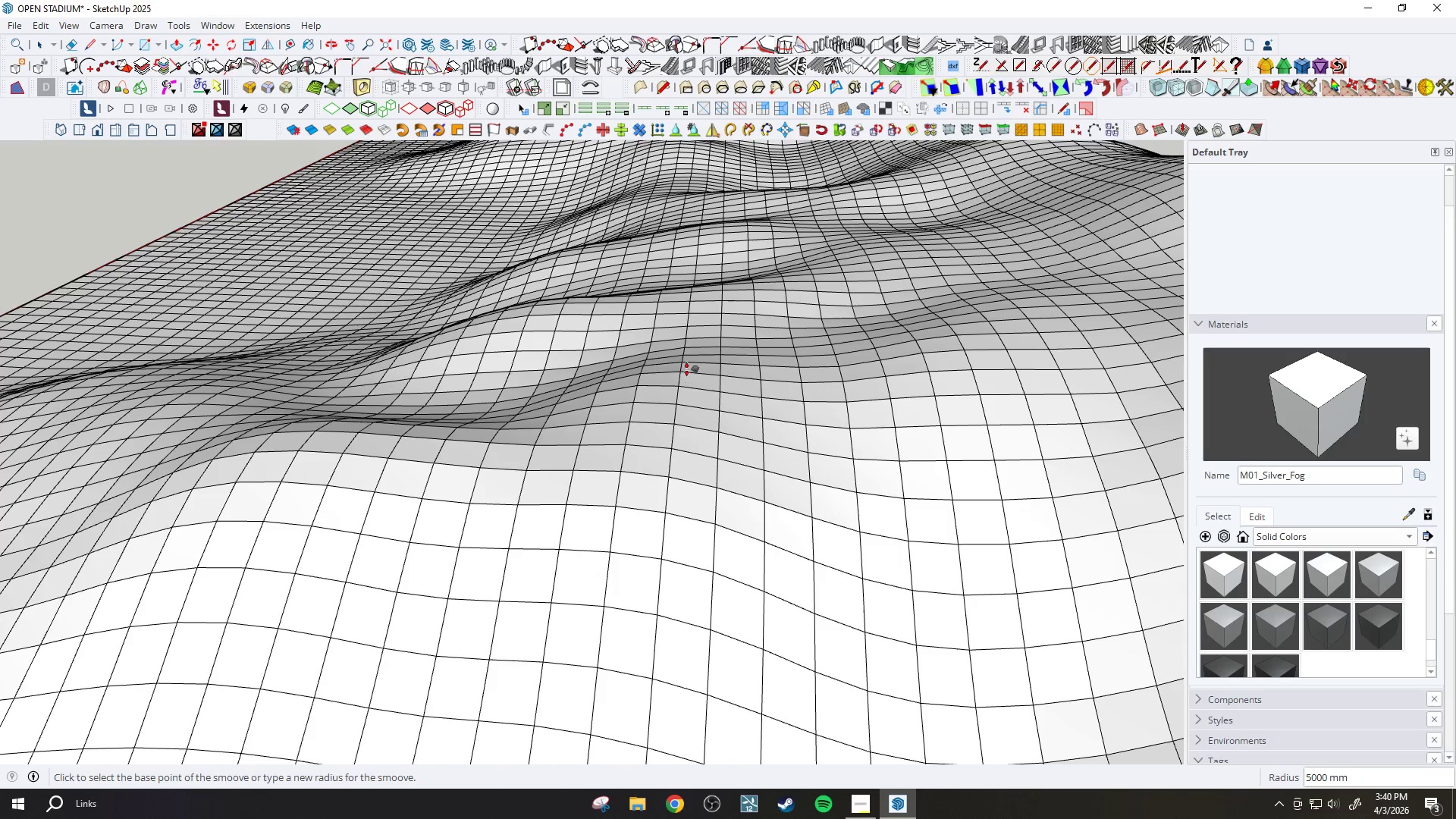 
key(Period)
 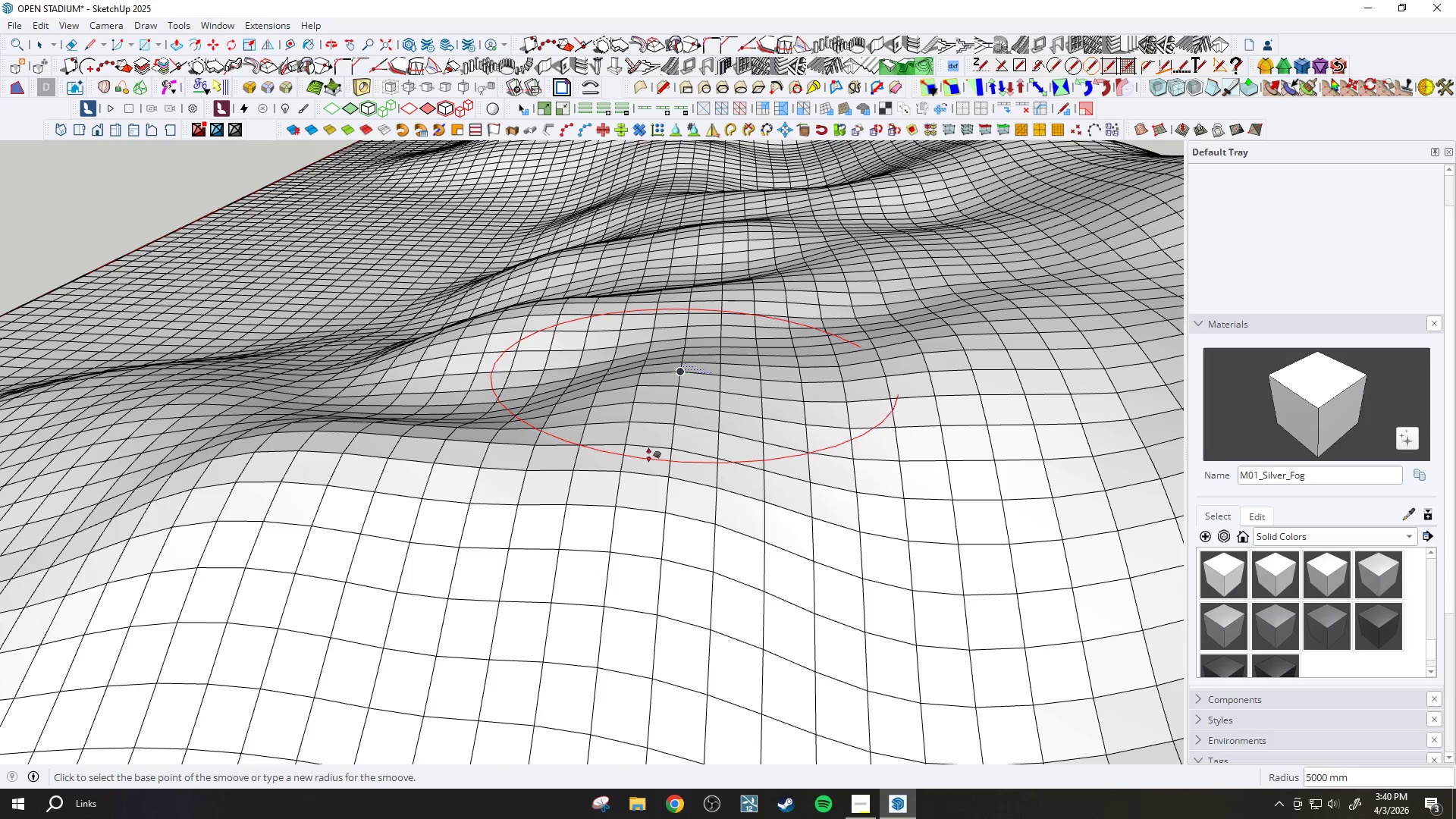 
key(Slash)
 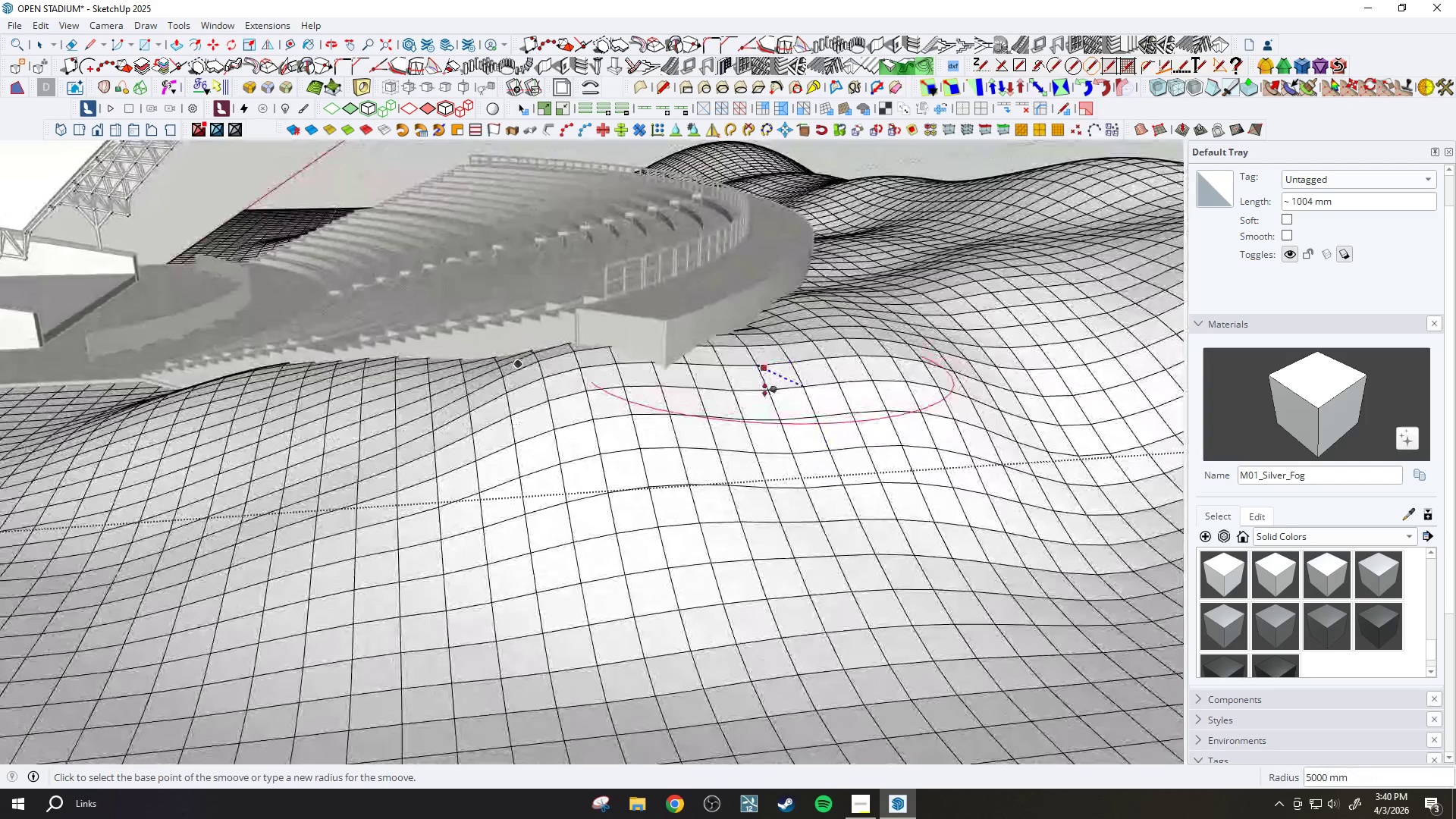 
scroll: coordinate [646, 461], scroll_direction: down, amount: 3.0
 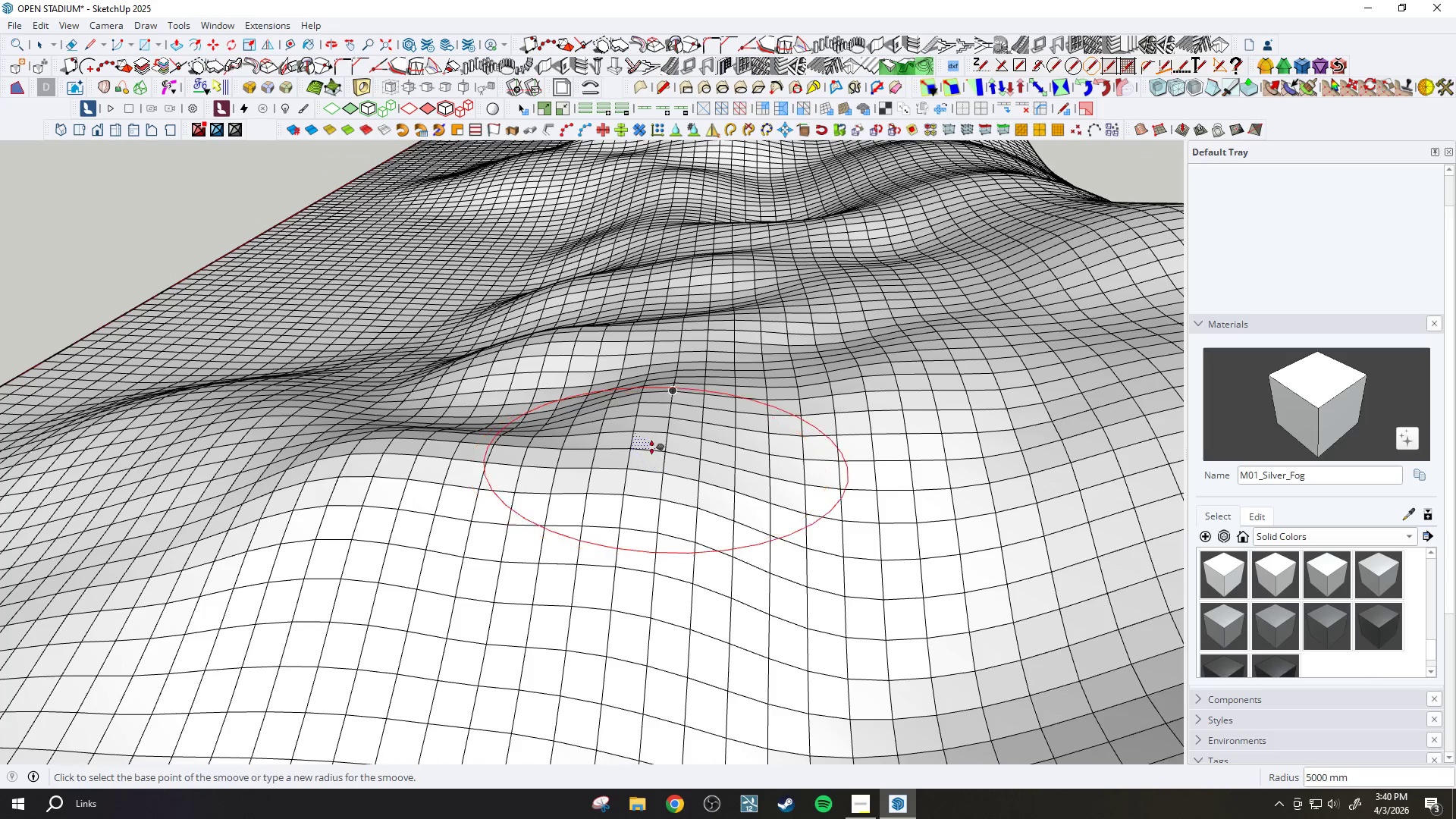 
type(10000)
 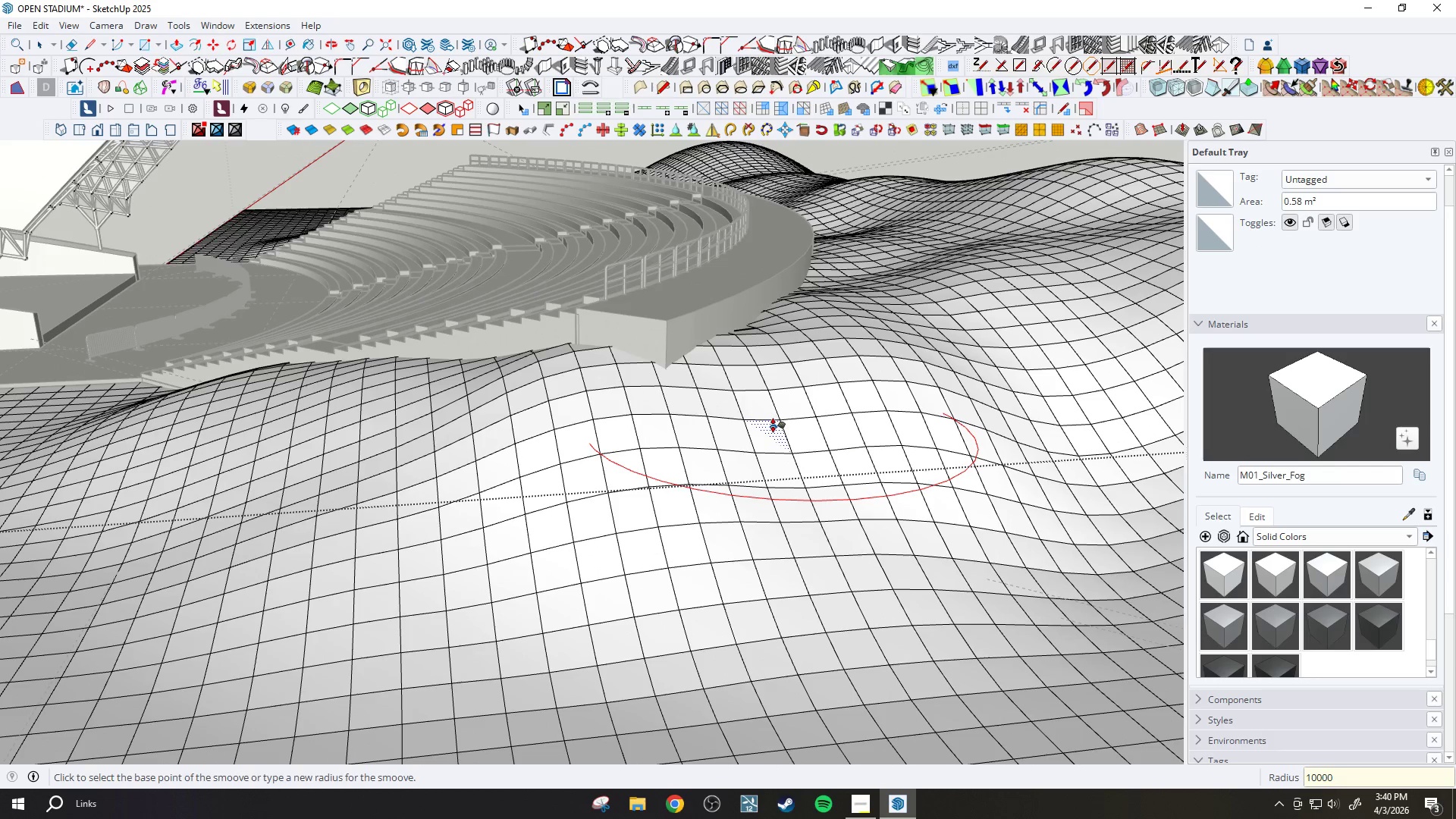 
key(Enter)
 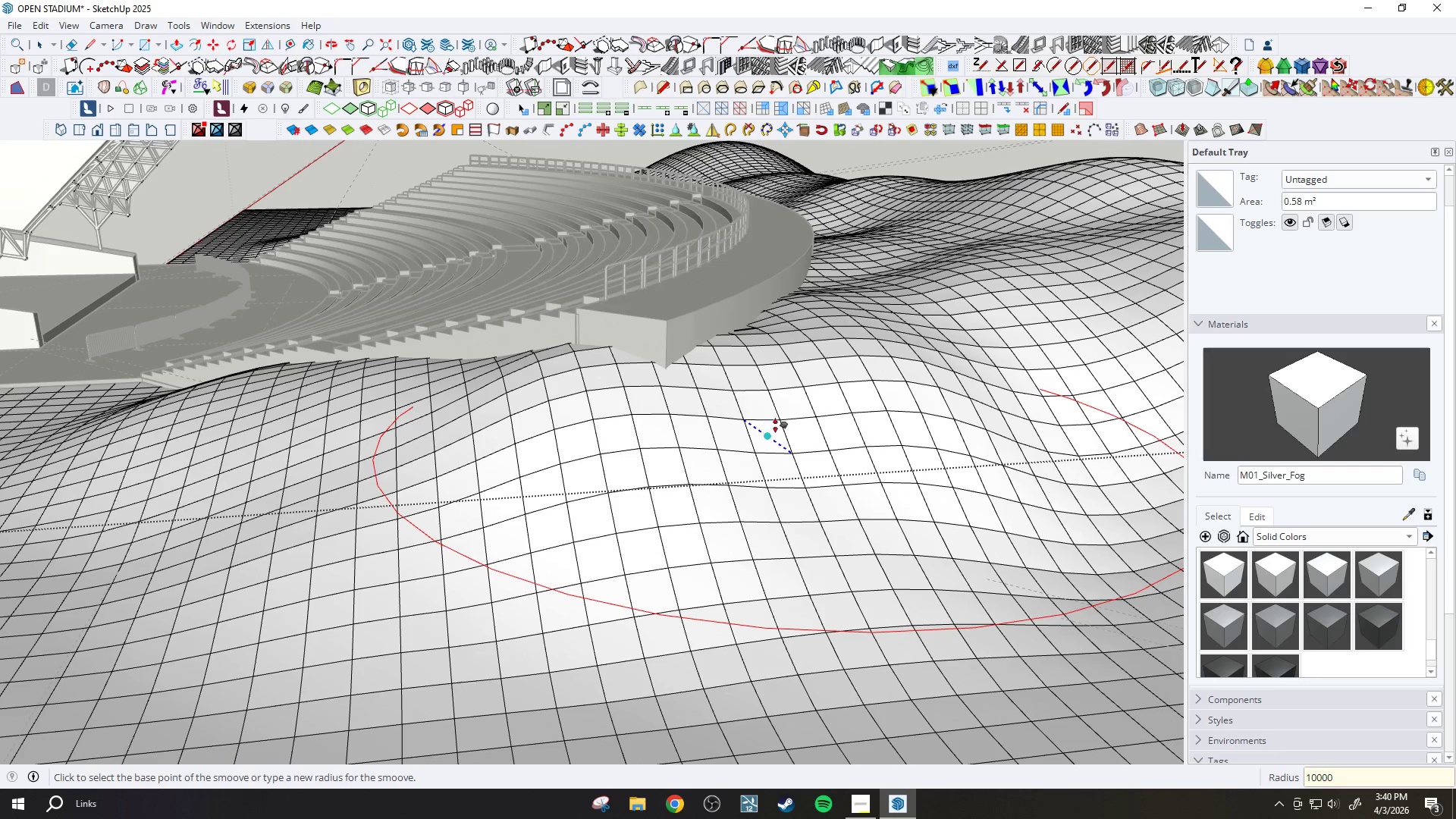 
scroll: coordinate [766, 436], scroll_direction: down, amount: 9.0
 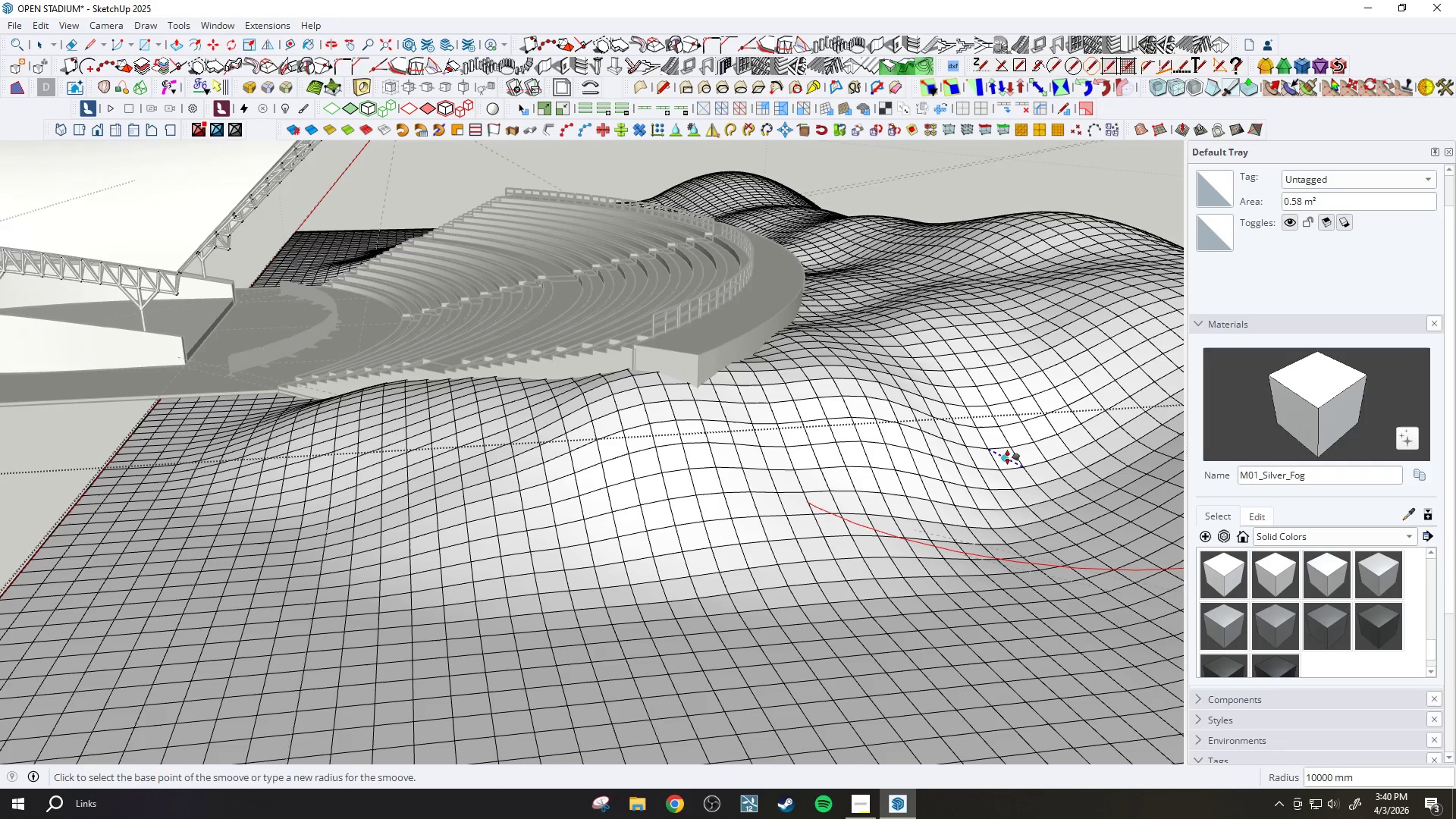 
left_click([1009, 460])
 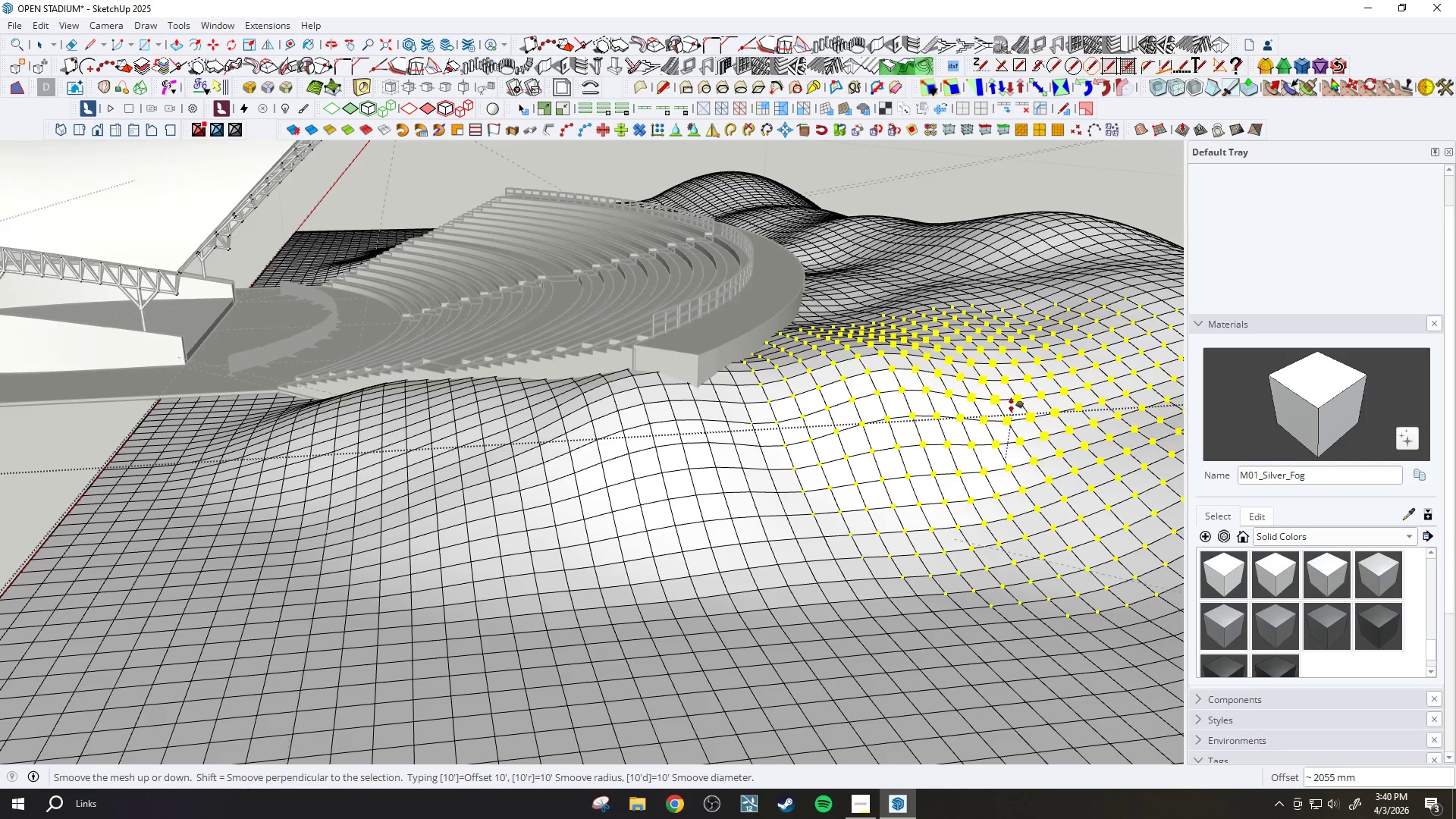 
scroll: coordinate [682, 497], scroll_direction: down, amount: 10.0
 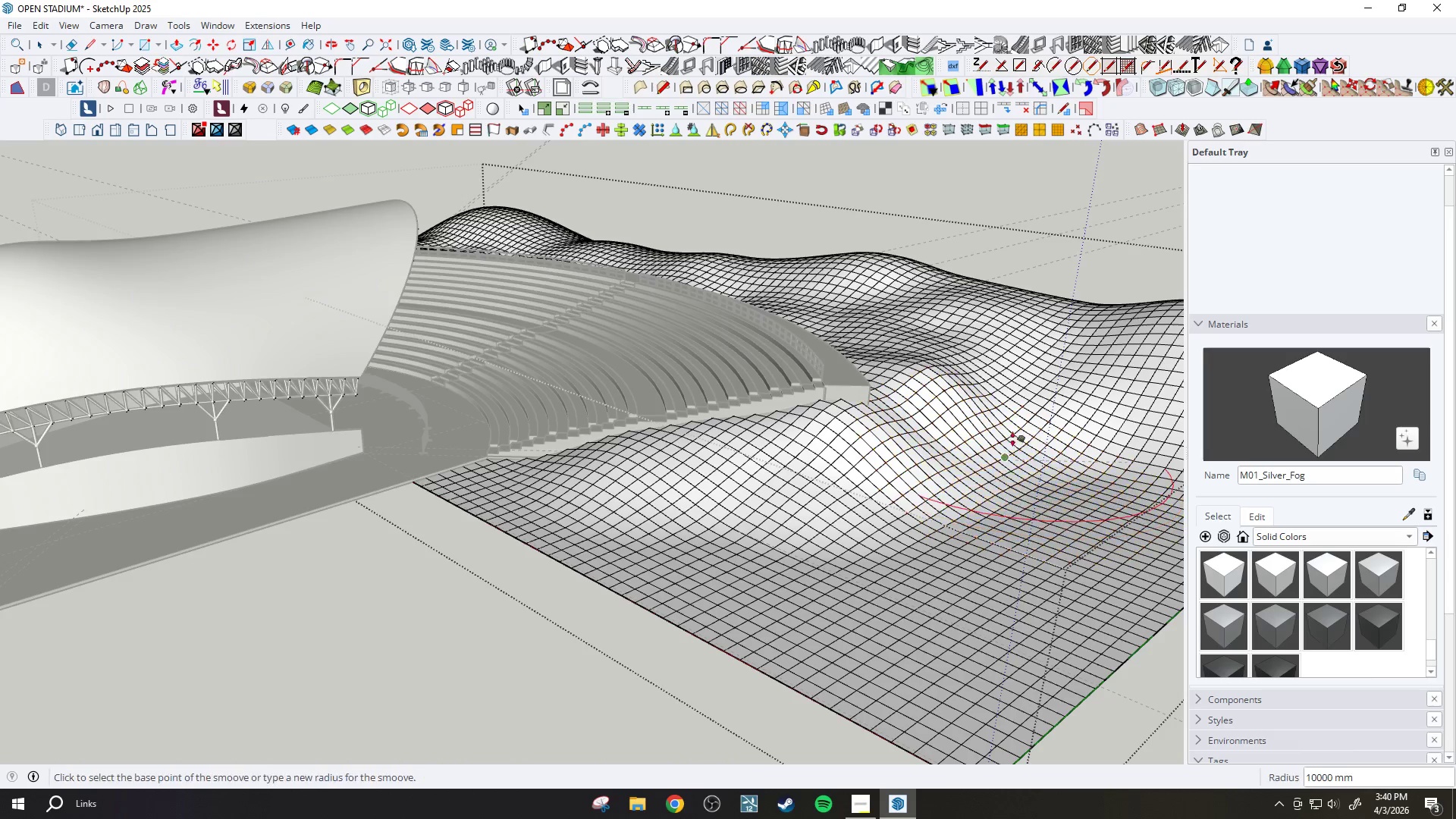 
left_click([1007, 483])
 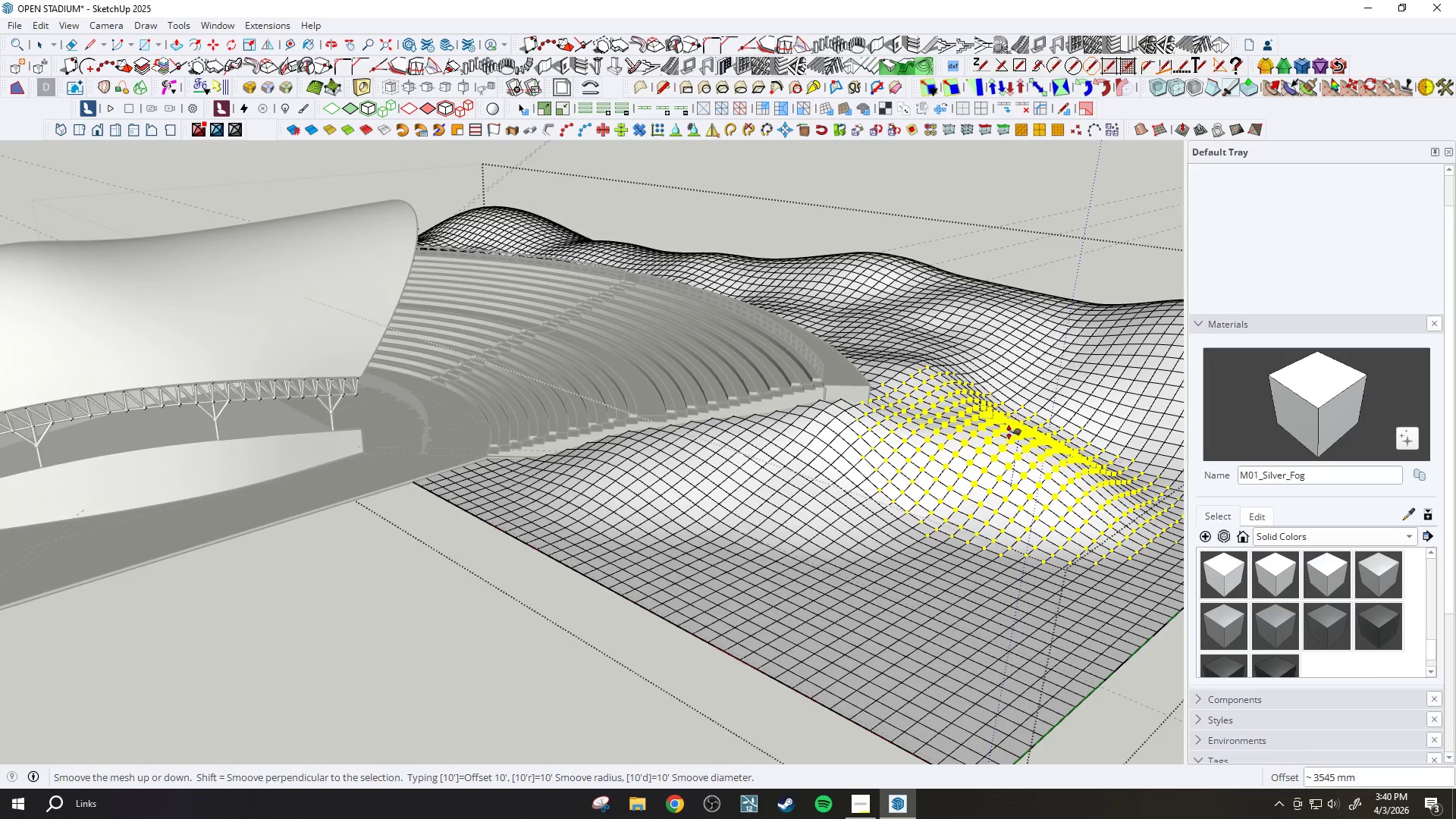 
left_click([1012, 438])
 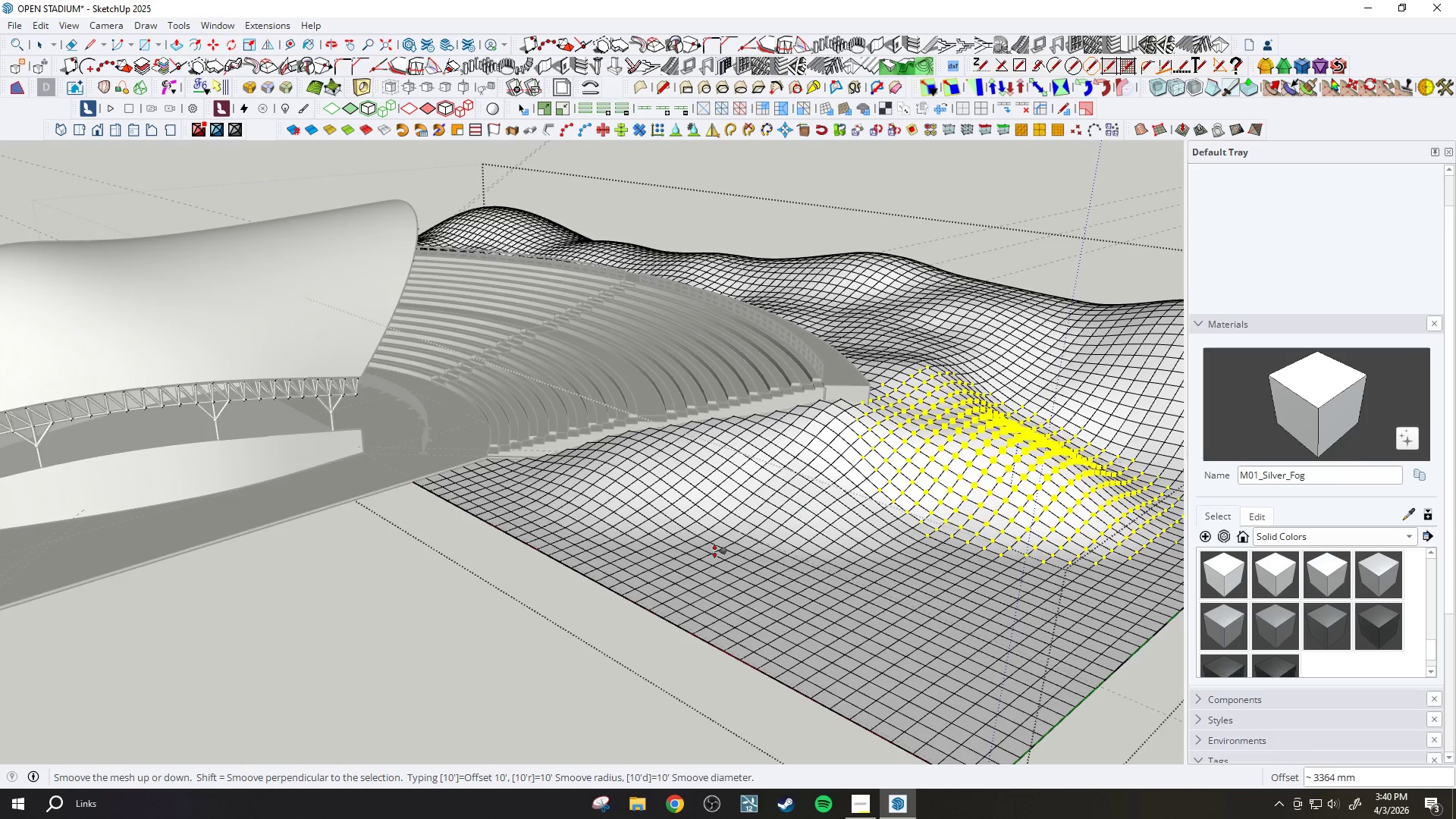 
scroll: coordinate [725, 547], scroll_direction: down, amount: 4.0
 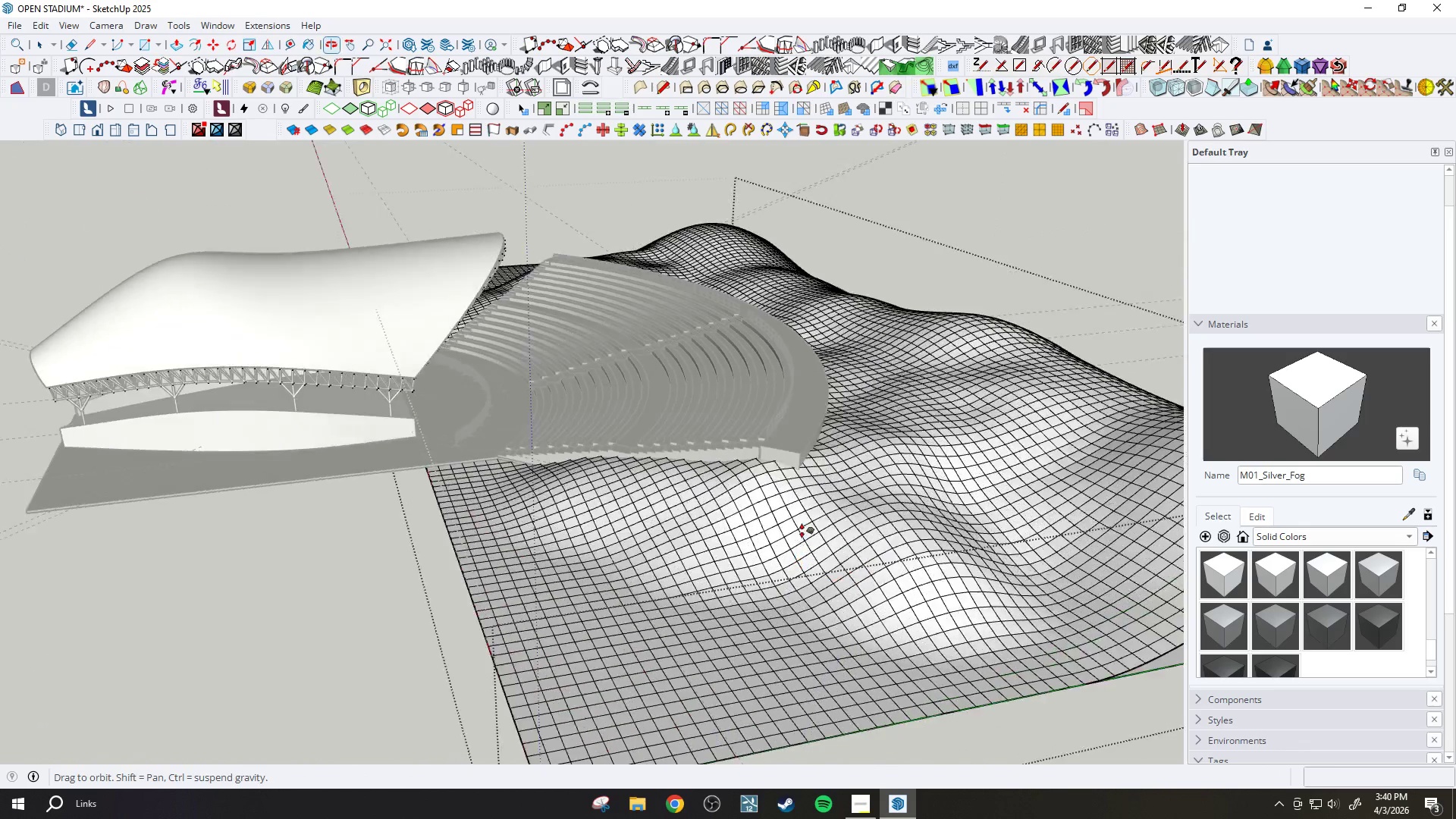 
scroll: coordinate [984, 569], scroll_direction: up, amount: 3.0
 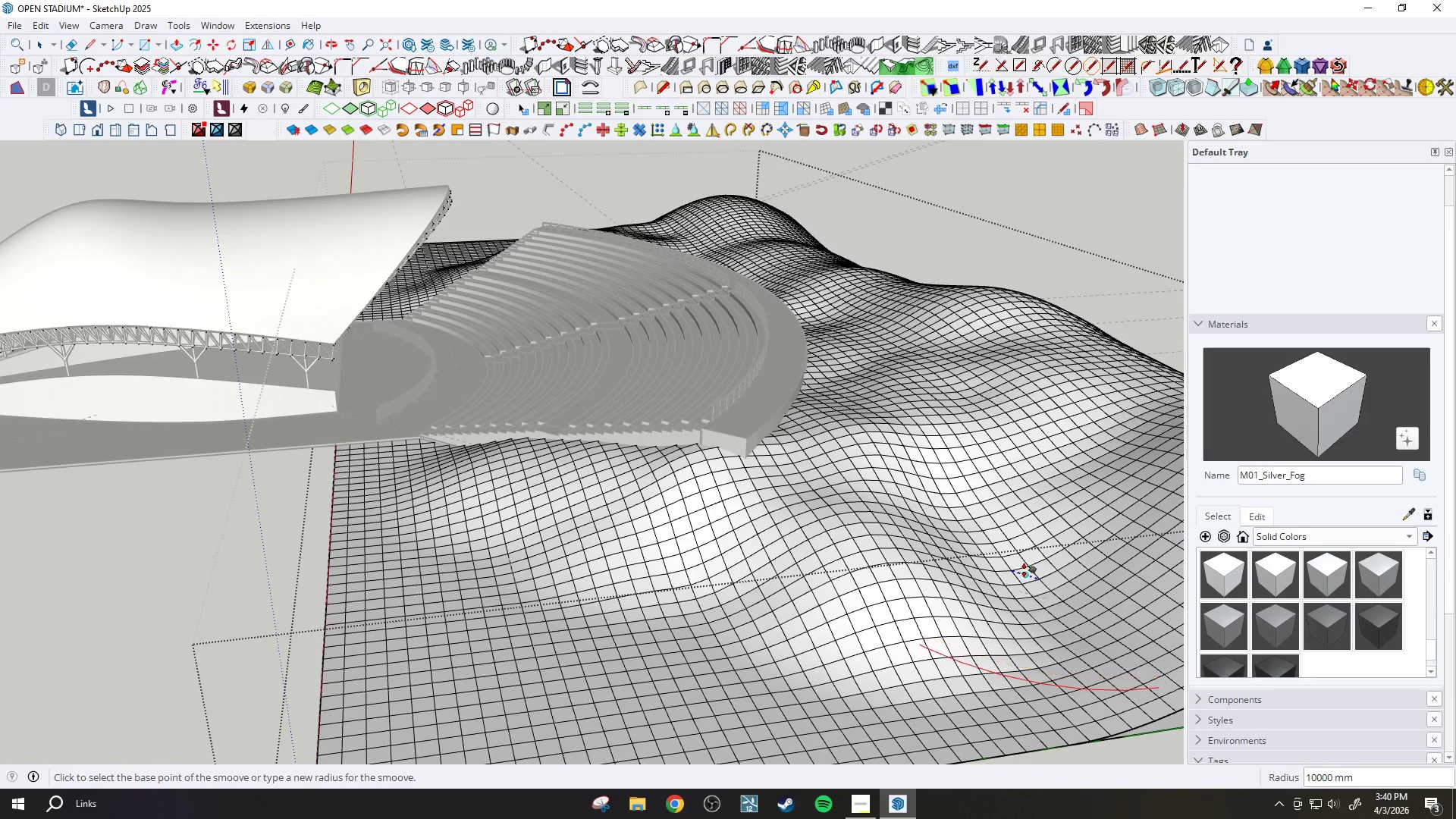 
left_click([1025, 573])
 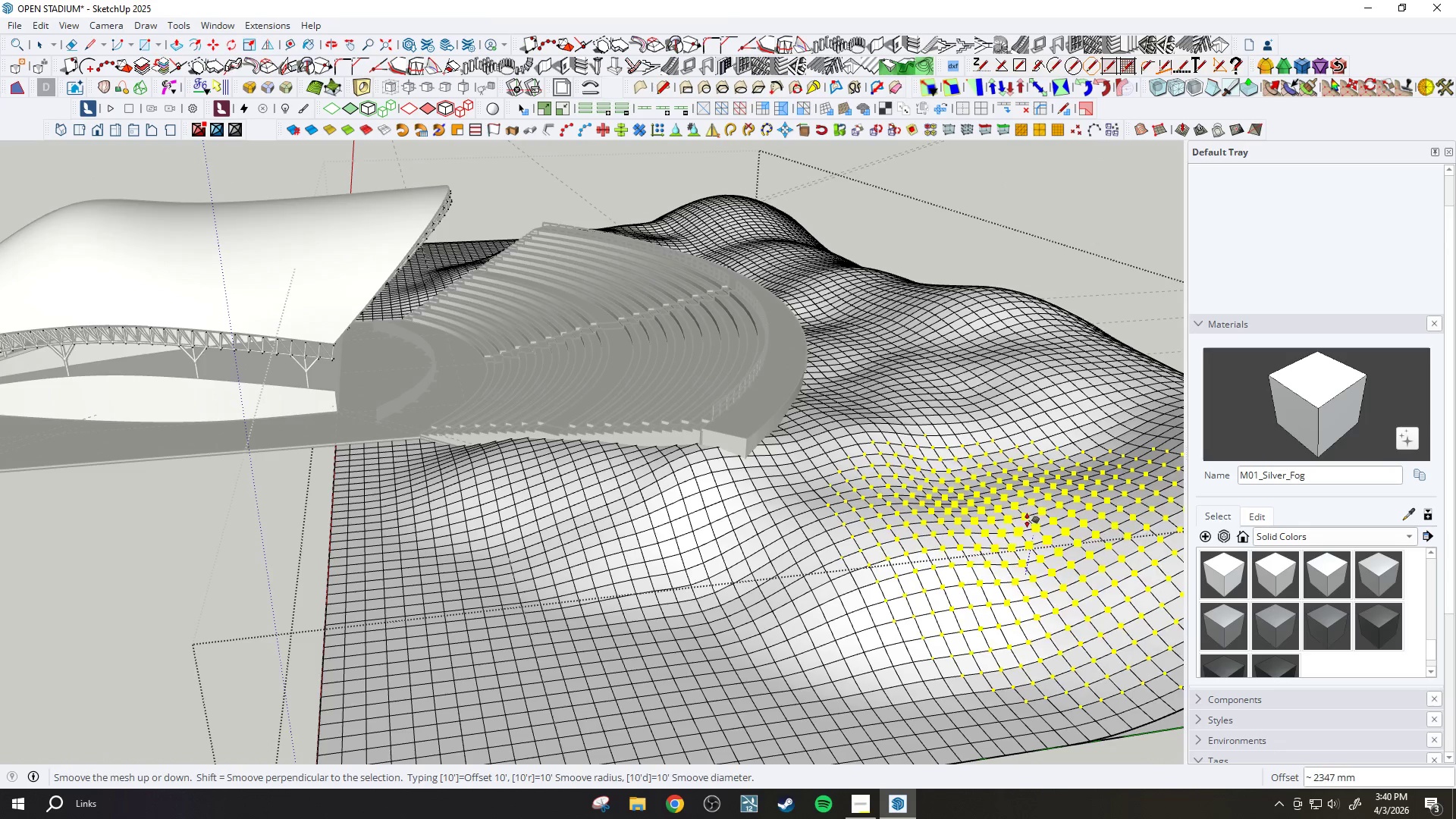 
left_click([1028, 522])
 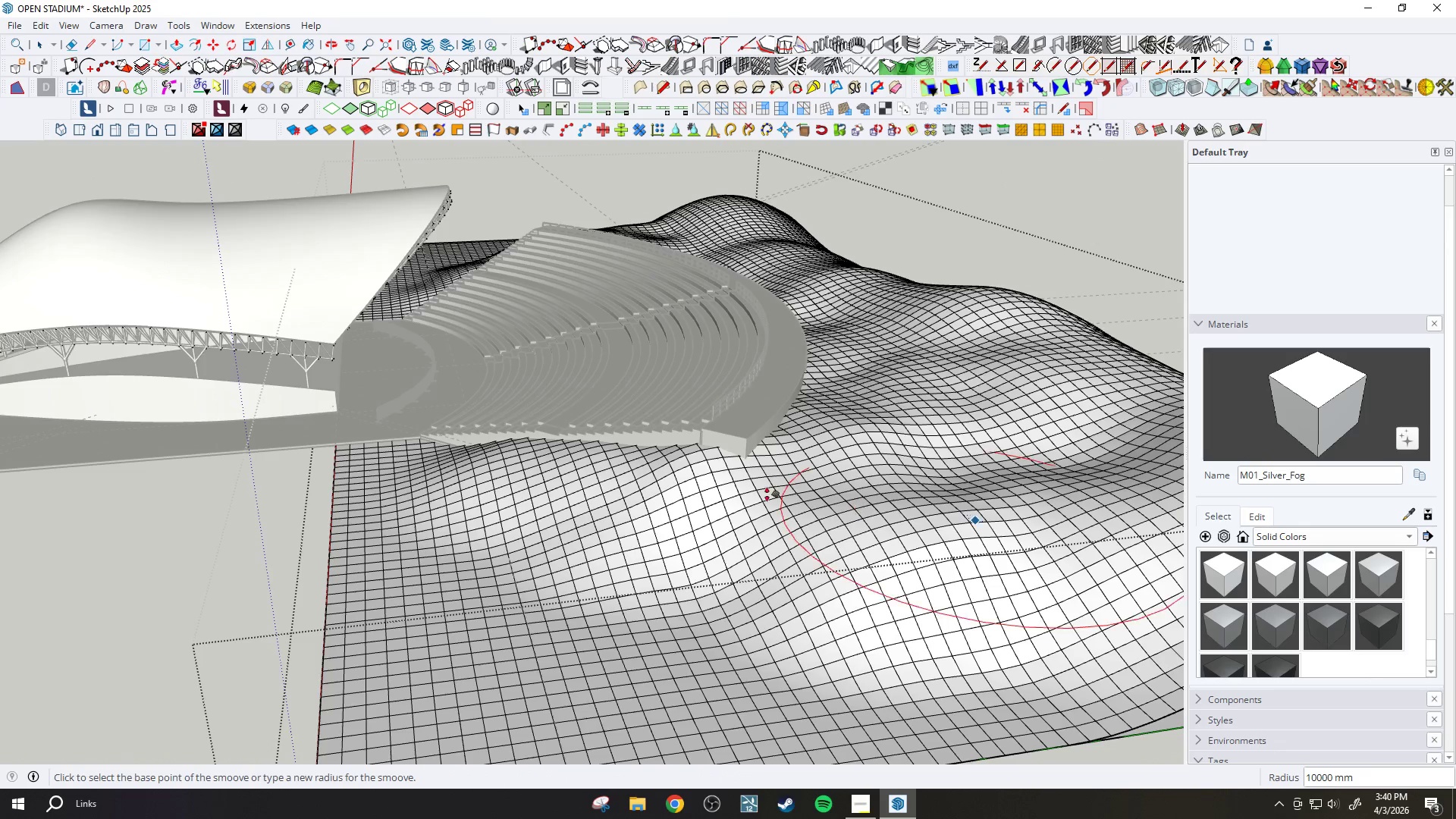 
left_click([938, 601])
 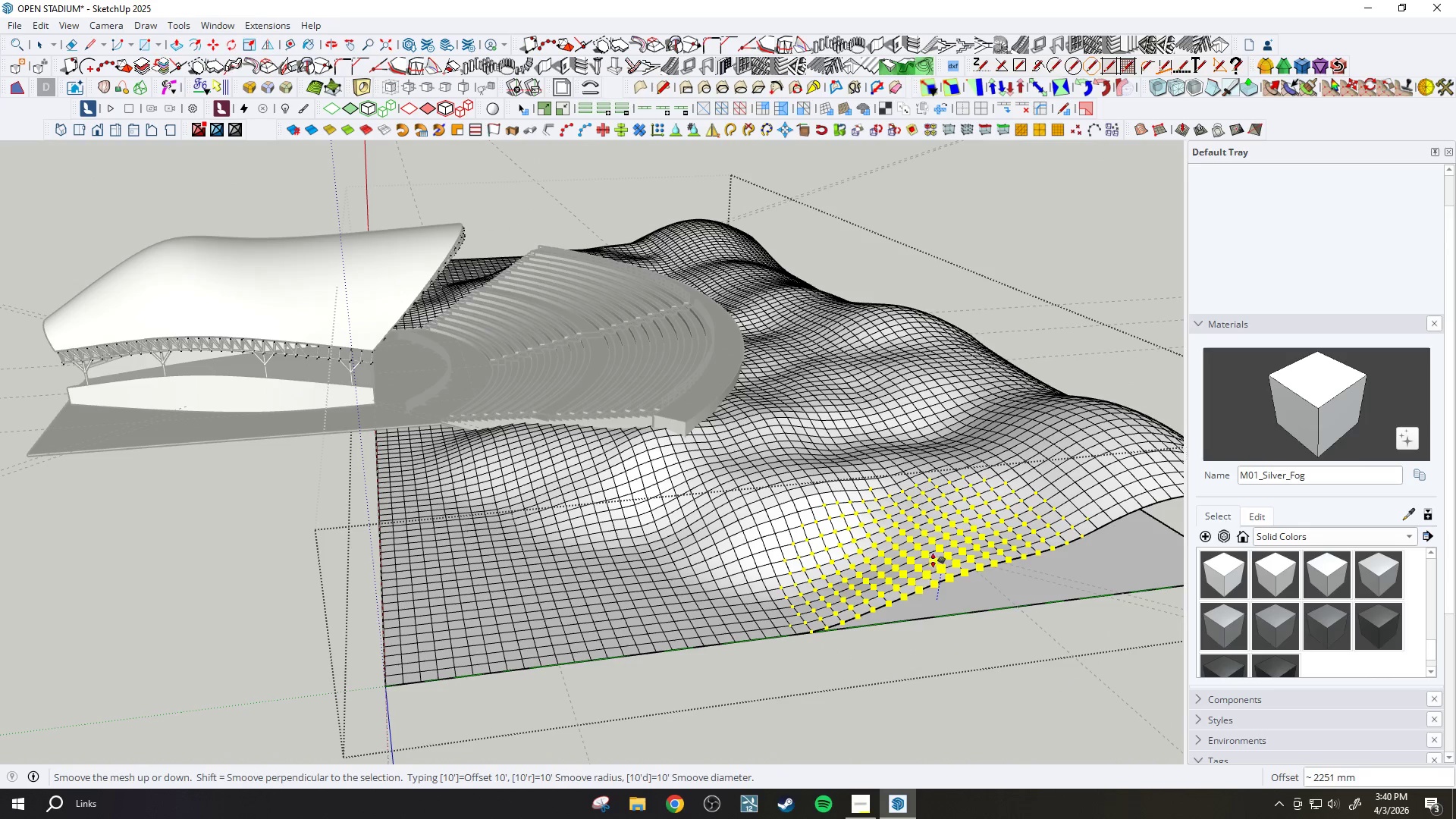 
scroll: coordinate [934, 566], scroll_direction: down, amount: 6.0
 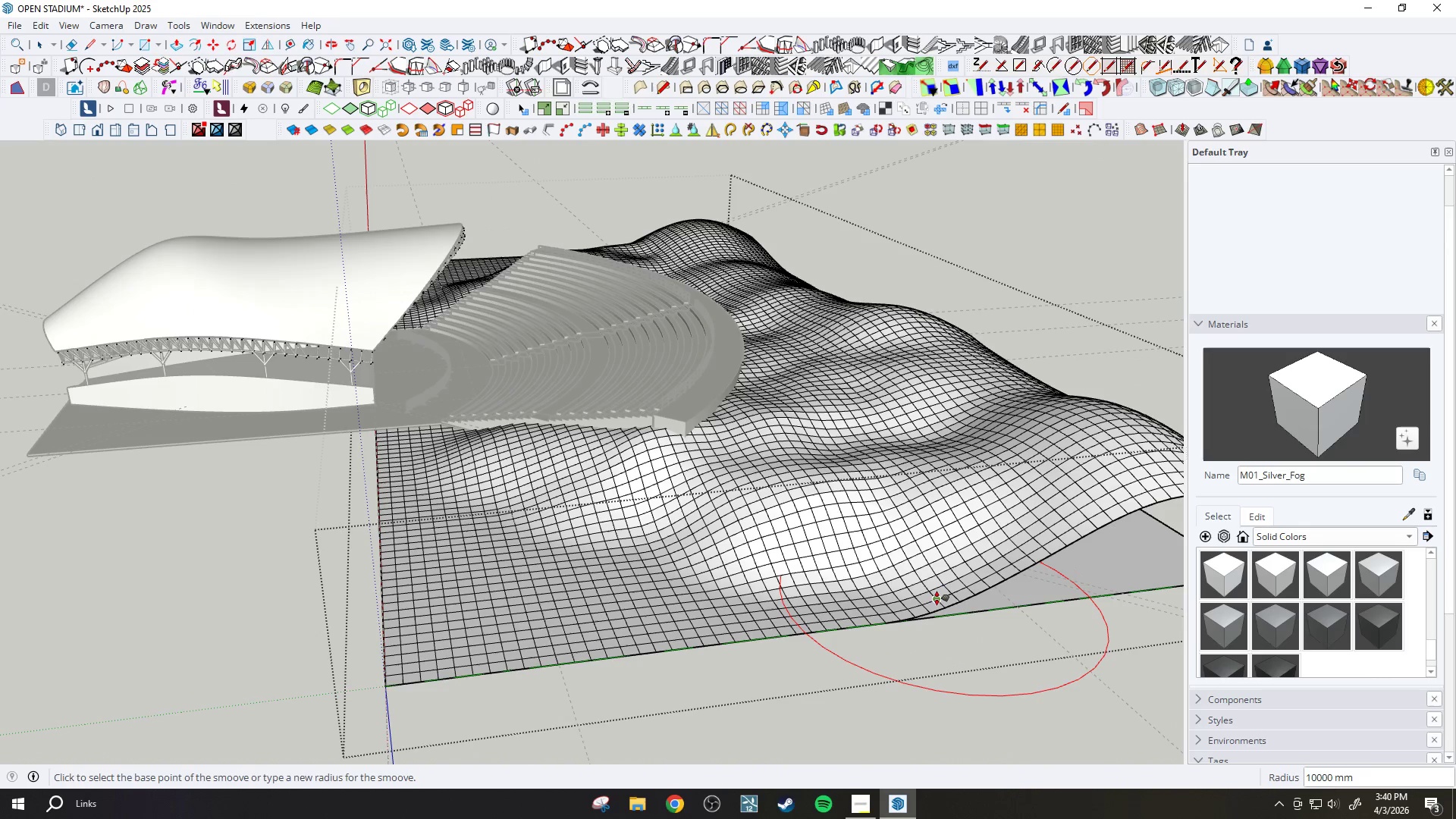 
left_click([934, 560])
 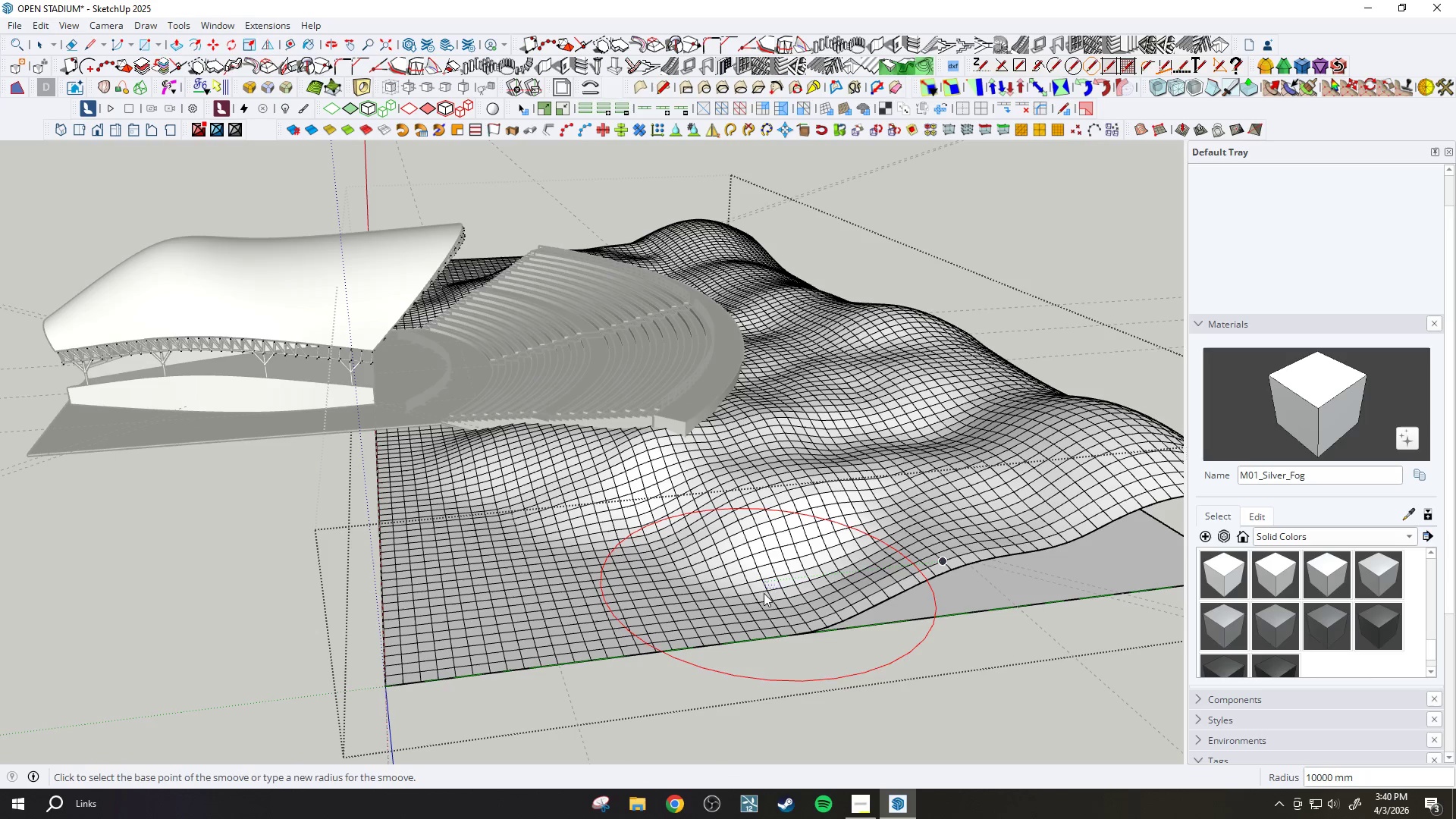 
left_click([762, 595])
 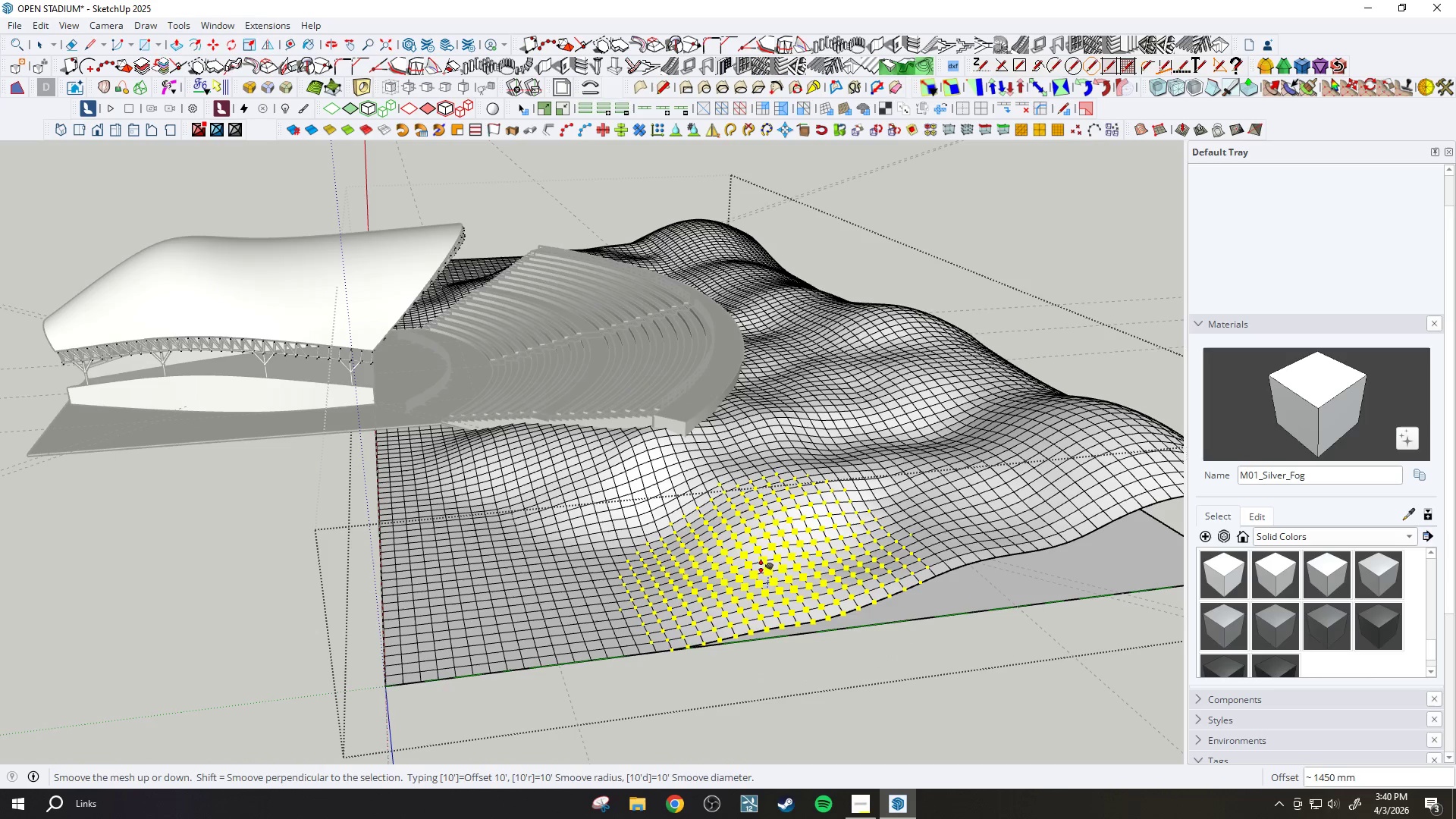 
left_click([759, 564])
 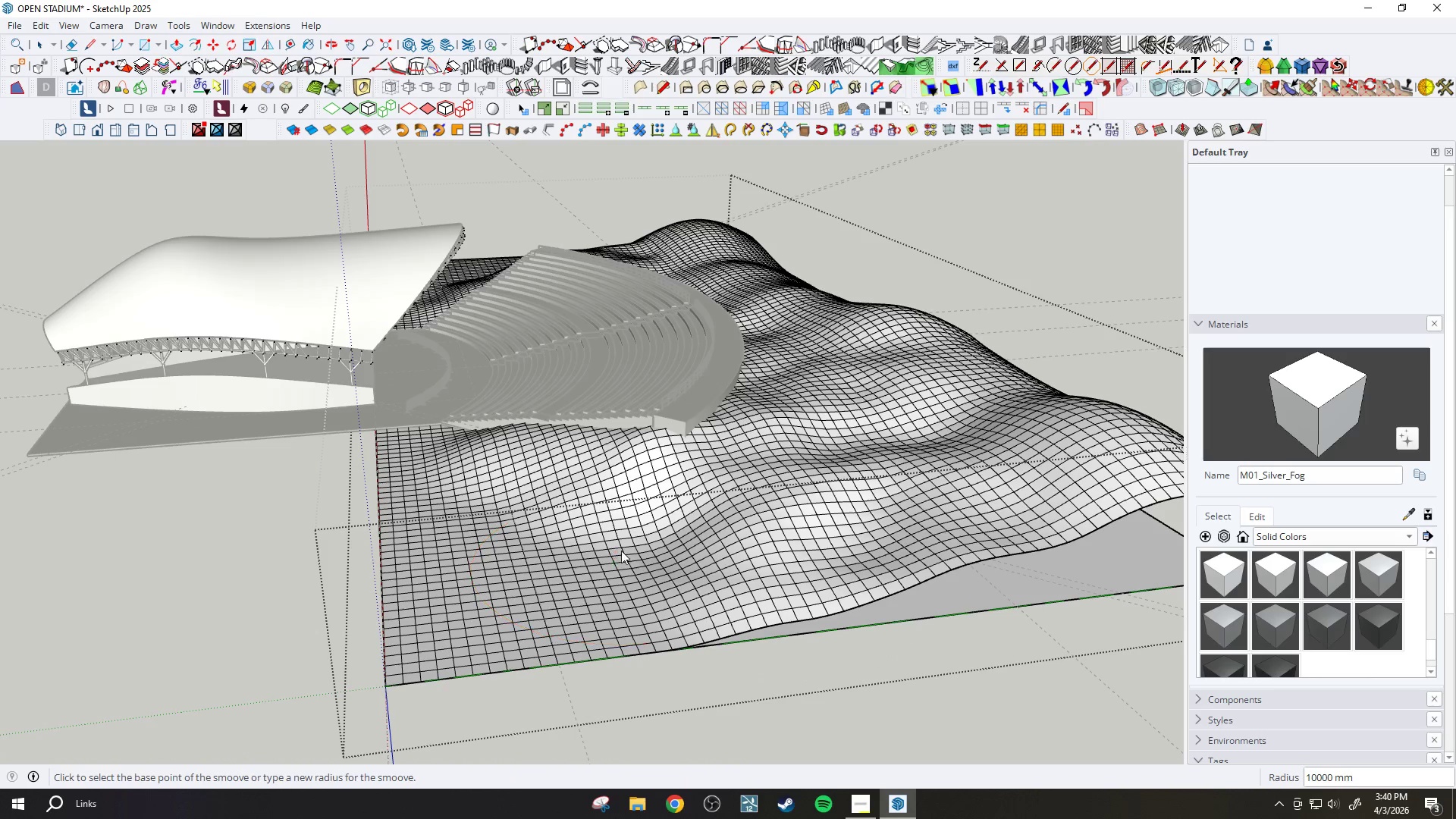 
left_click([617, 554])
 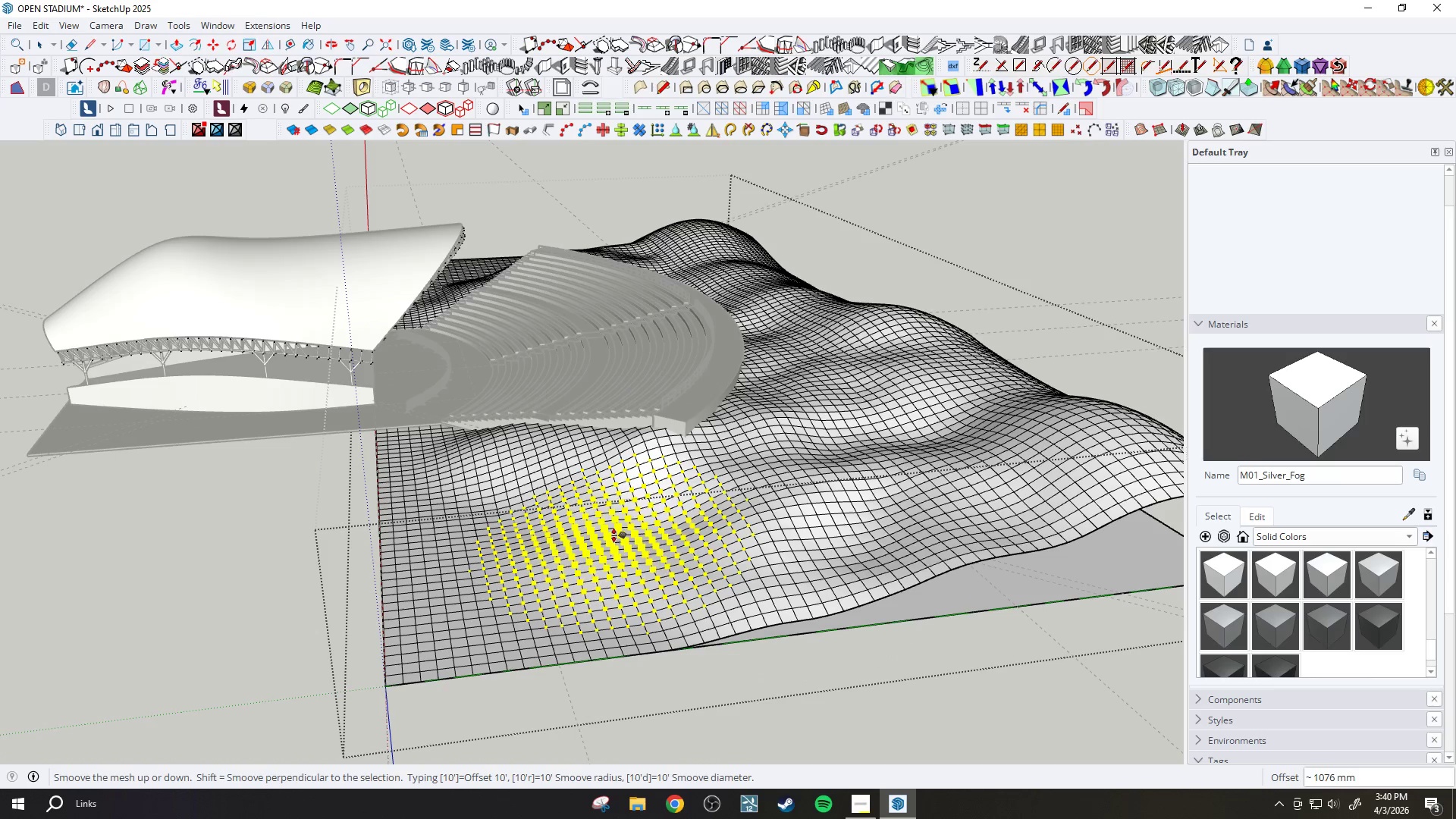 
left_click([613, 536])
 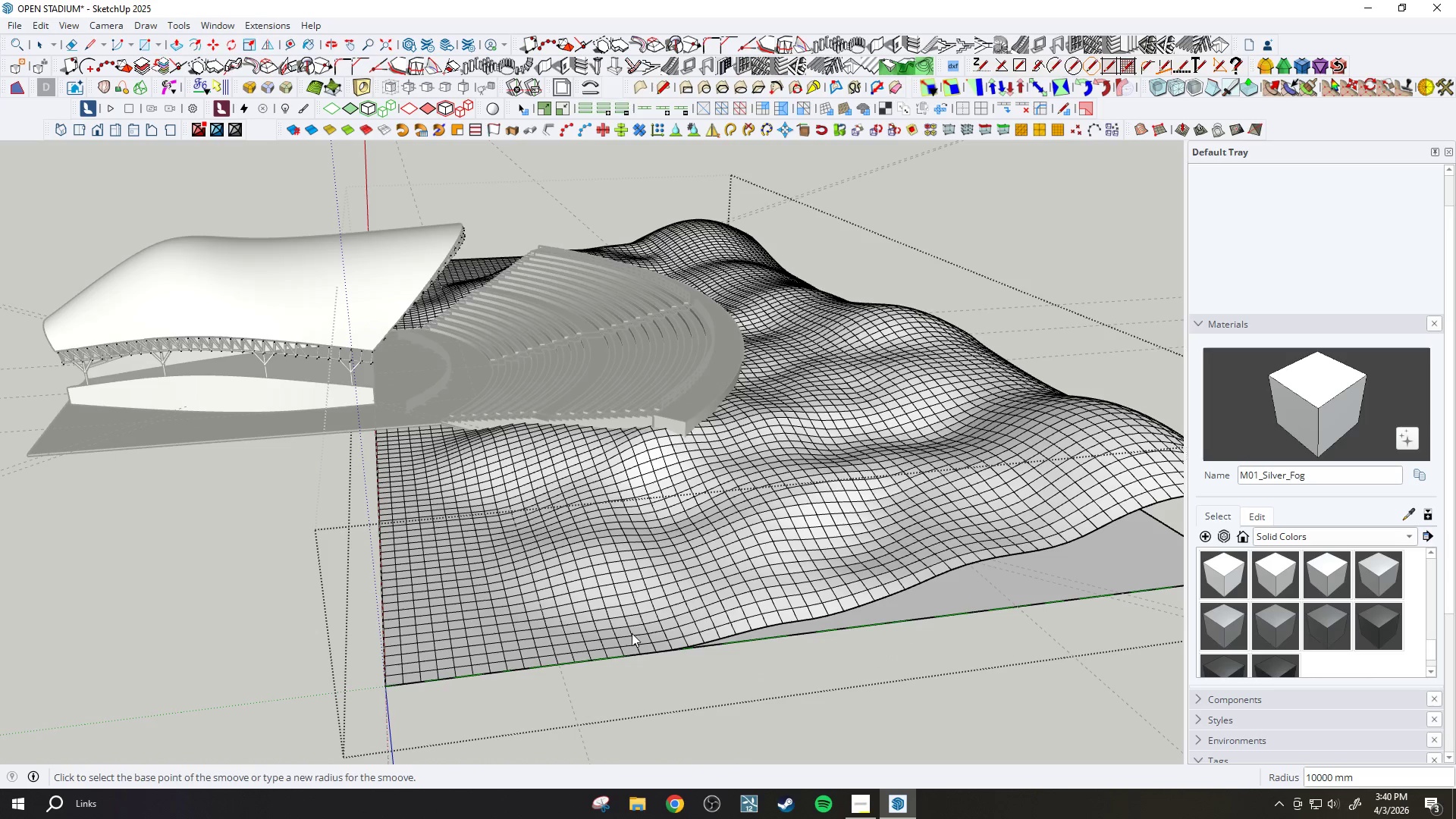 
scroll: coordinate [568, 474], scroll_direction: up, amount: 5.0
 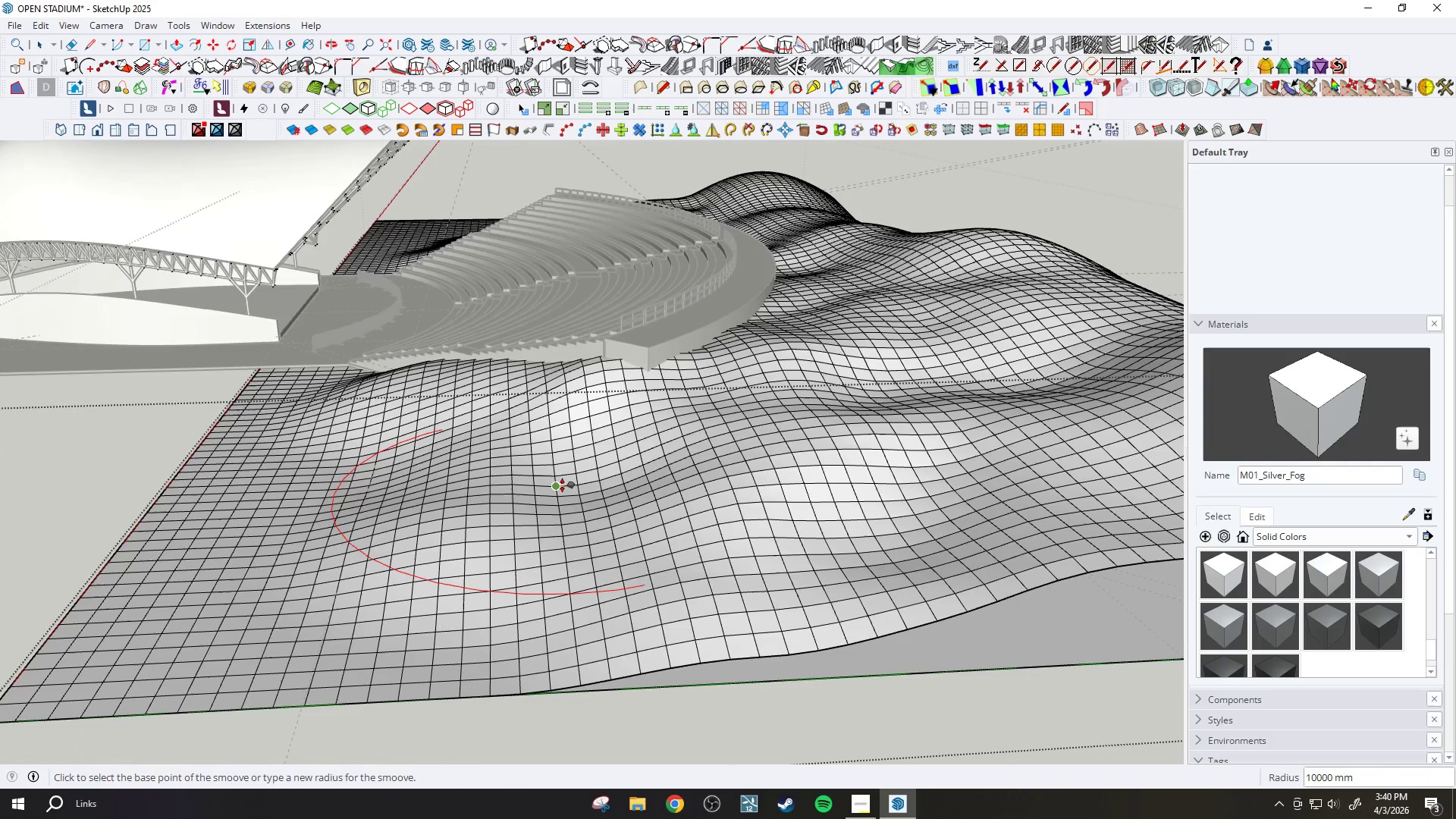 
left_click([569, 489])
 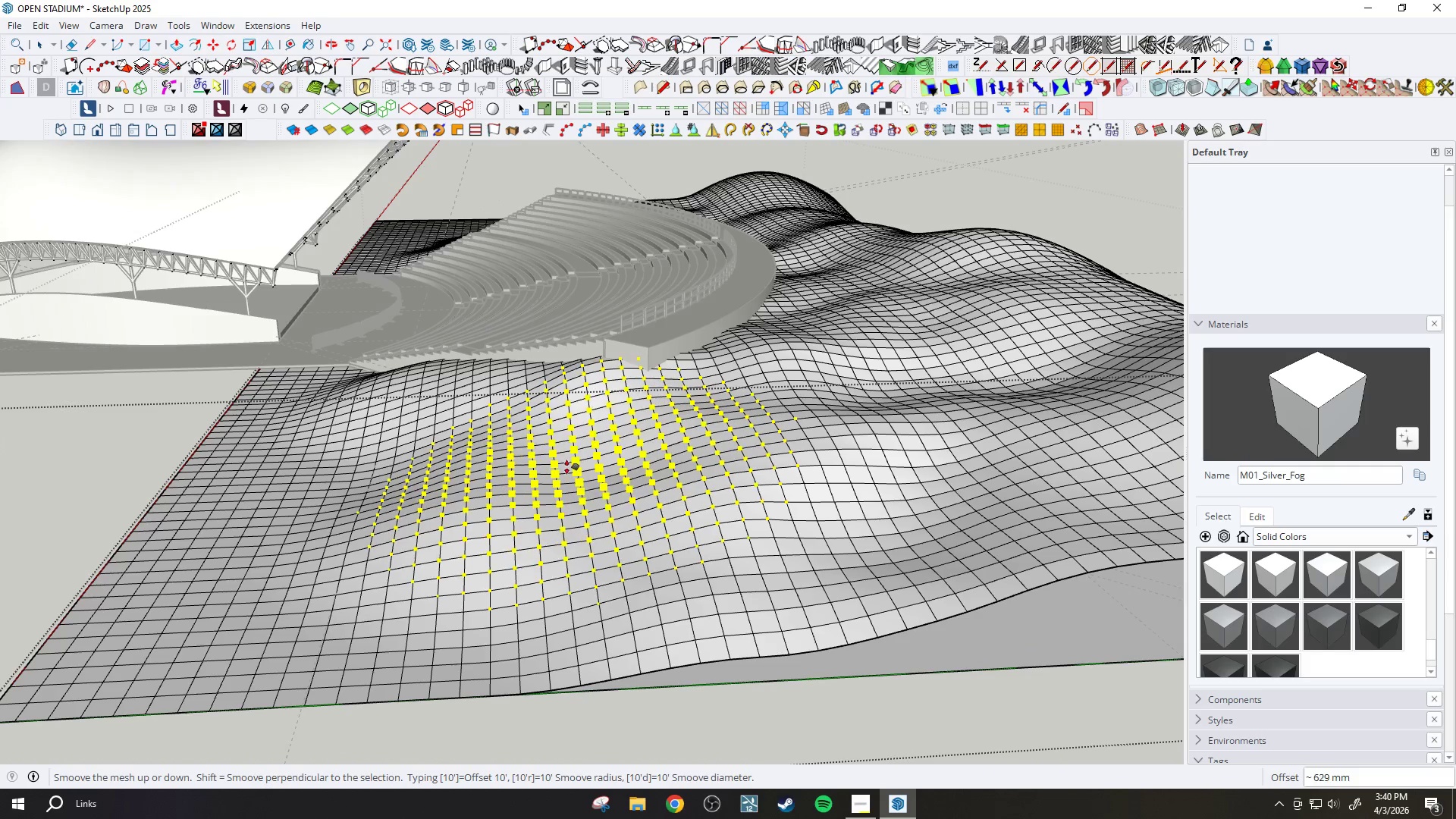 
left_click([564, 468])
 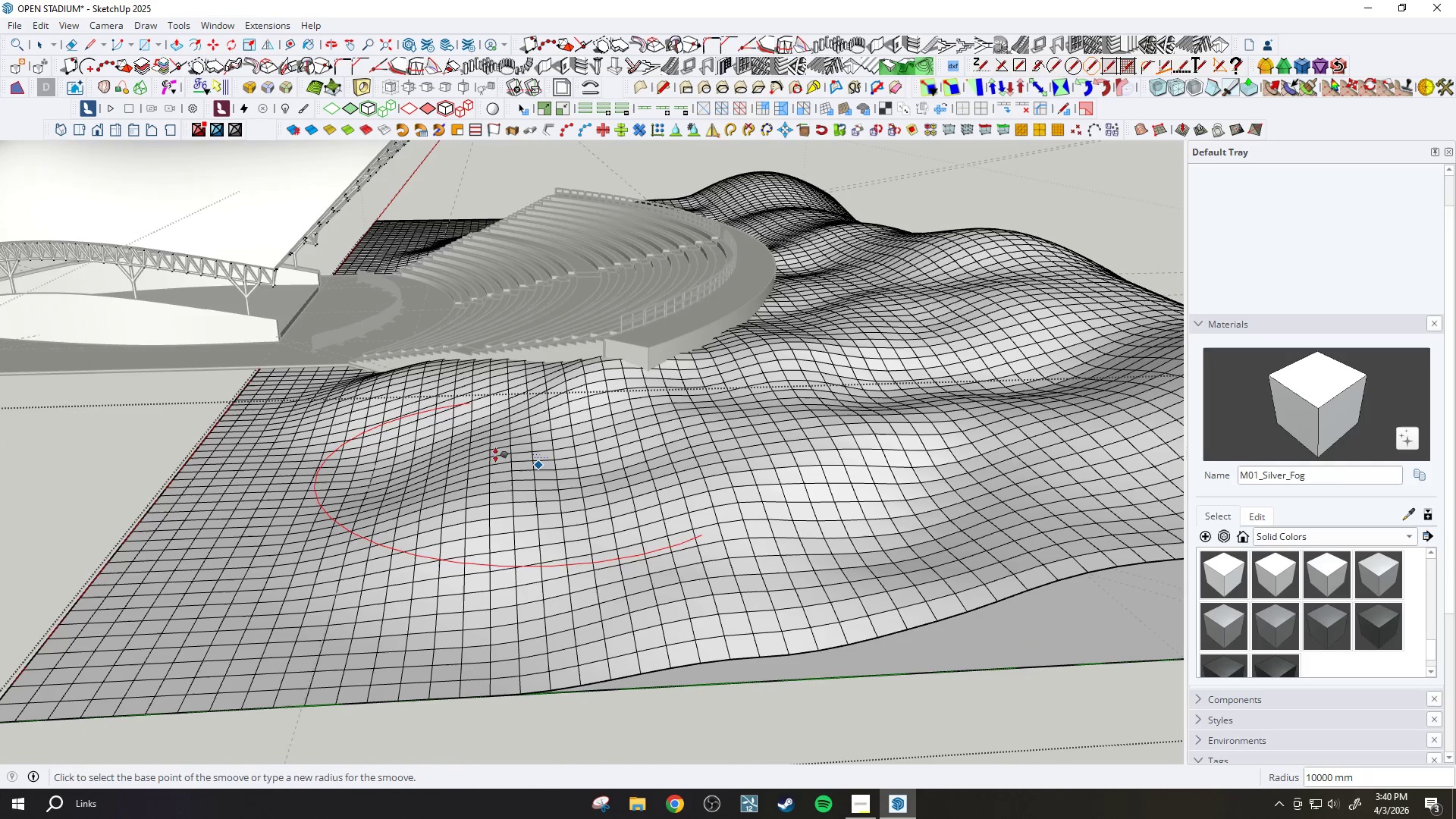 
scroll: coordinate [488, 466], scroll_direction: up, amount: 1.0
 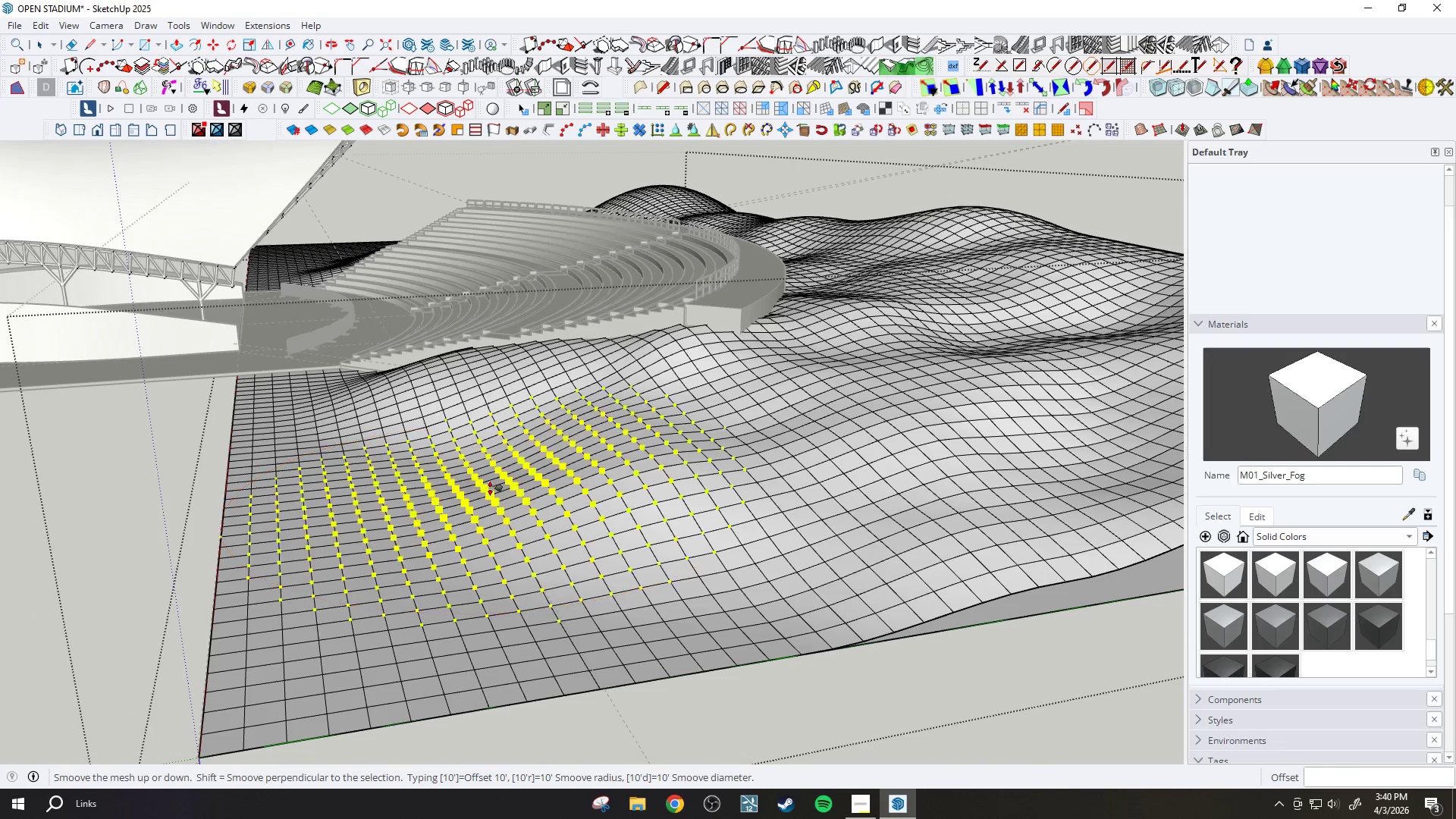 
left_click([487, 485])
 